 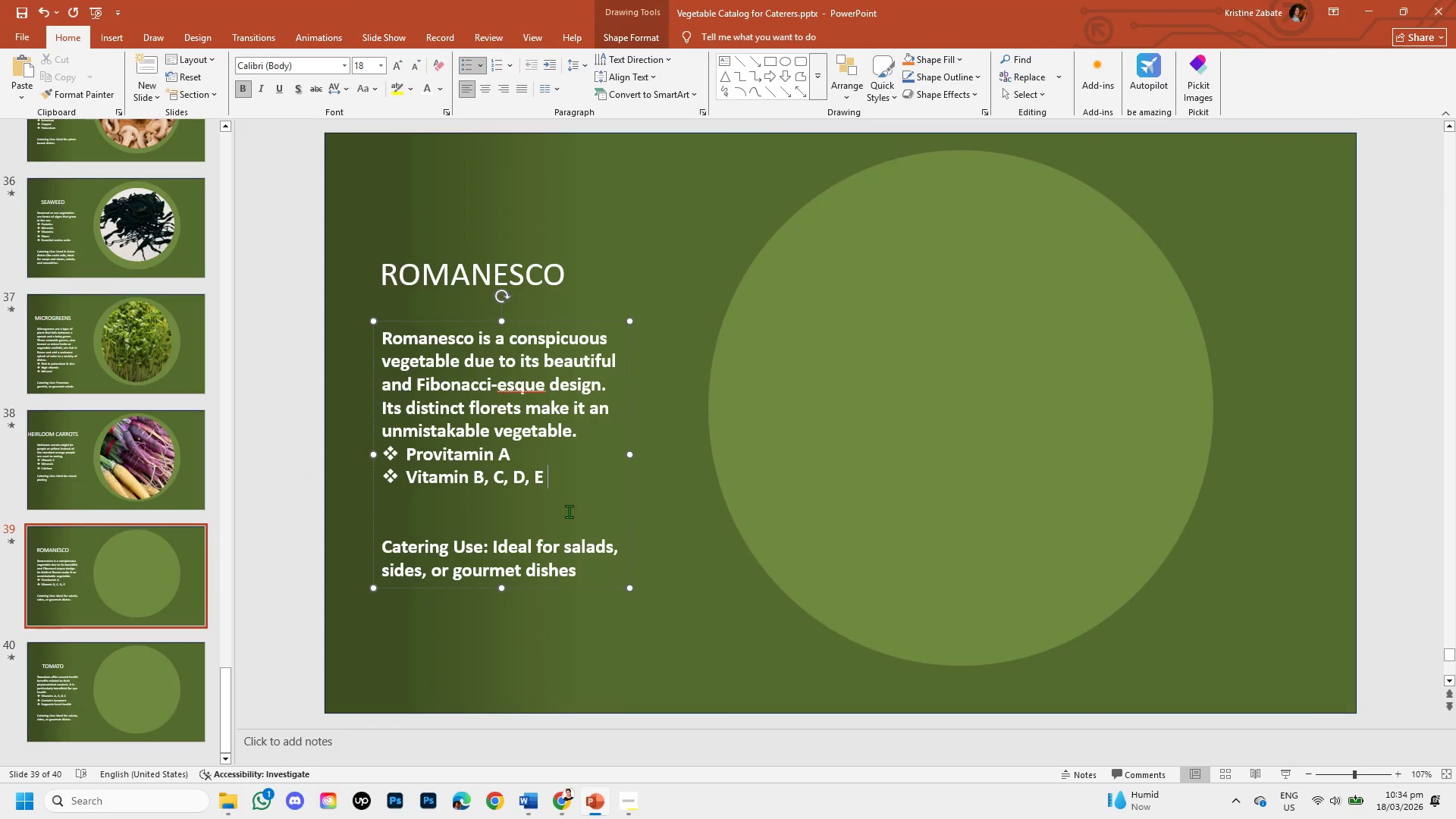 
key(Shift+7)
 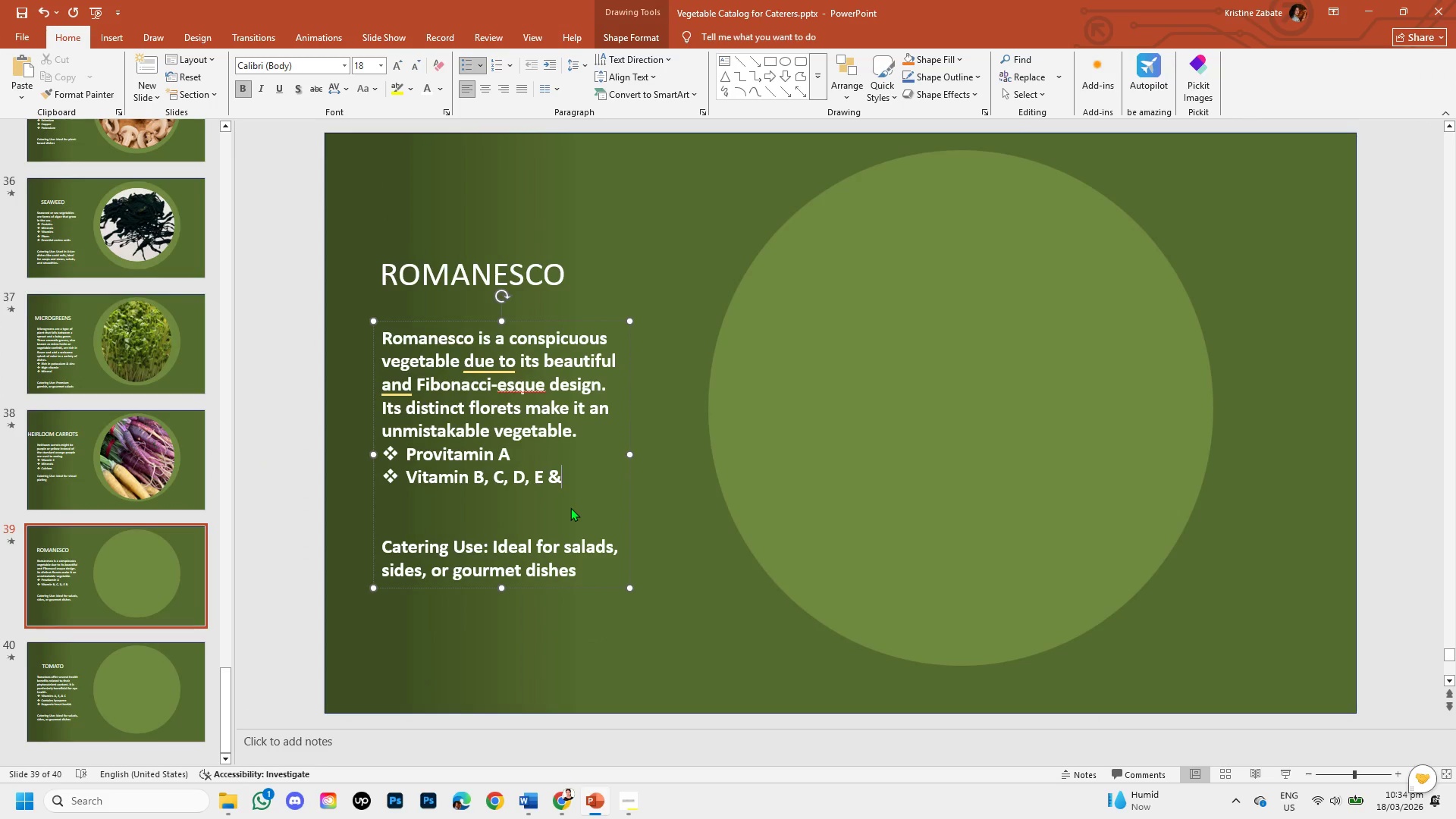 
key(Space)
 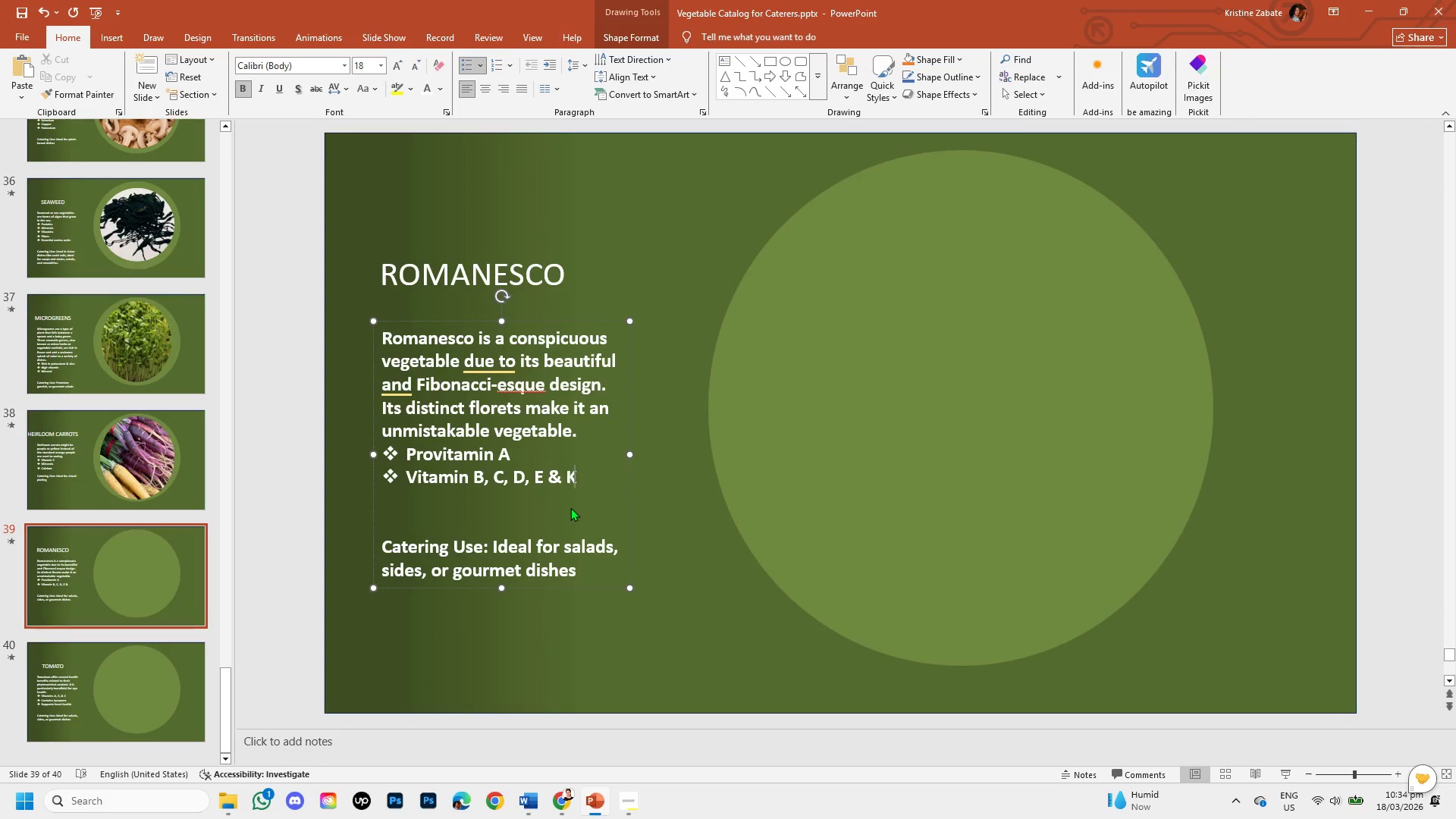 
key(K)
 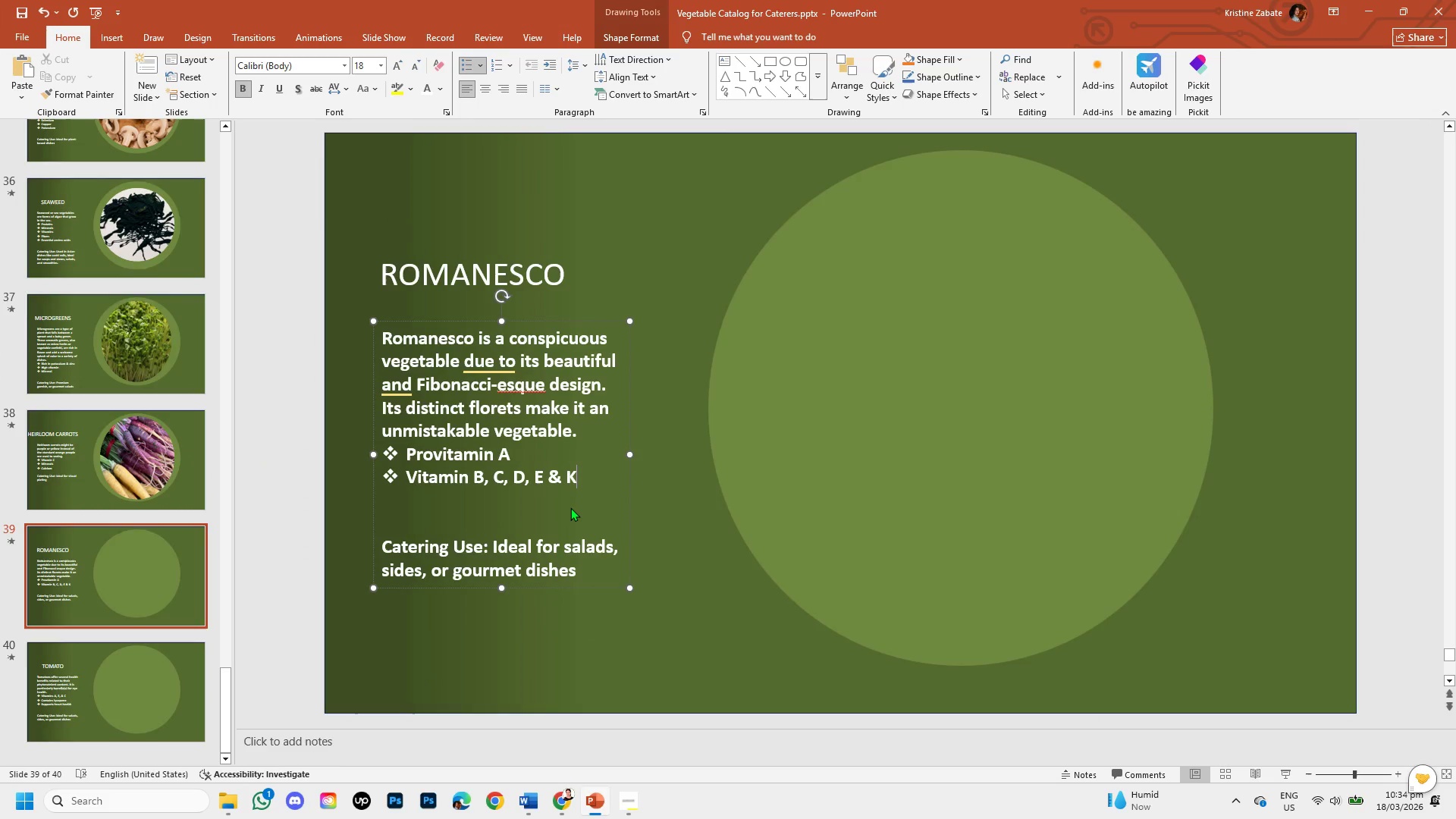 
key(Enter)
 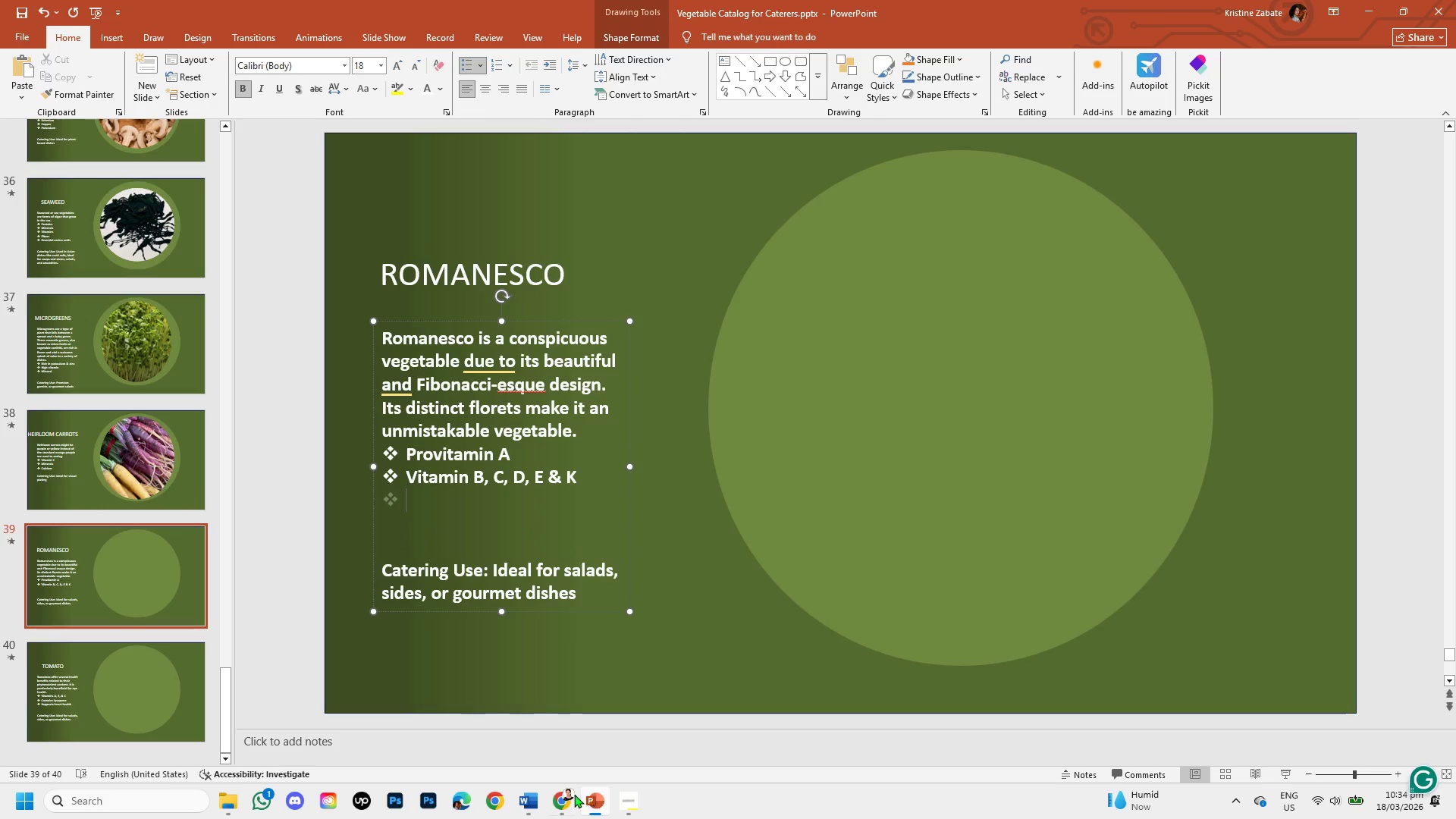 
left_click([559, 790])
 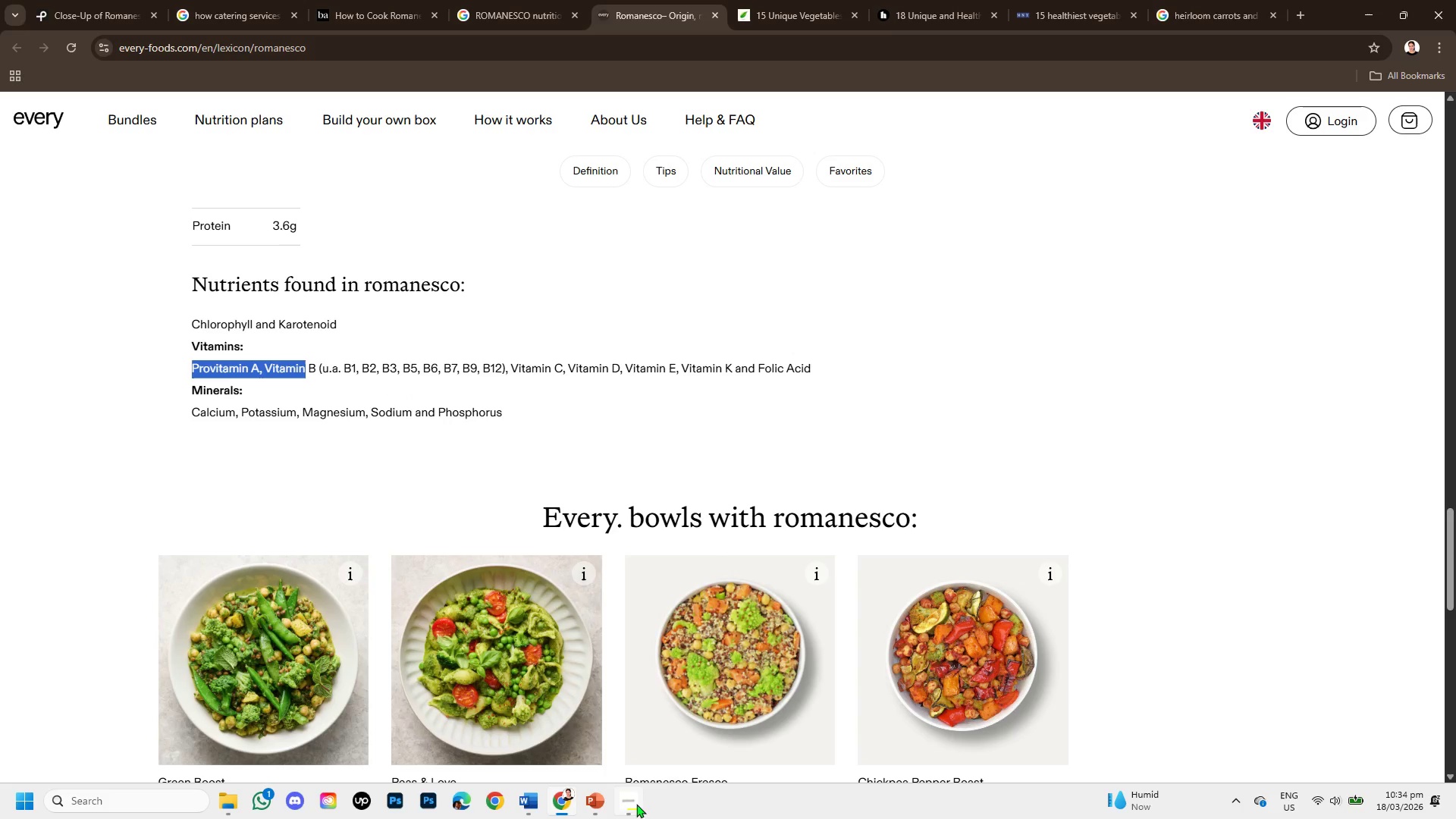 
left_click([592, 805])
 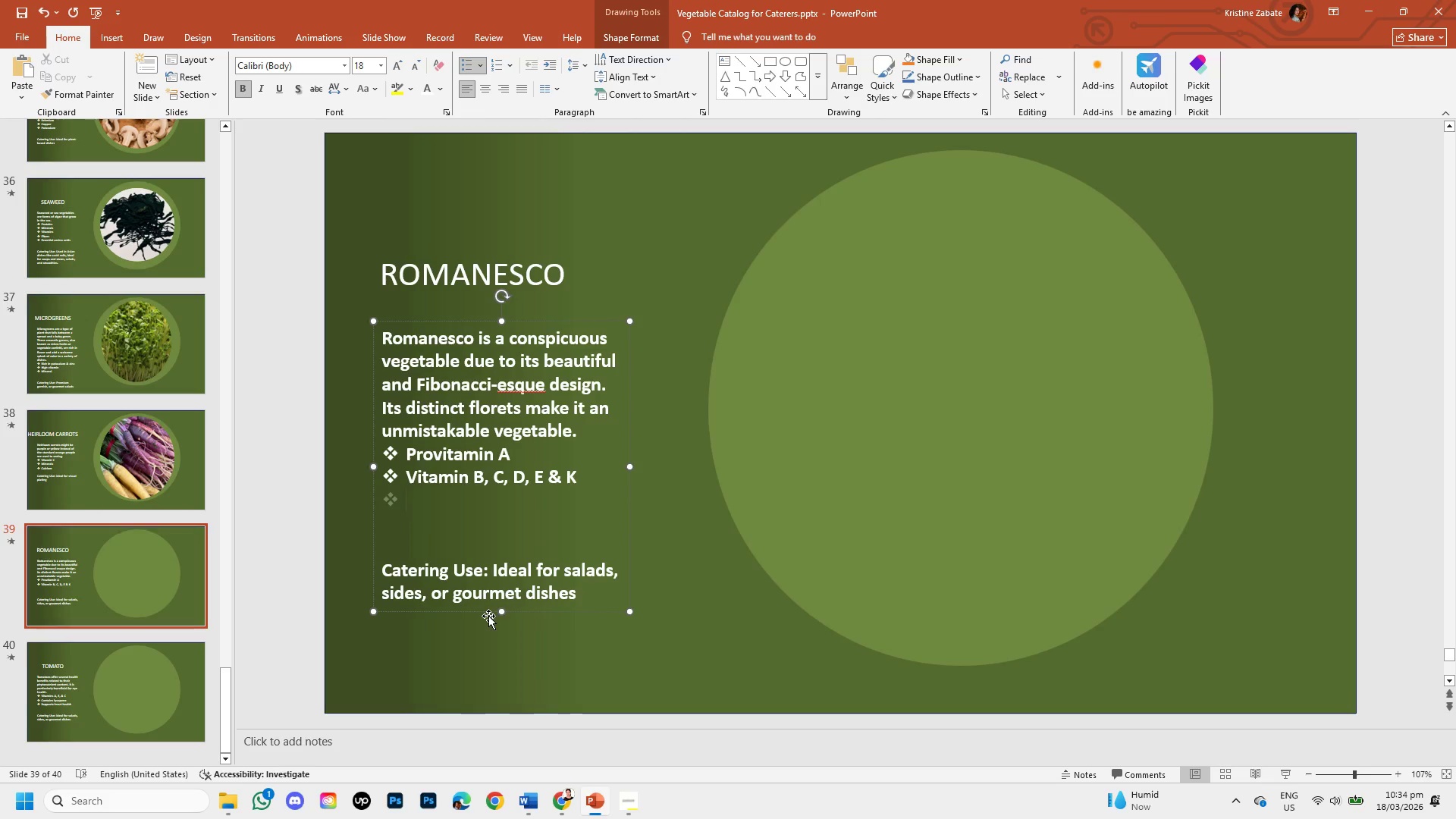 
type(Minwerals)
key(Backspace)
key(Backspace)
key(Backspace)
key(Backspace)
key(Backspace)
key(Backspace)
 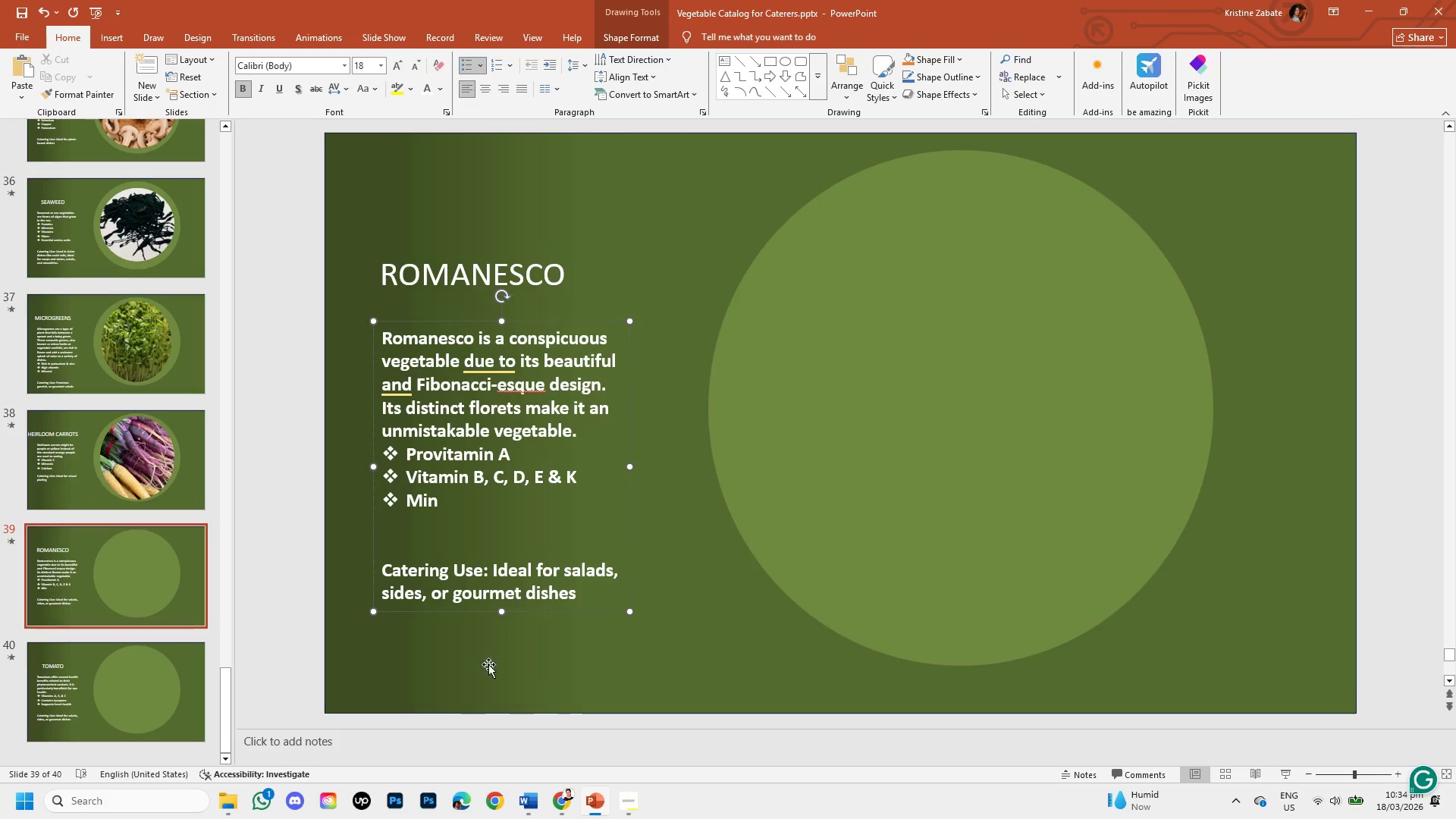 
left_click([556, 800])
 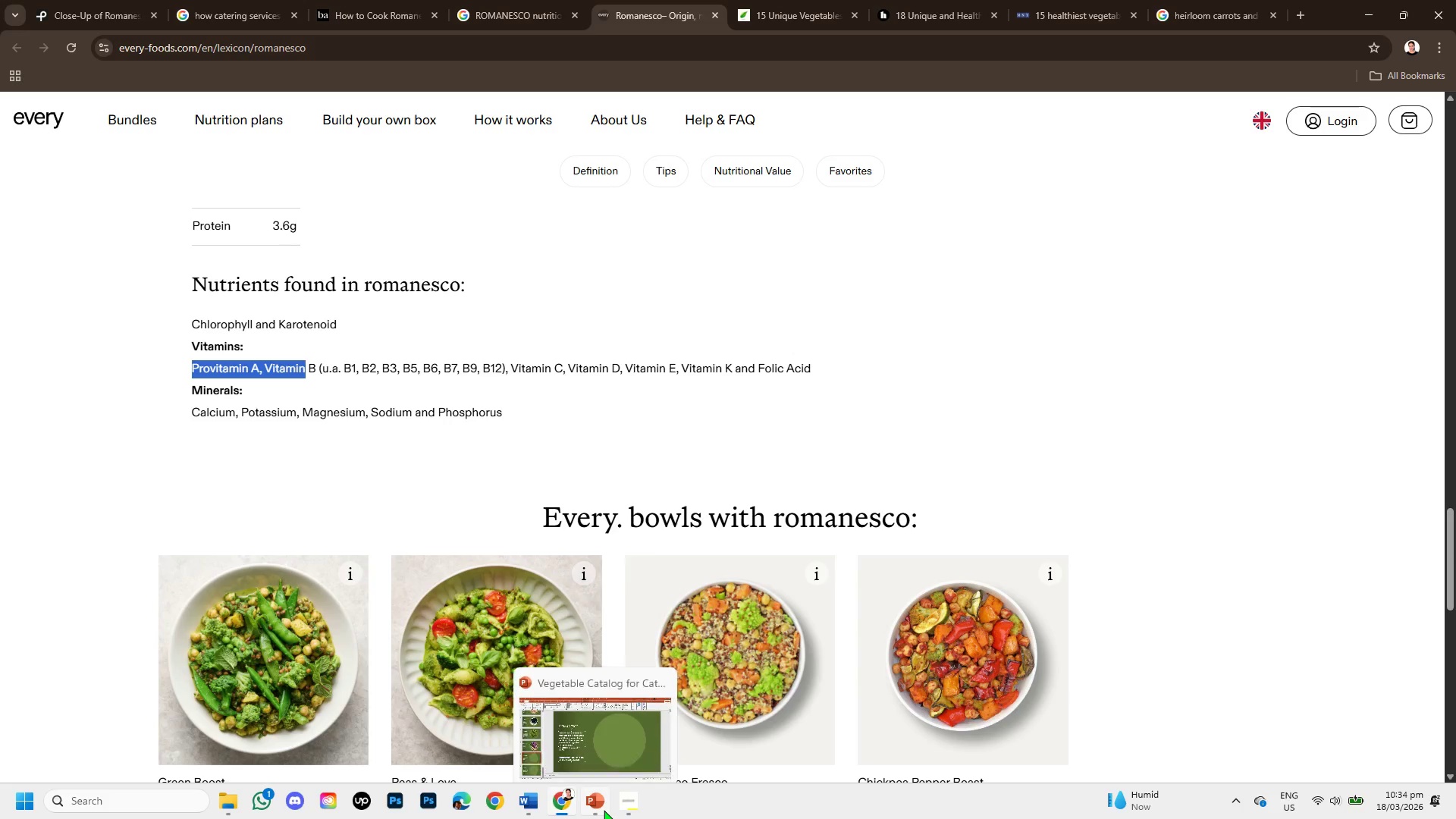 
left_click([598, 807])
 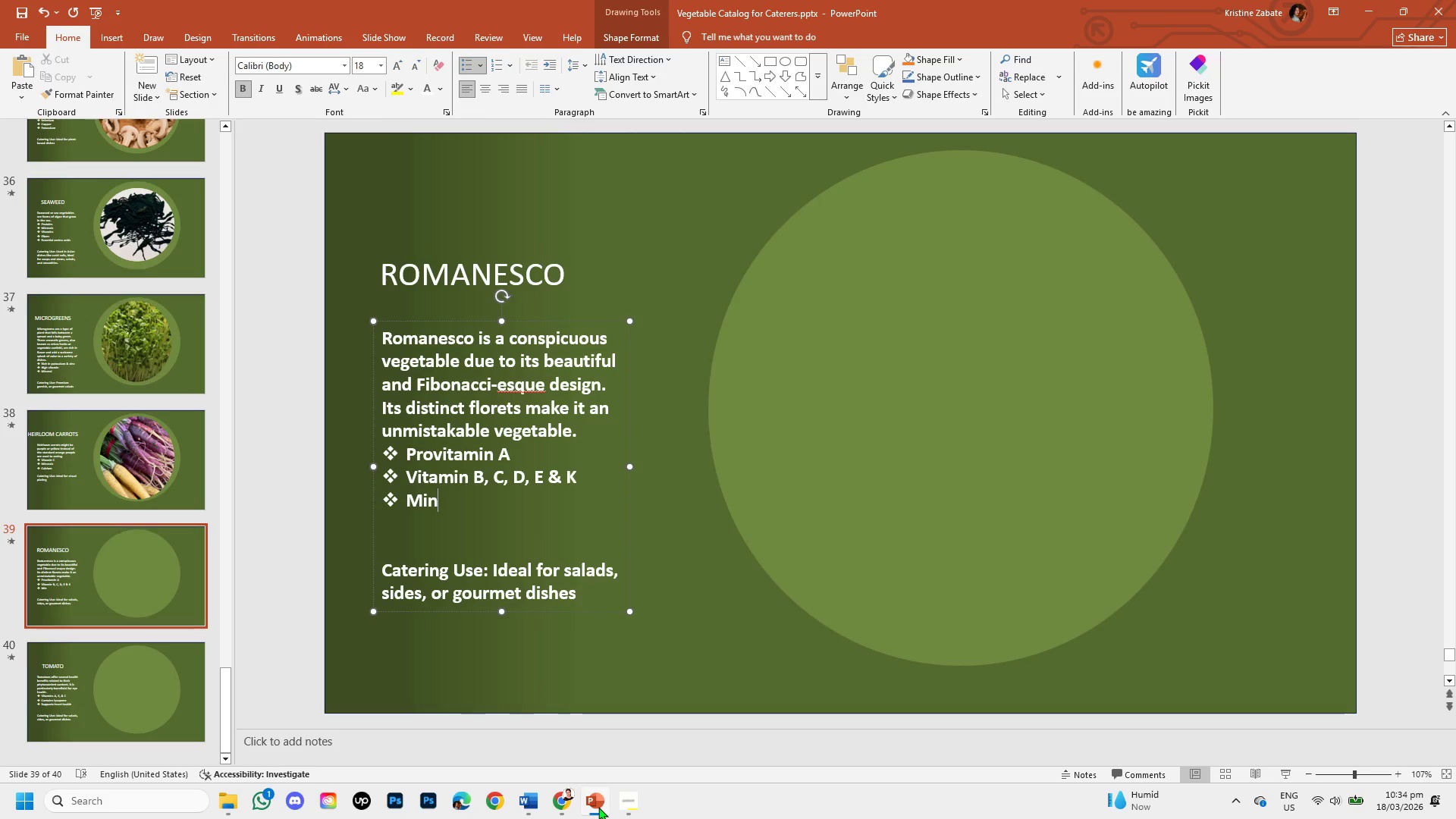 
type(ersa)
key(Backspace)
type(ls )
 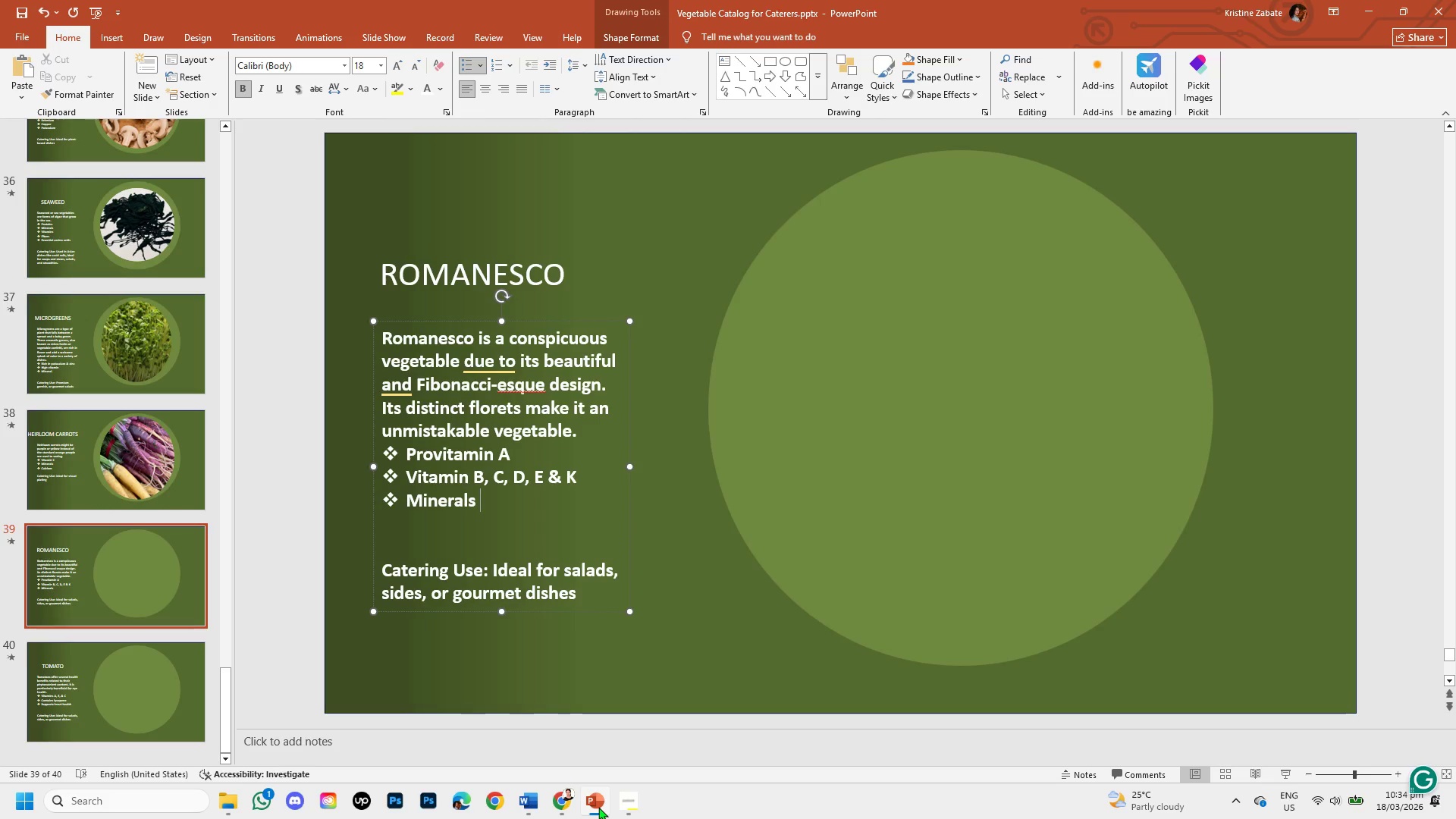 
wait(5.33)
 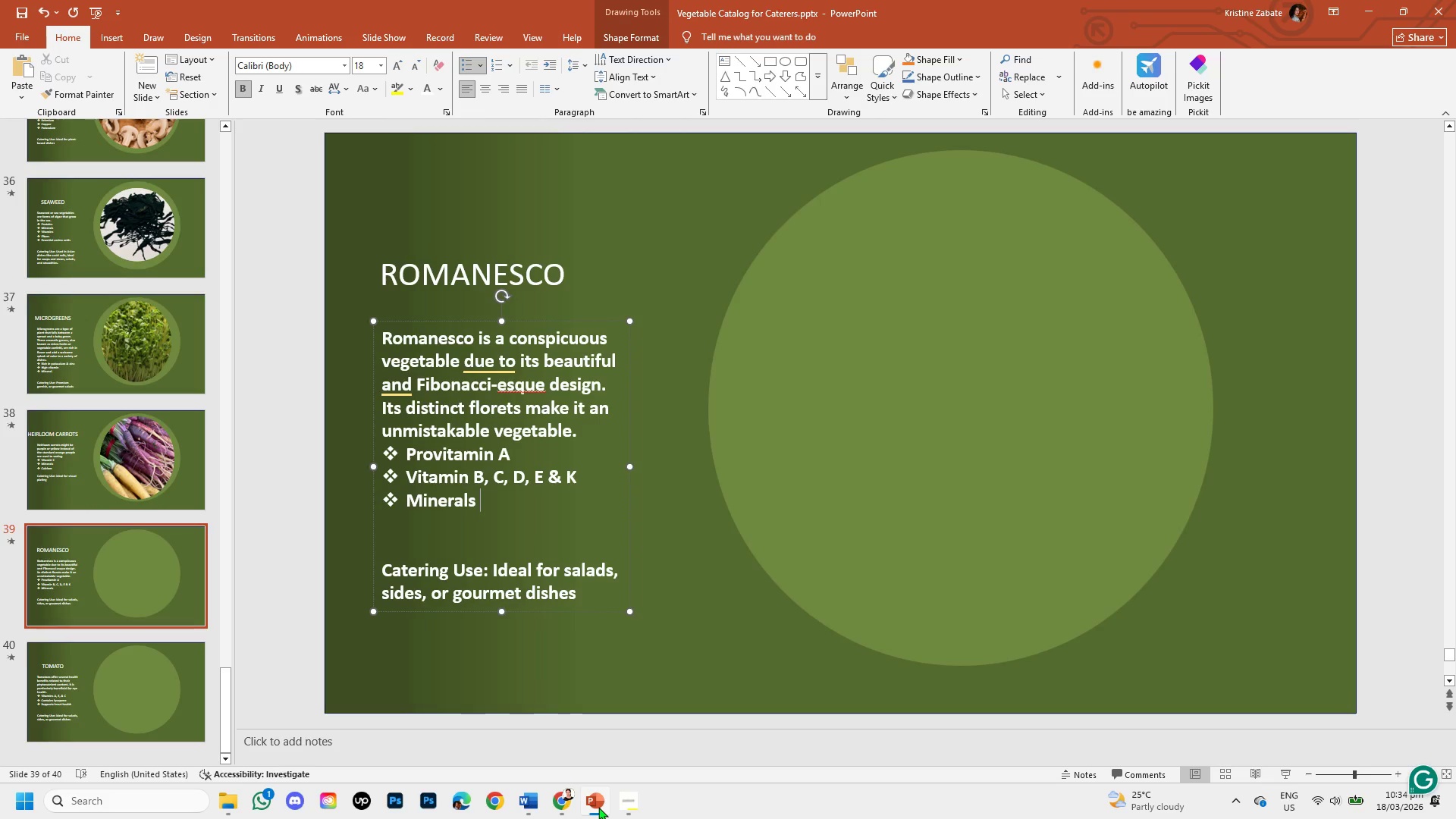 
key(Enter)
 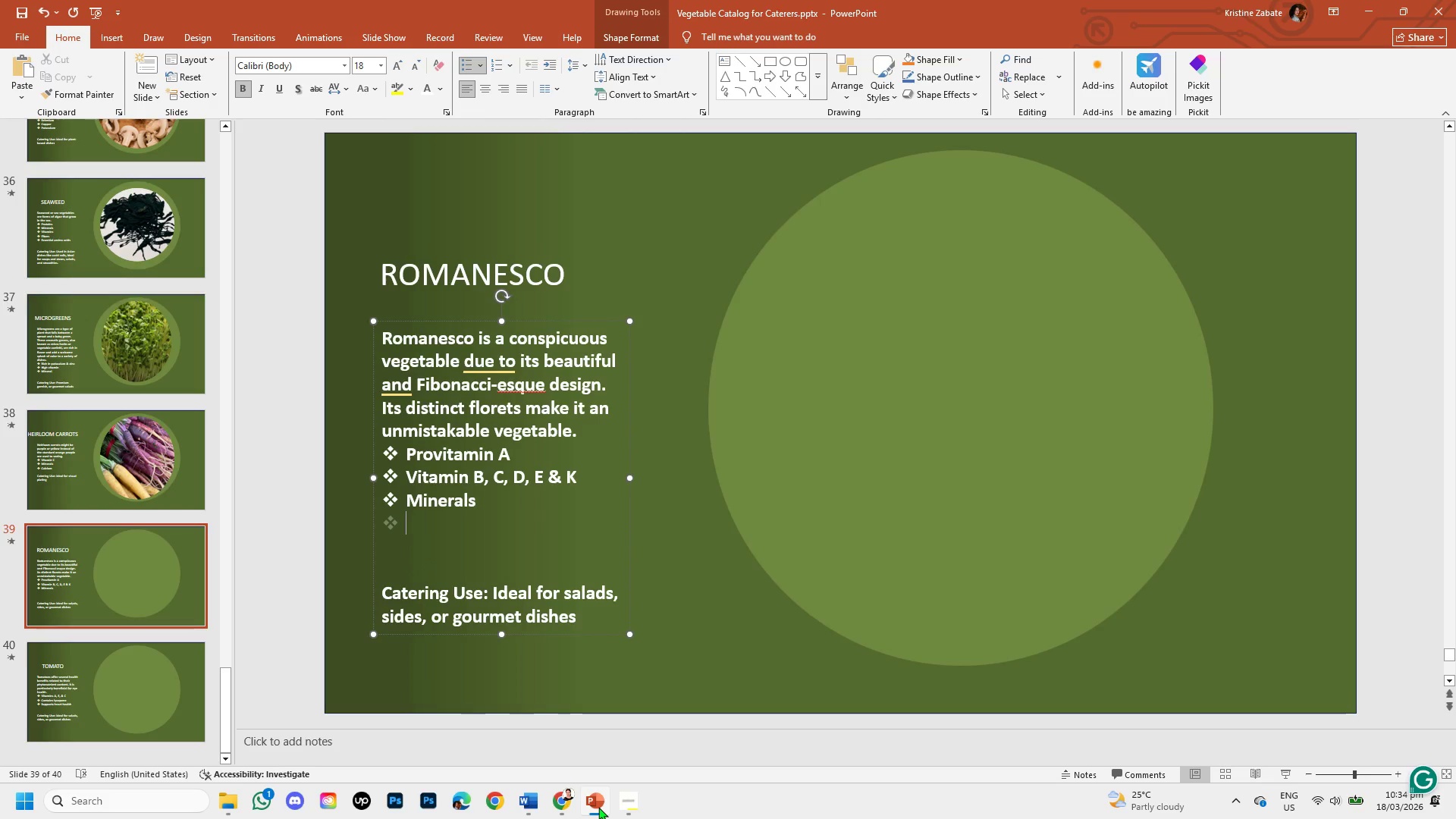 
key(Backspace)
 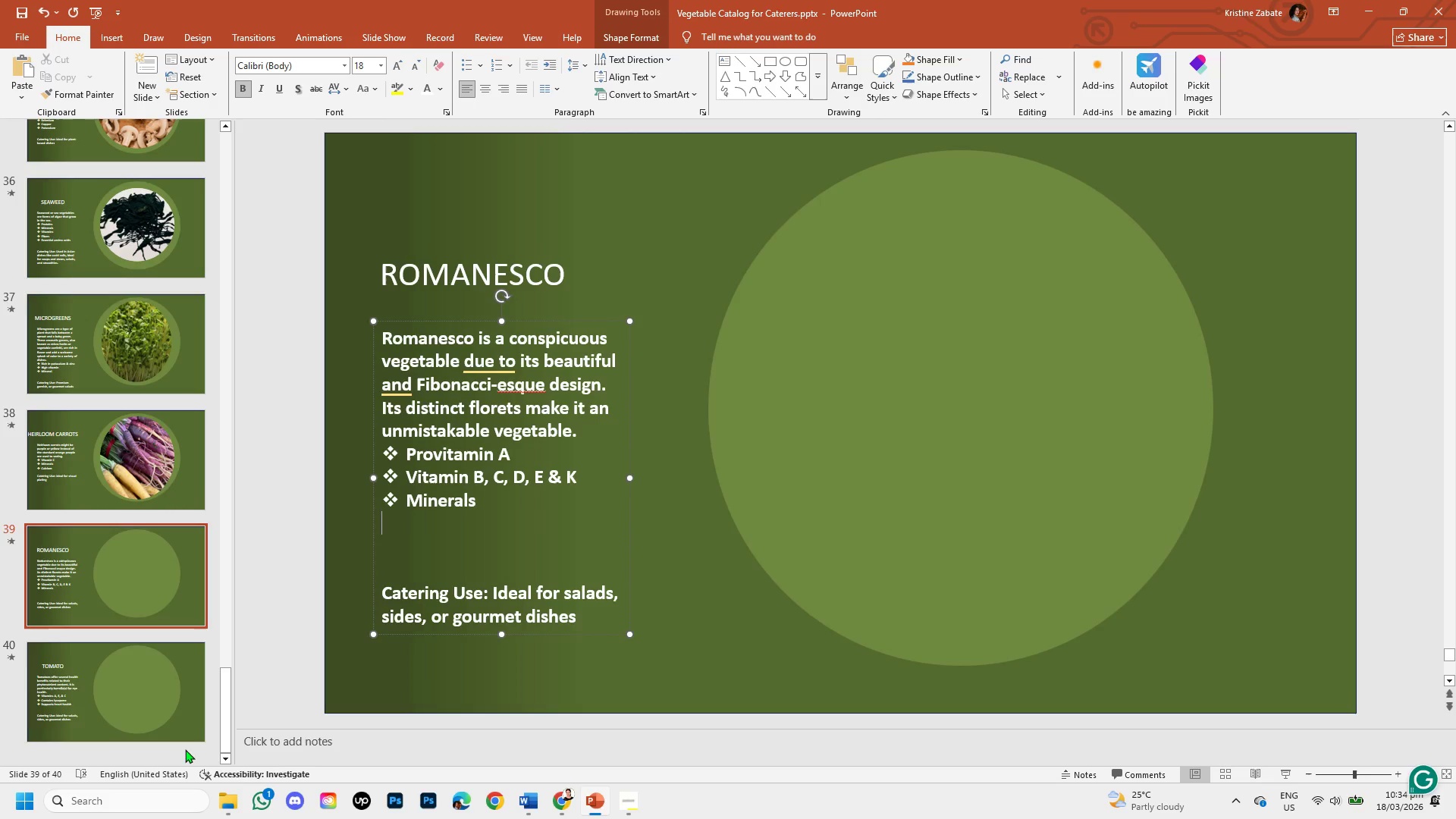 
left_click([121, 459])
 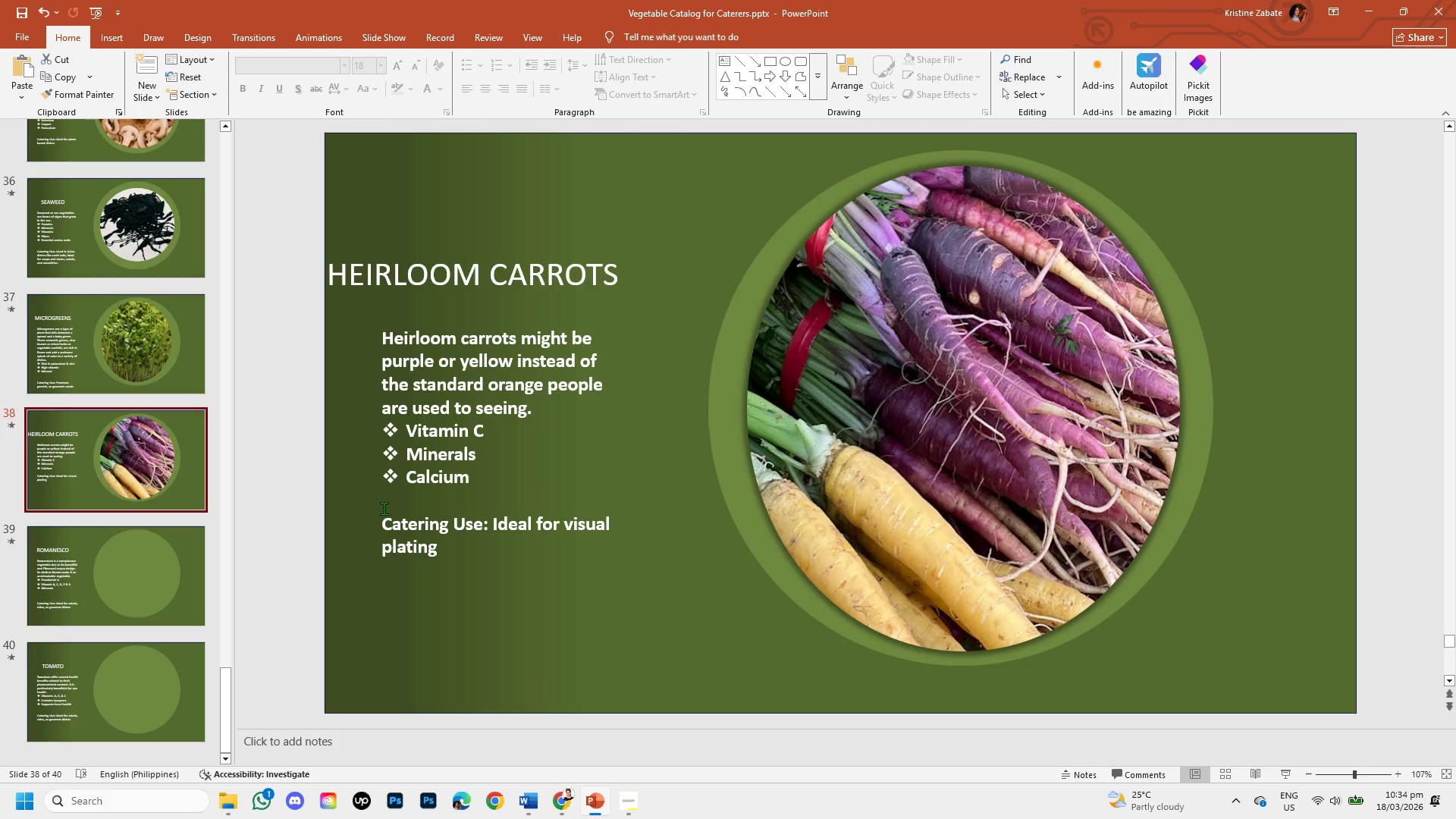 
left_click([387, 509])
 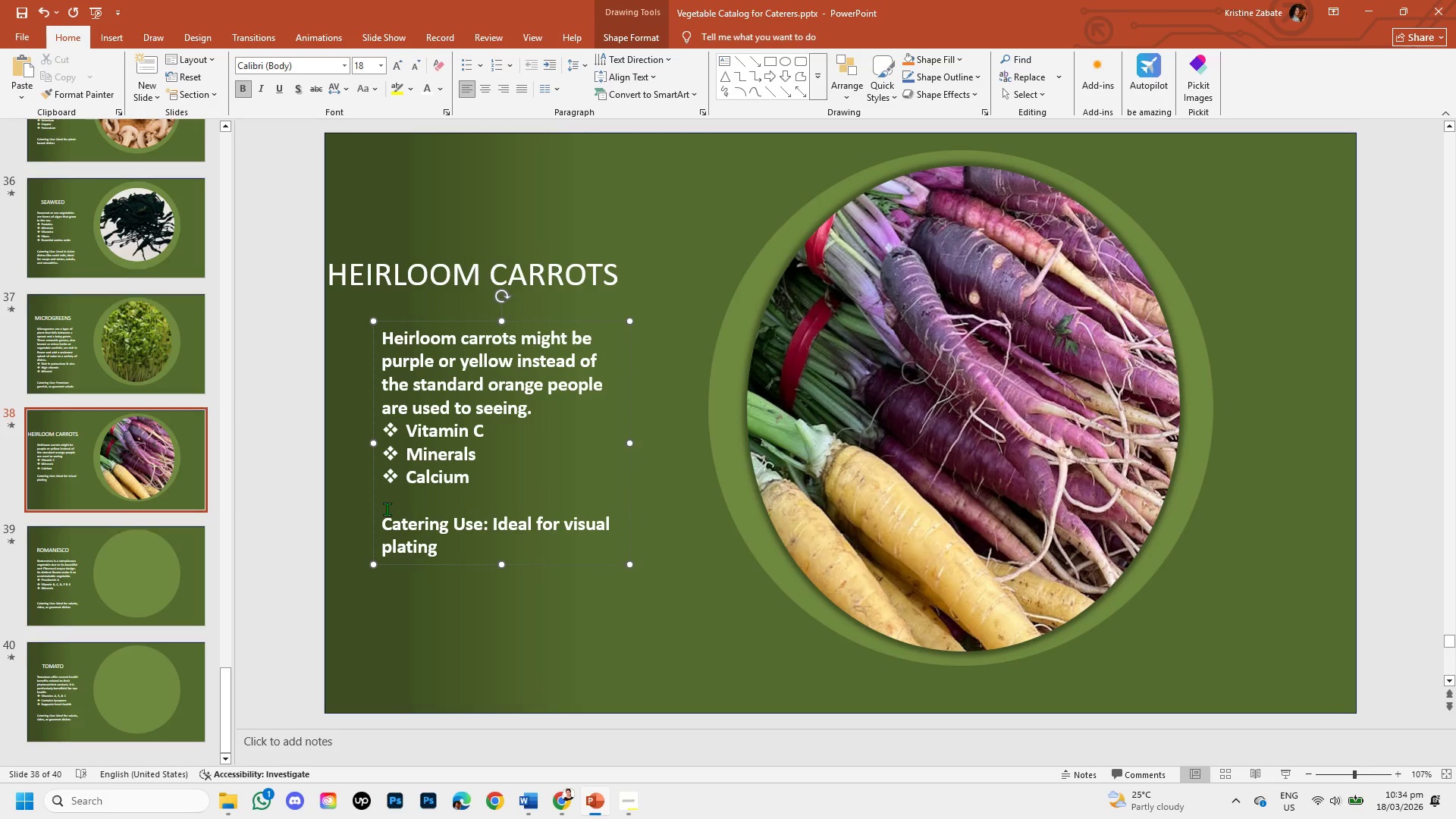 
key(Enter)
 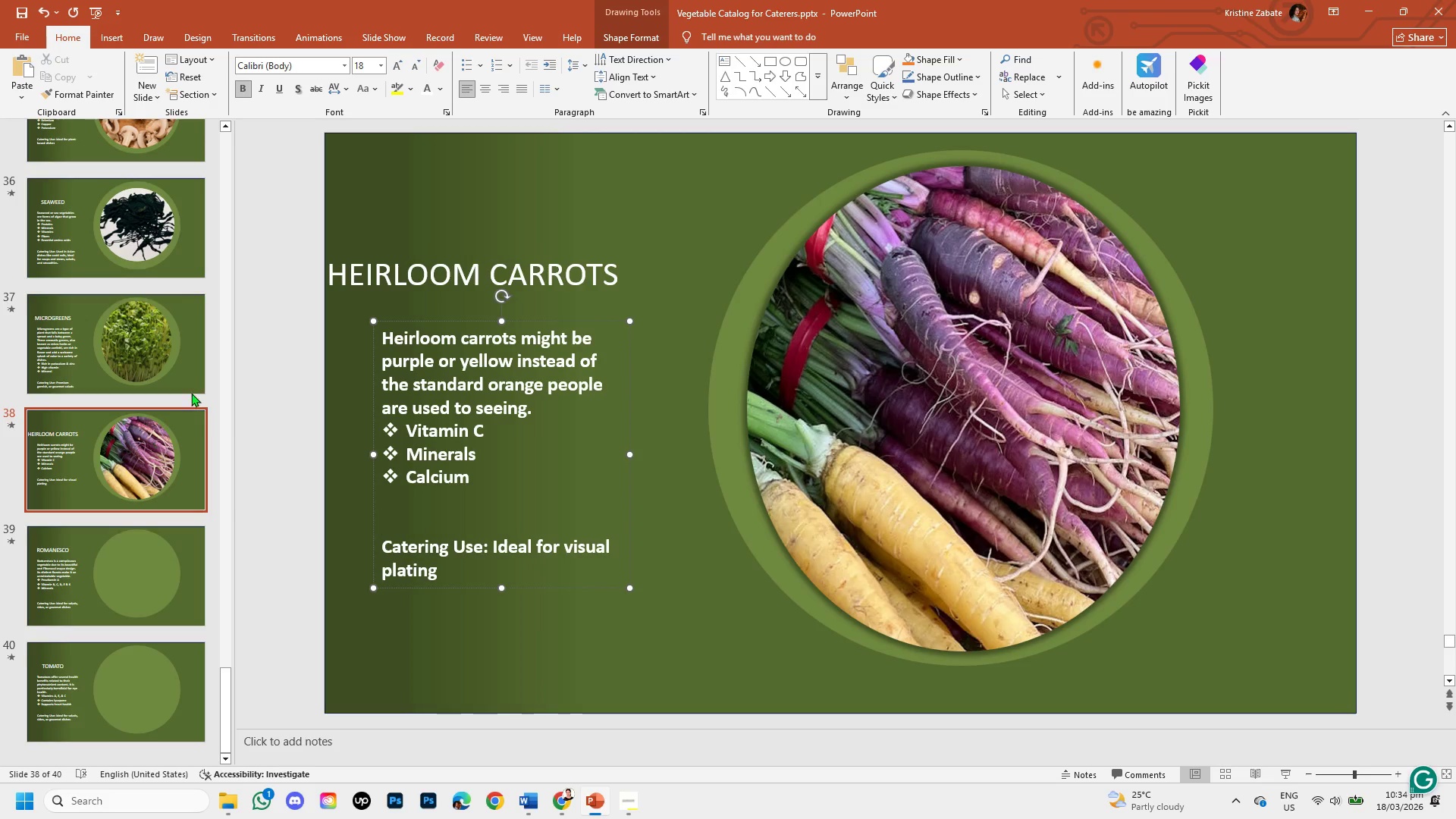 
left_click([149, 355])
 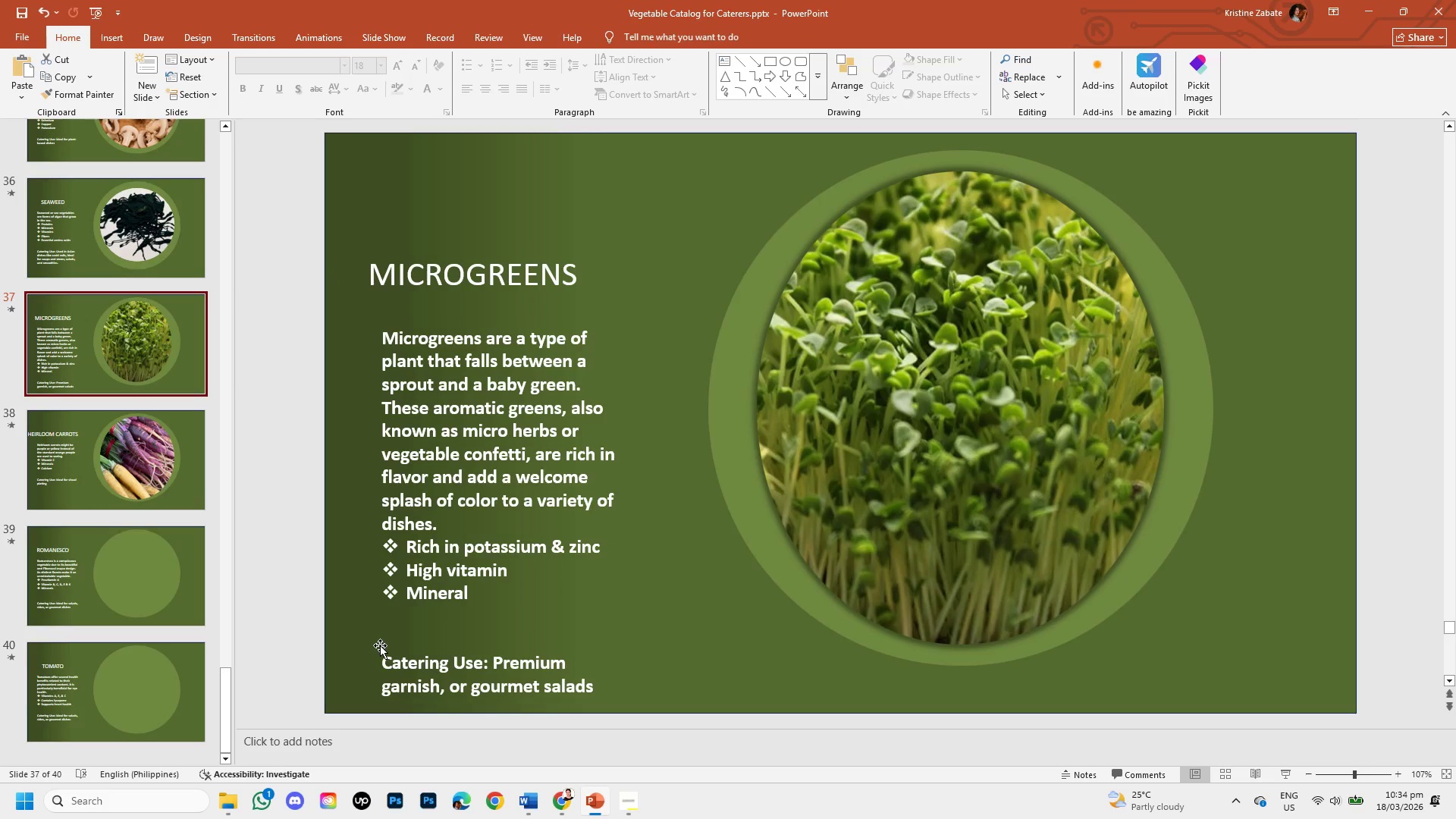 
left_click([385, 648])
 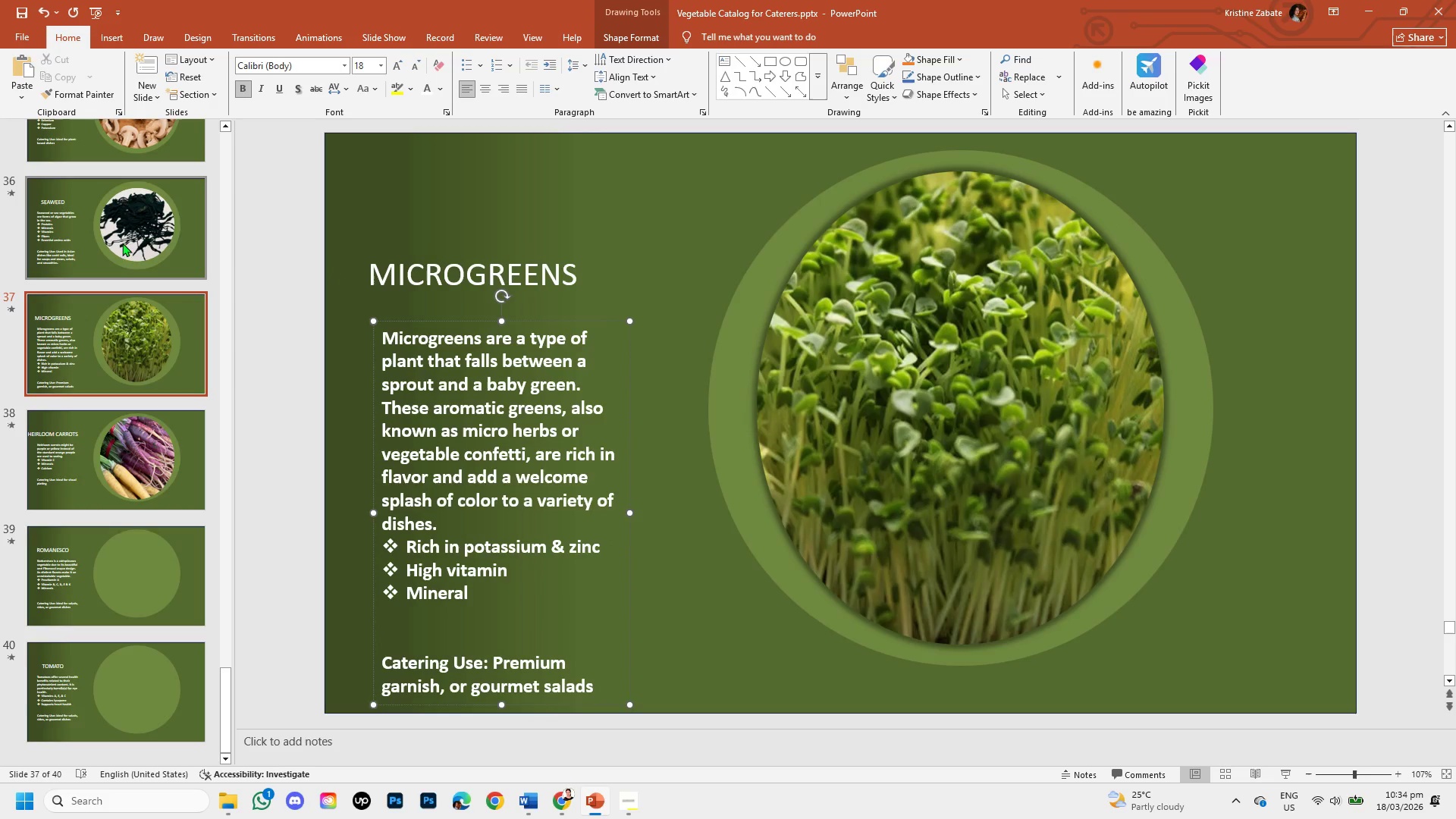 
left_click([120, 235])
 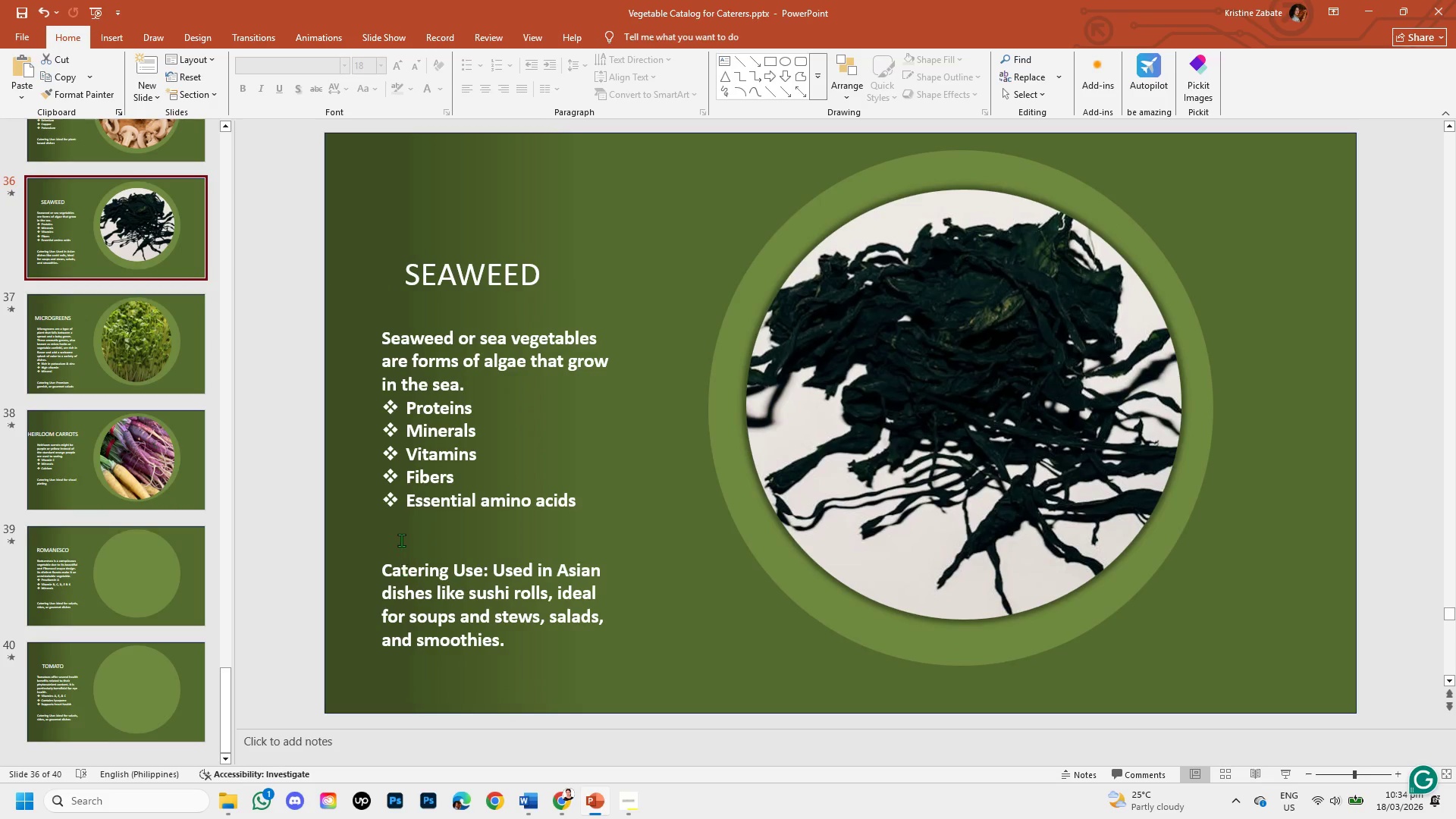 
left_click([401, 540])
 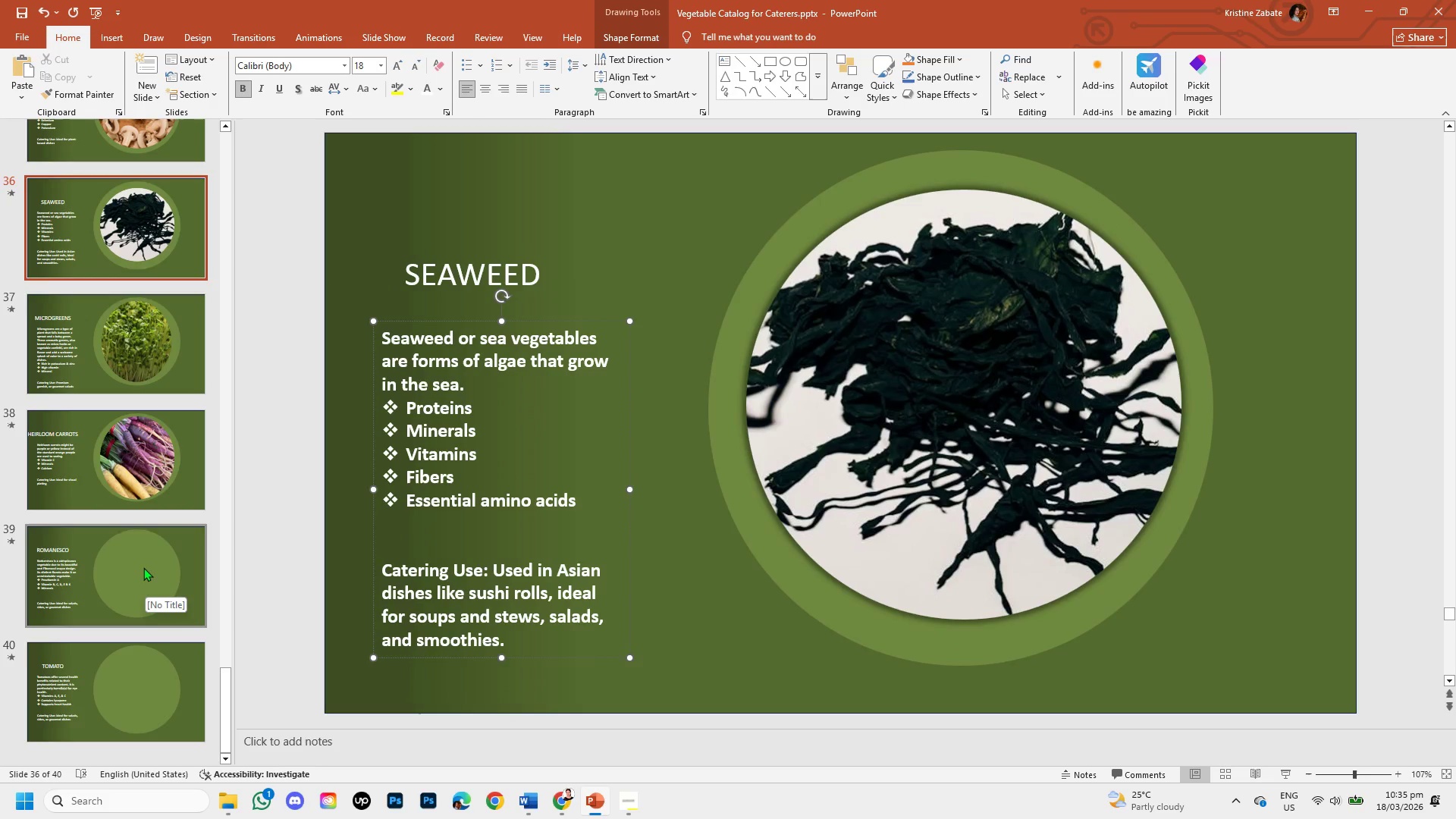 
left_click([143, 560])
 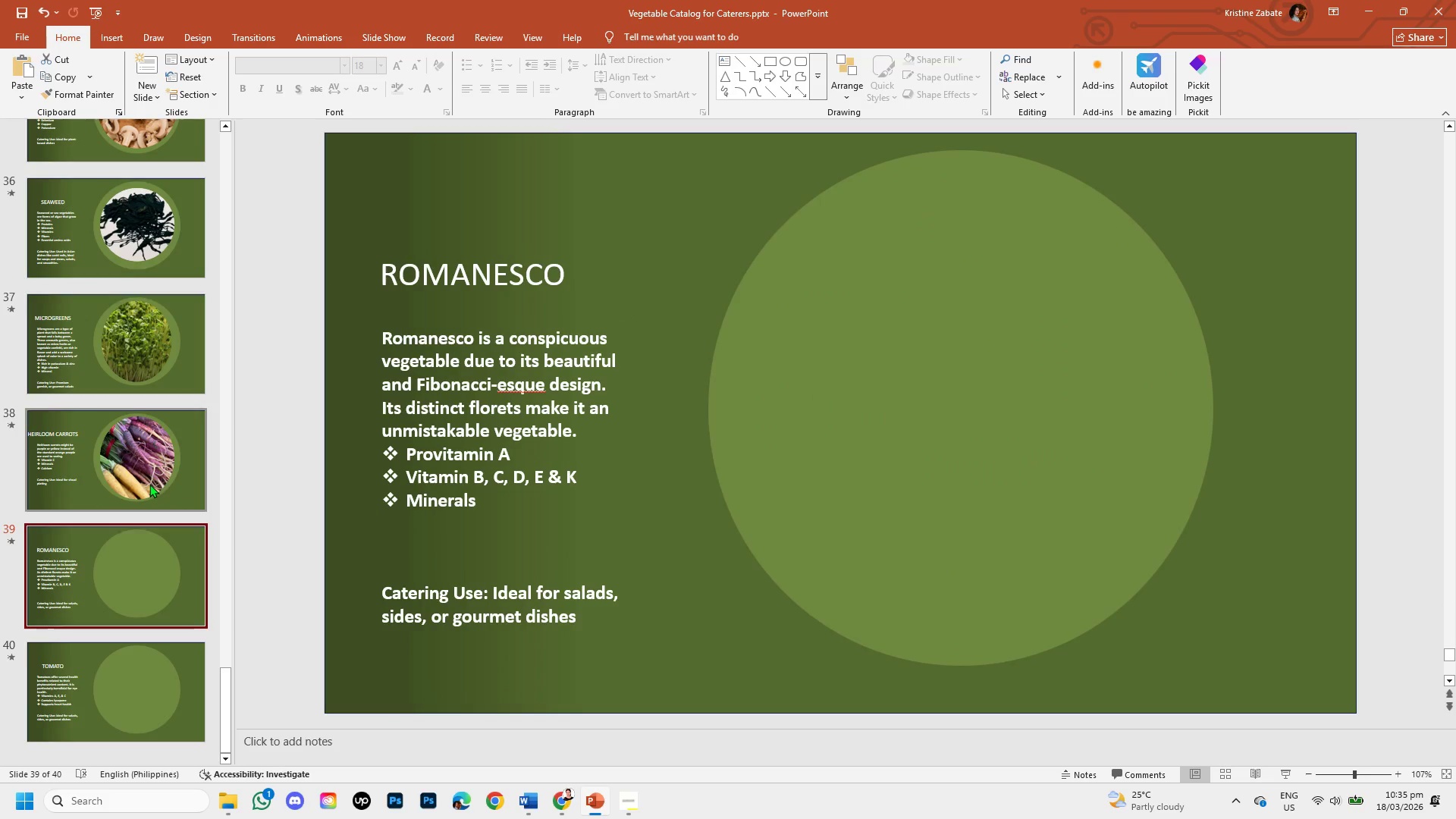 
left_click([149, 484])
 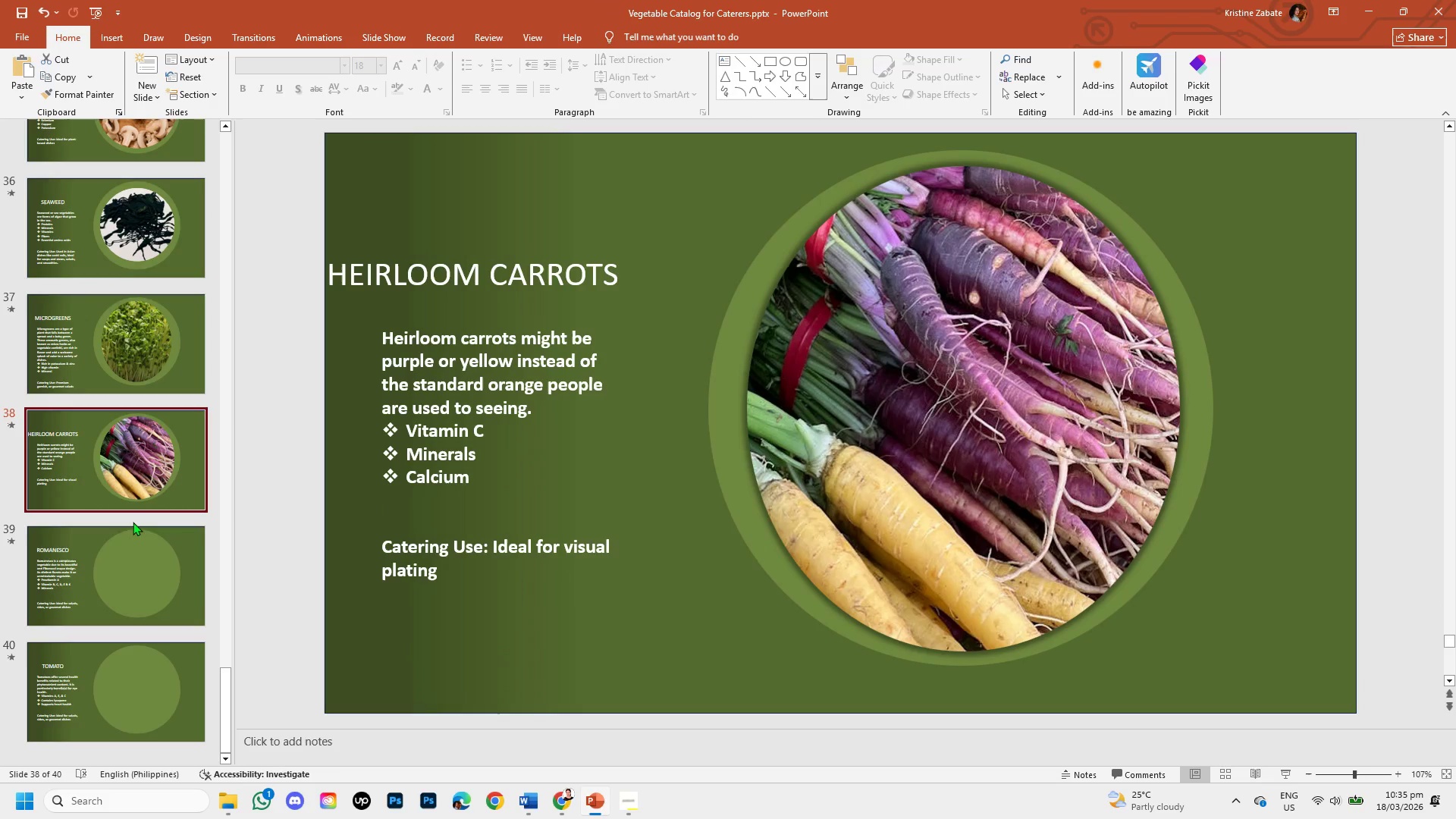 
left_click([128, 529])
 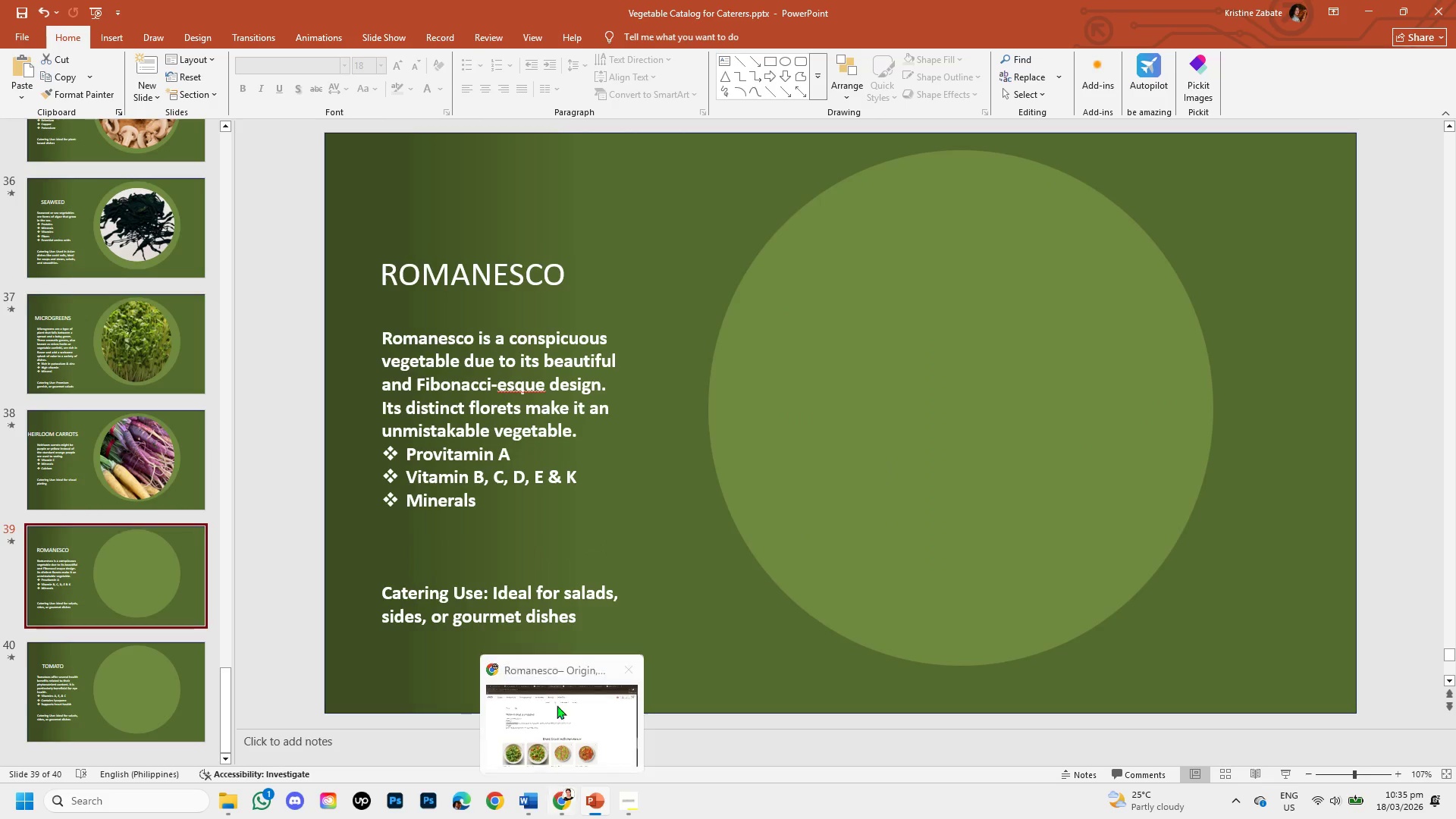 
left_click([583, 618])
 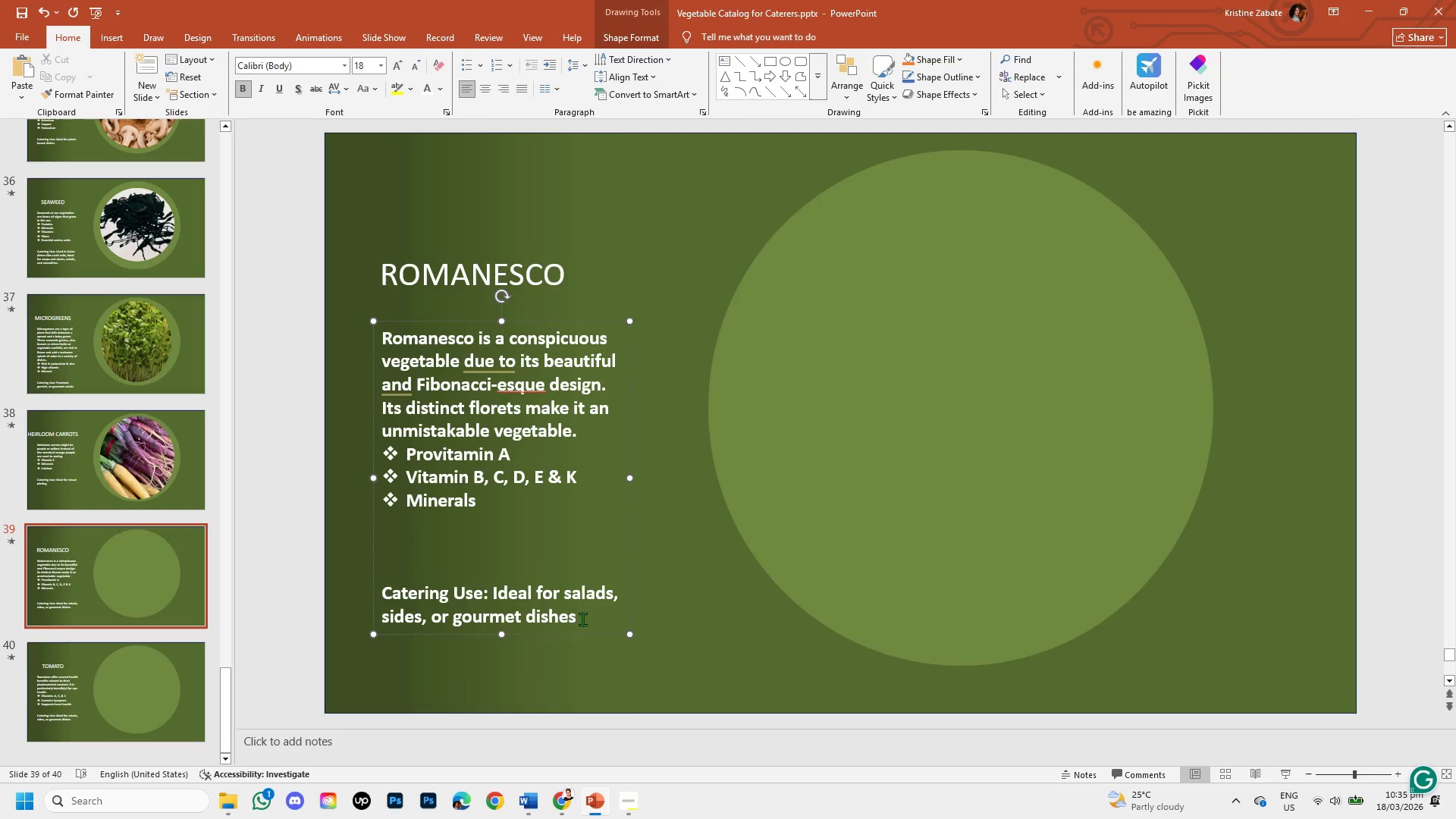 
left_click_drag(start_coordinate=[582, 619], to_coordinate=[535, 586])
 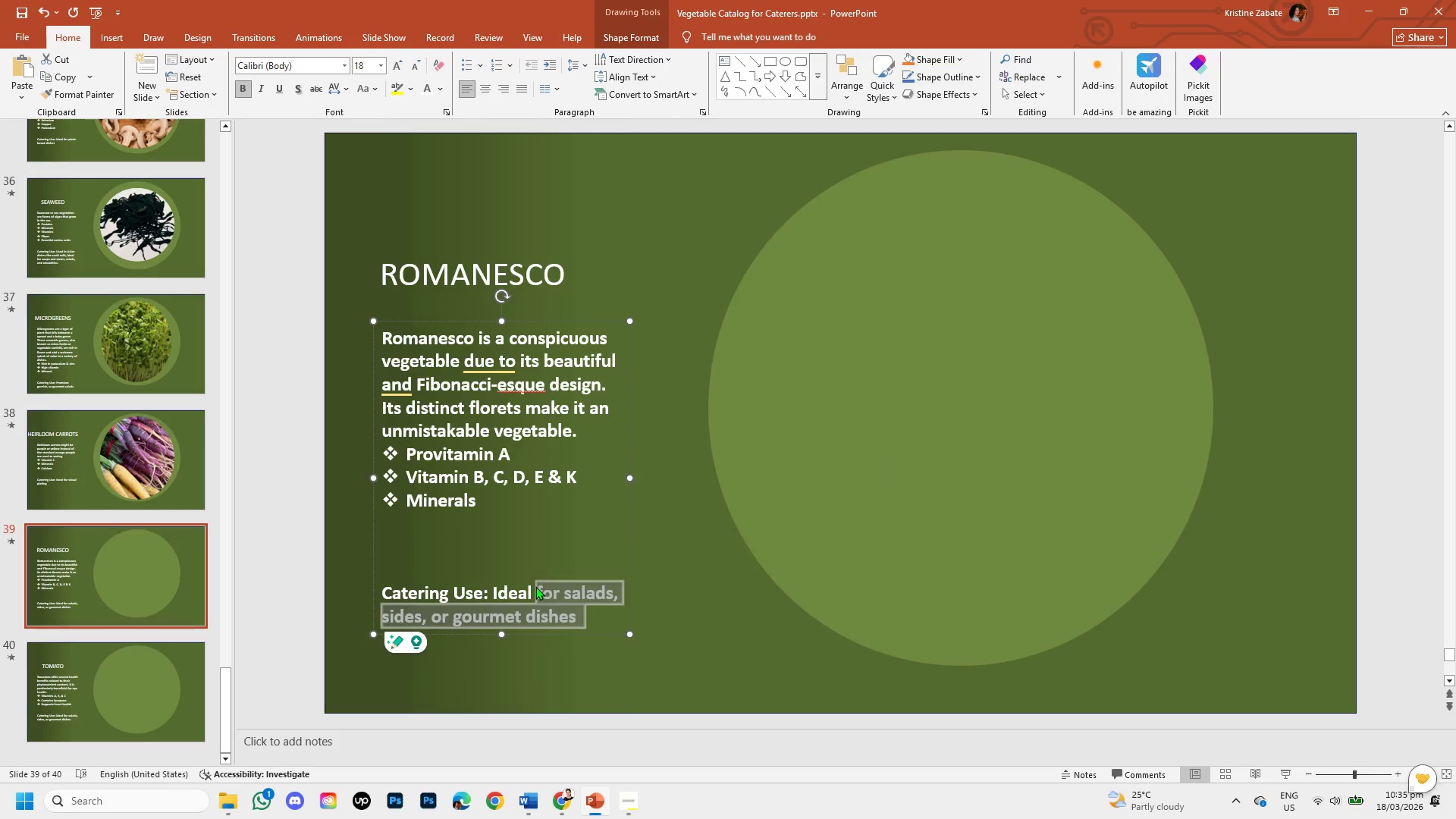 
key(Backspace)
key(Backspace)
key(Backspace)
key(Backspace)
key(Backspace)
key(Backspace)
type(Used in upscsale)
key(Backspace)
key(Backspace)
key(Backspace)
key(Backspace)
type(ale detail)
key(Backspace)
key(Backspace)
key(Backspace)
key(Backspace)
key(Backspace)
type(ishes, )
 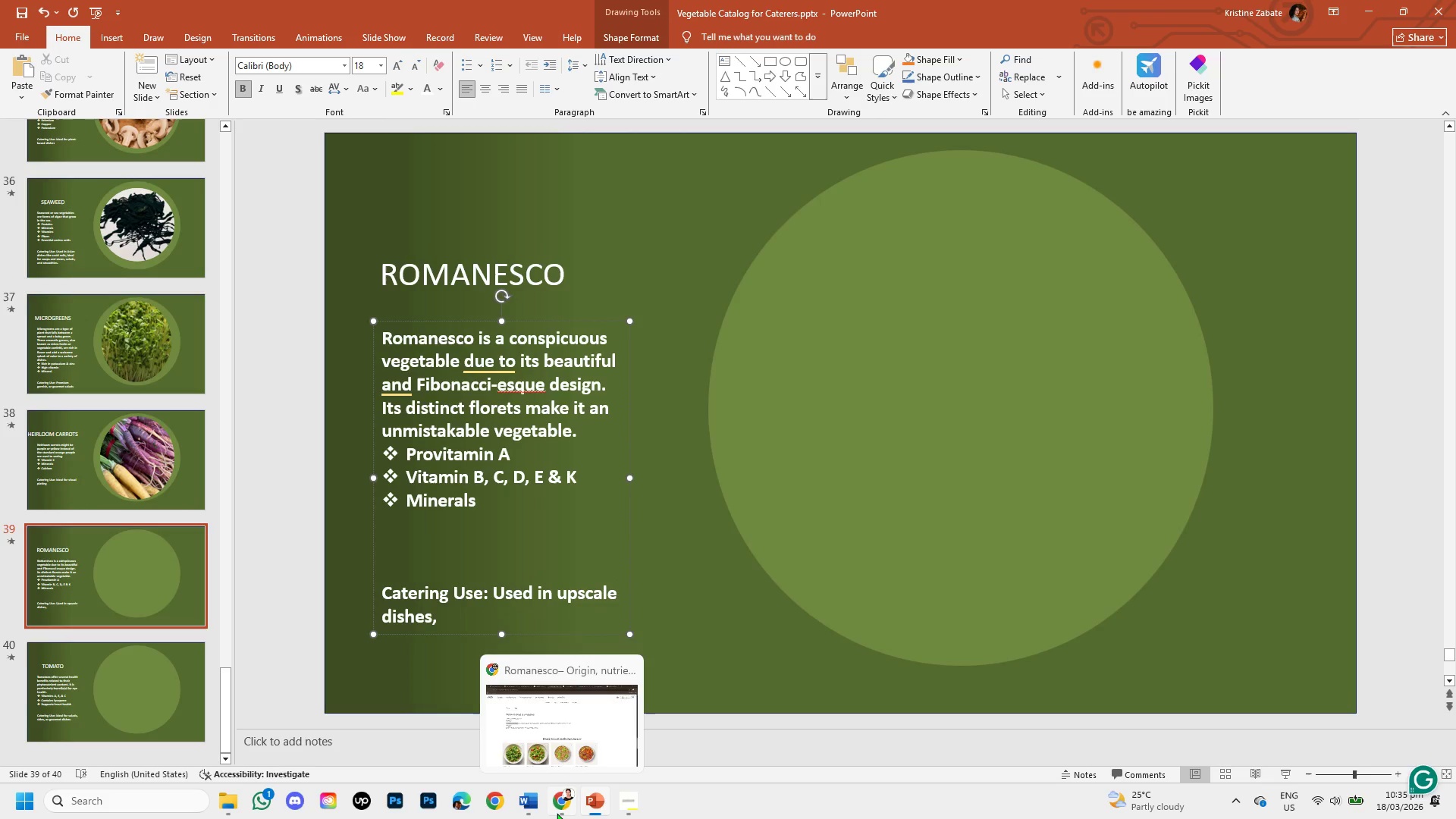 
left_click([557, 813])
 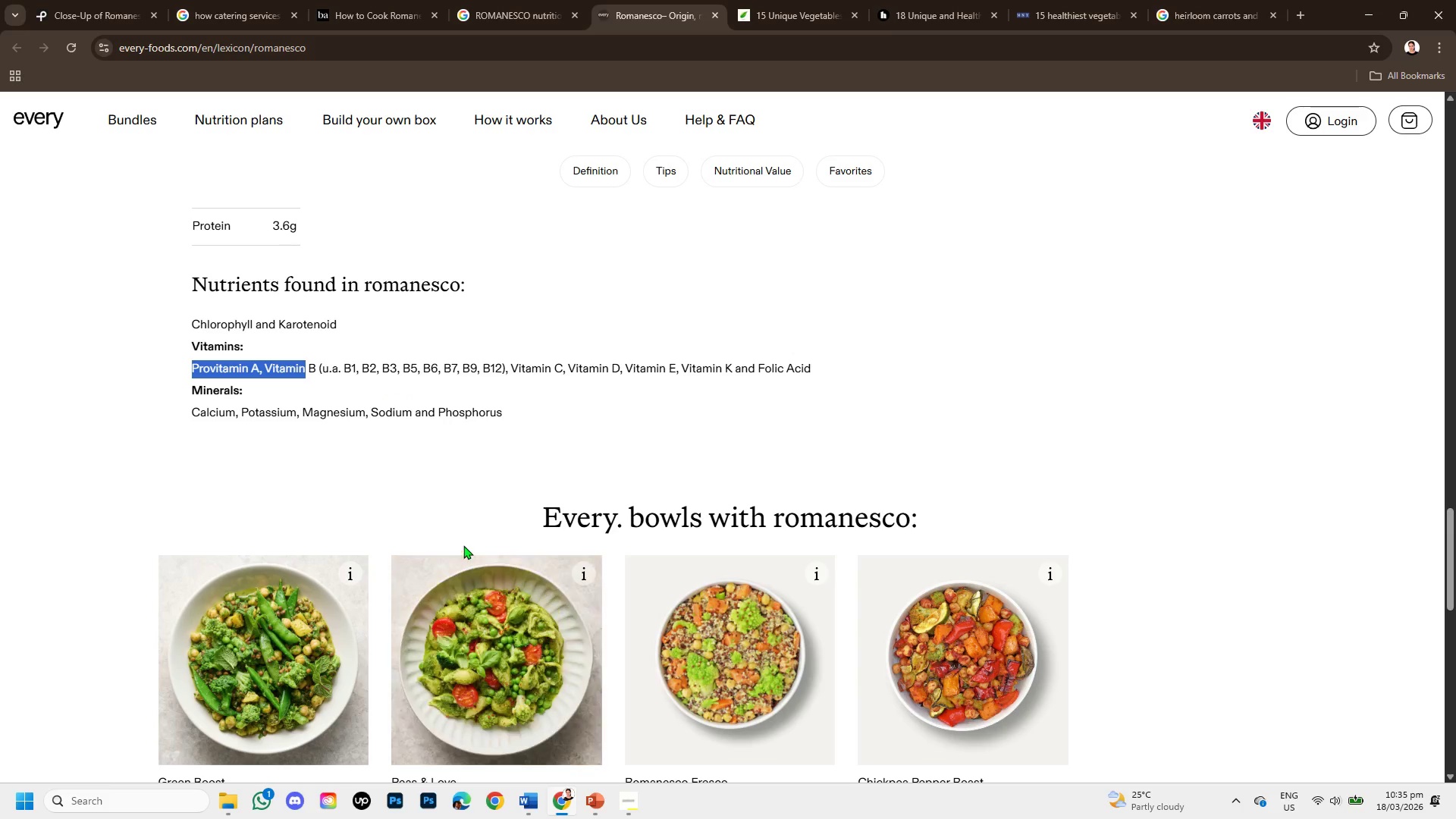 
scroll: coordinate [463, 545], scroll_direction: down, amount: 2.0
 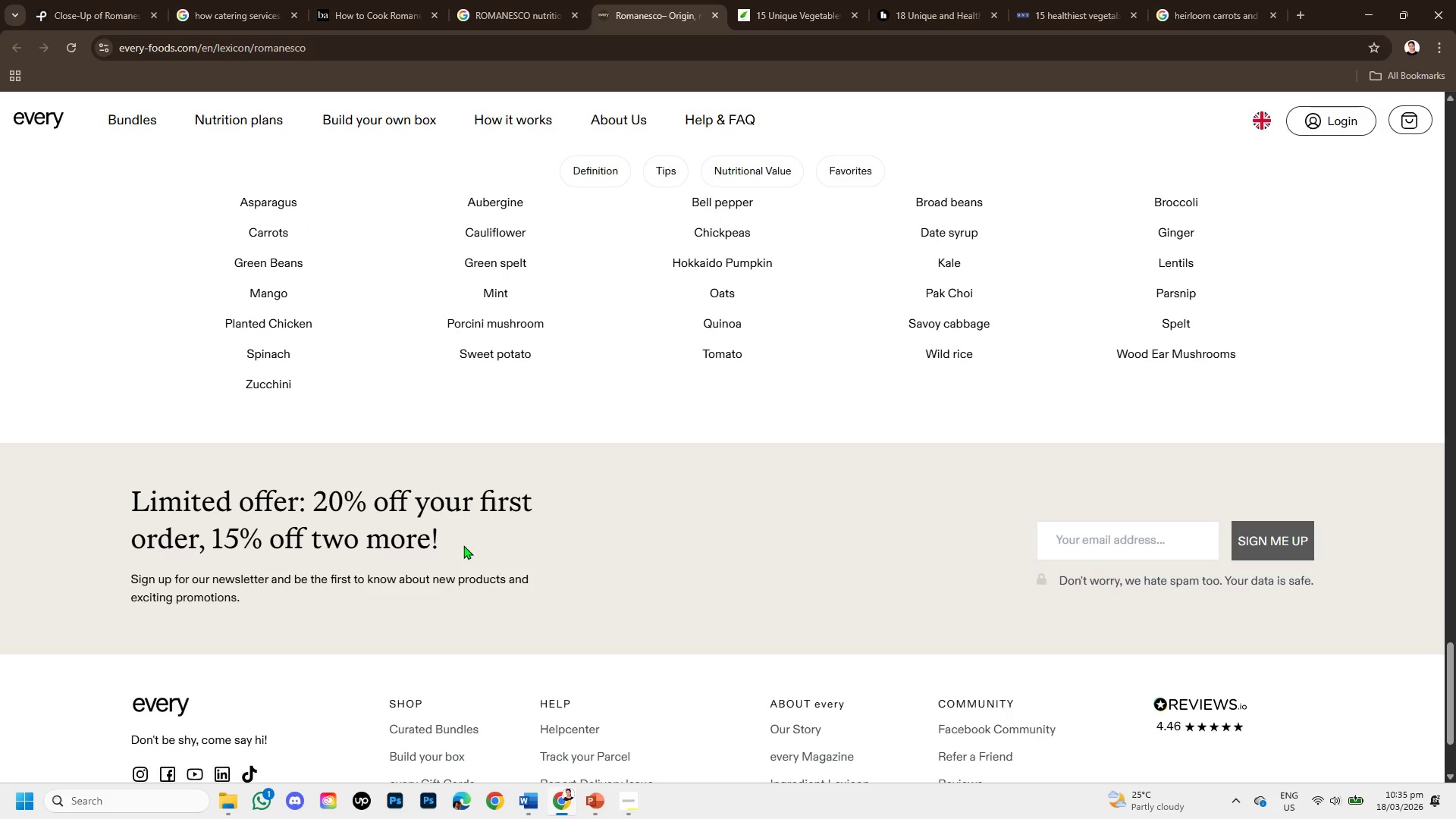 
scroll: coordinate [463, 544], scroll_direction: up, amount: 11.0
 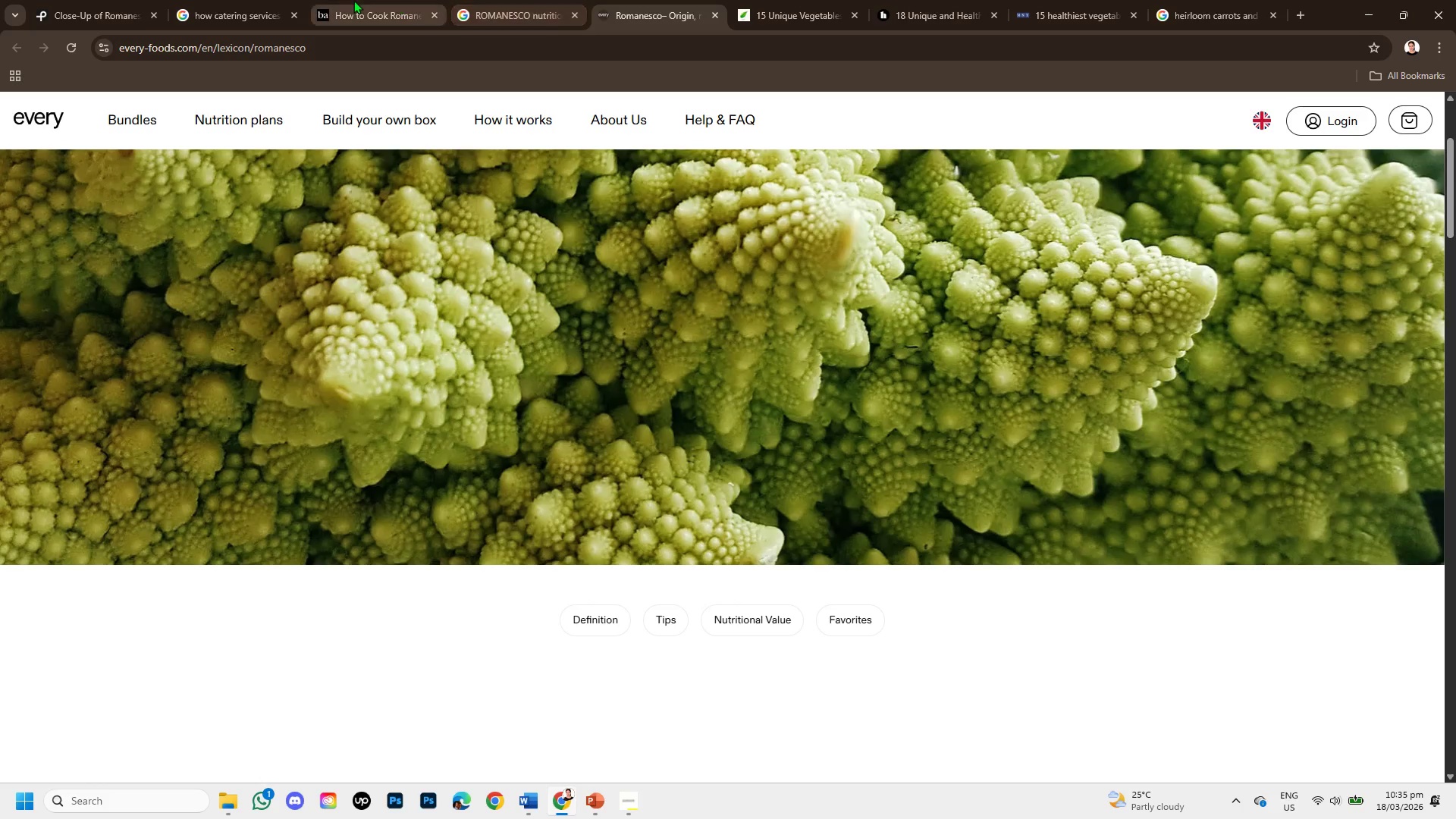 
left_click([353, 0])
 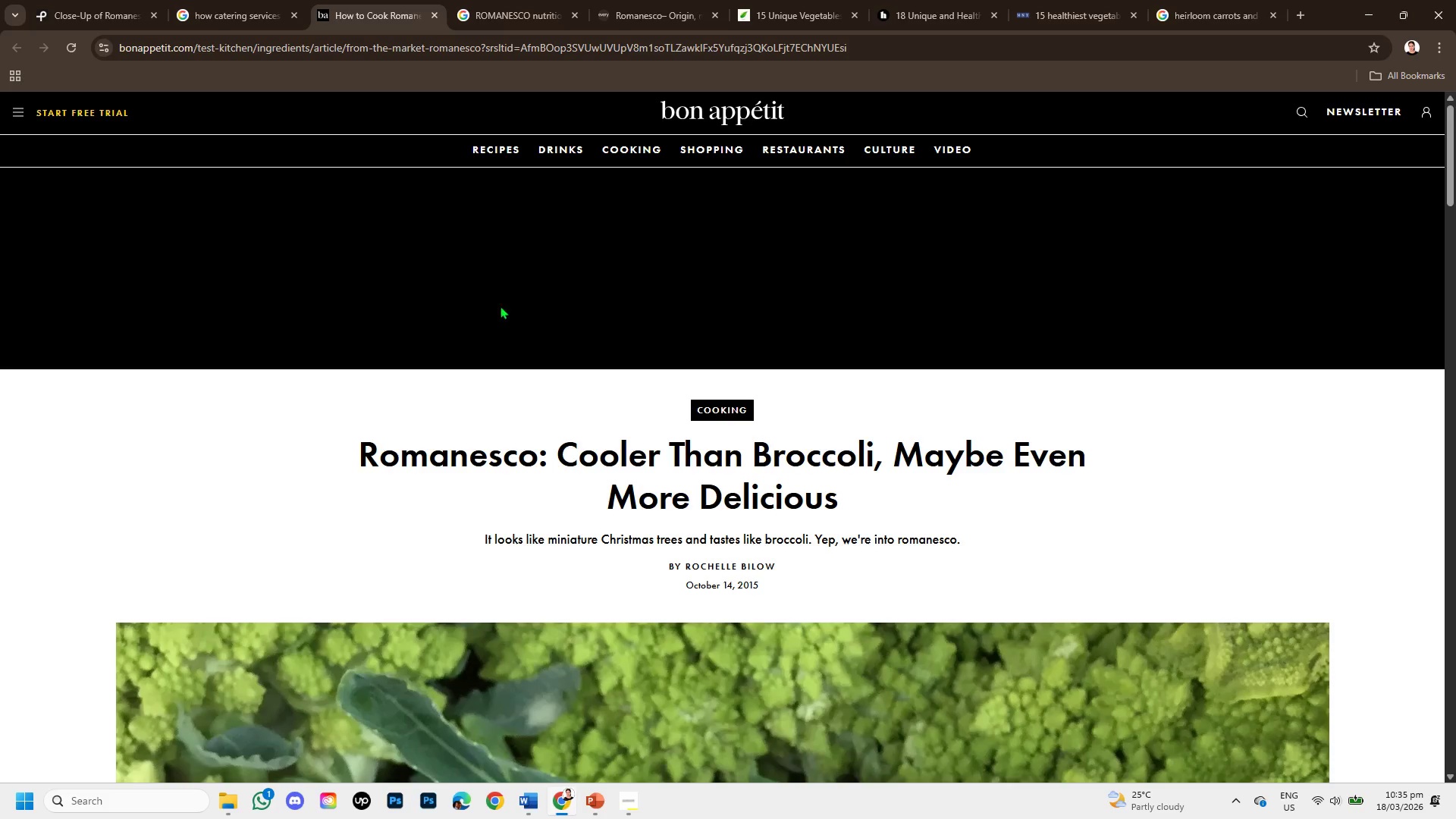 
scroll: coordinate [482, 346], scroll_direction: down, amount: 8.0
 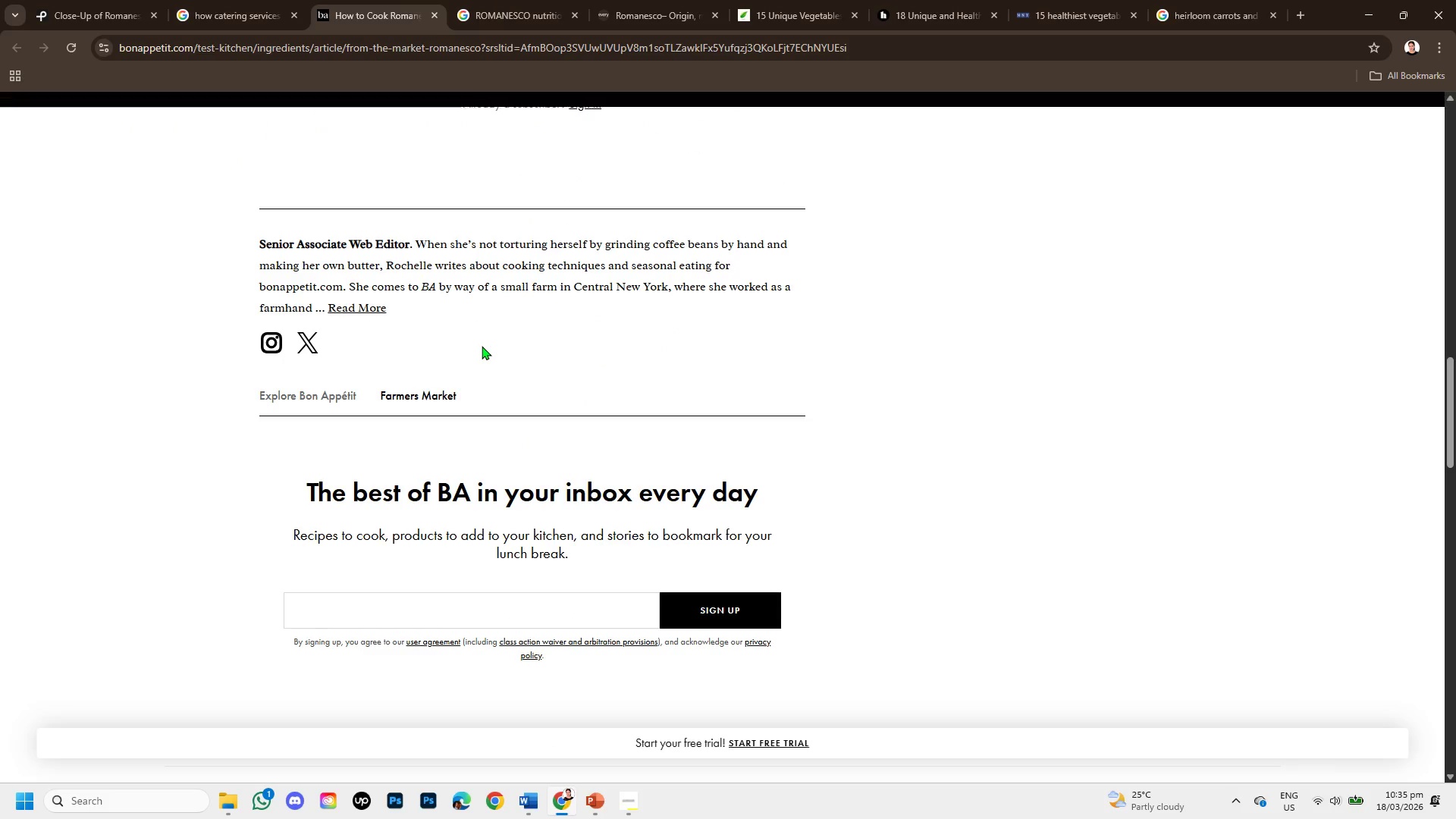 
scroll: coordinate [482, 346], scroll_direction: up, amount: 4.0
 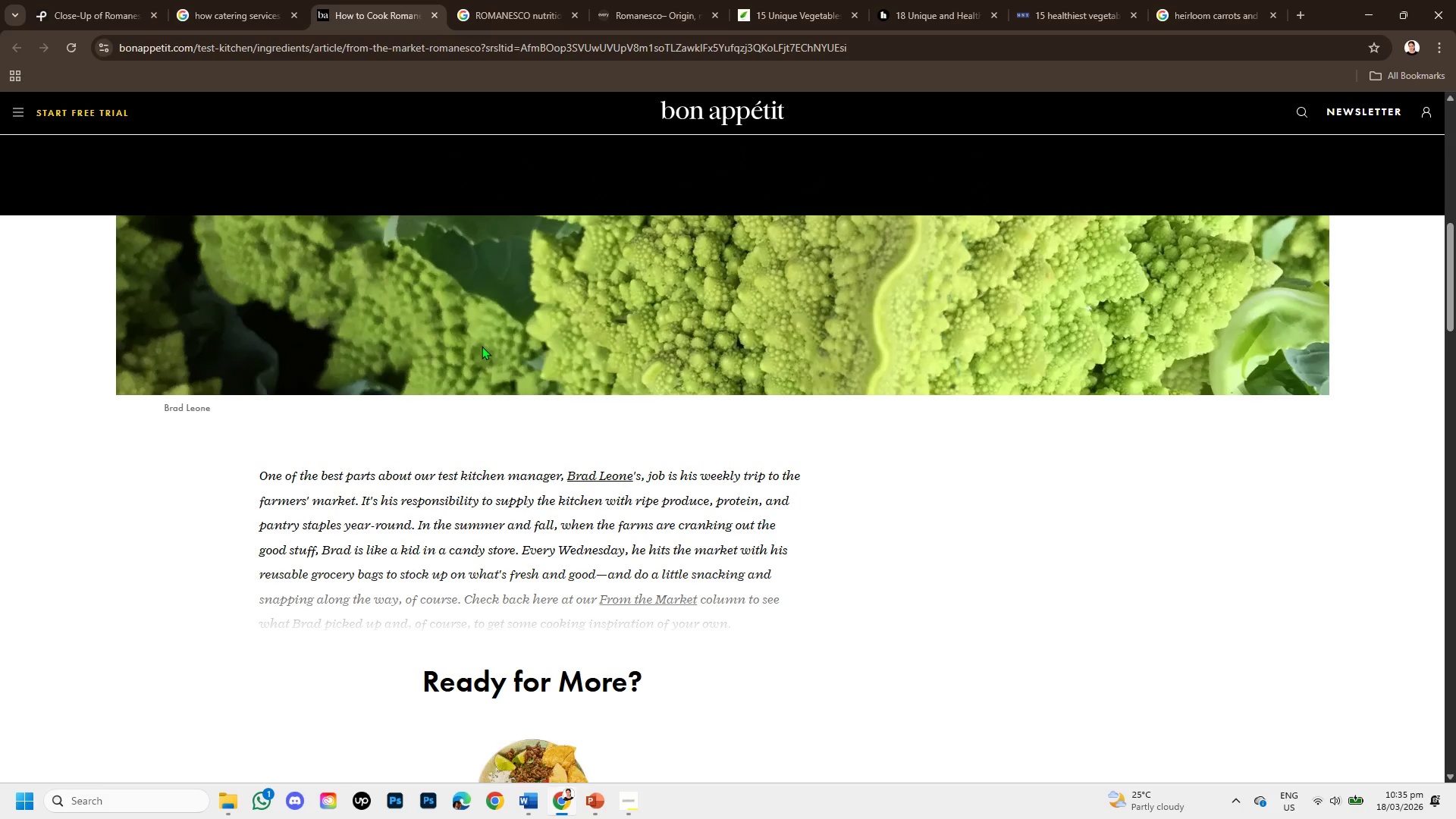 
scroll: coordinate [628, 457], scroll_direction: down, amount: 8.0
 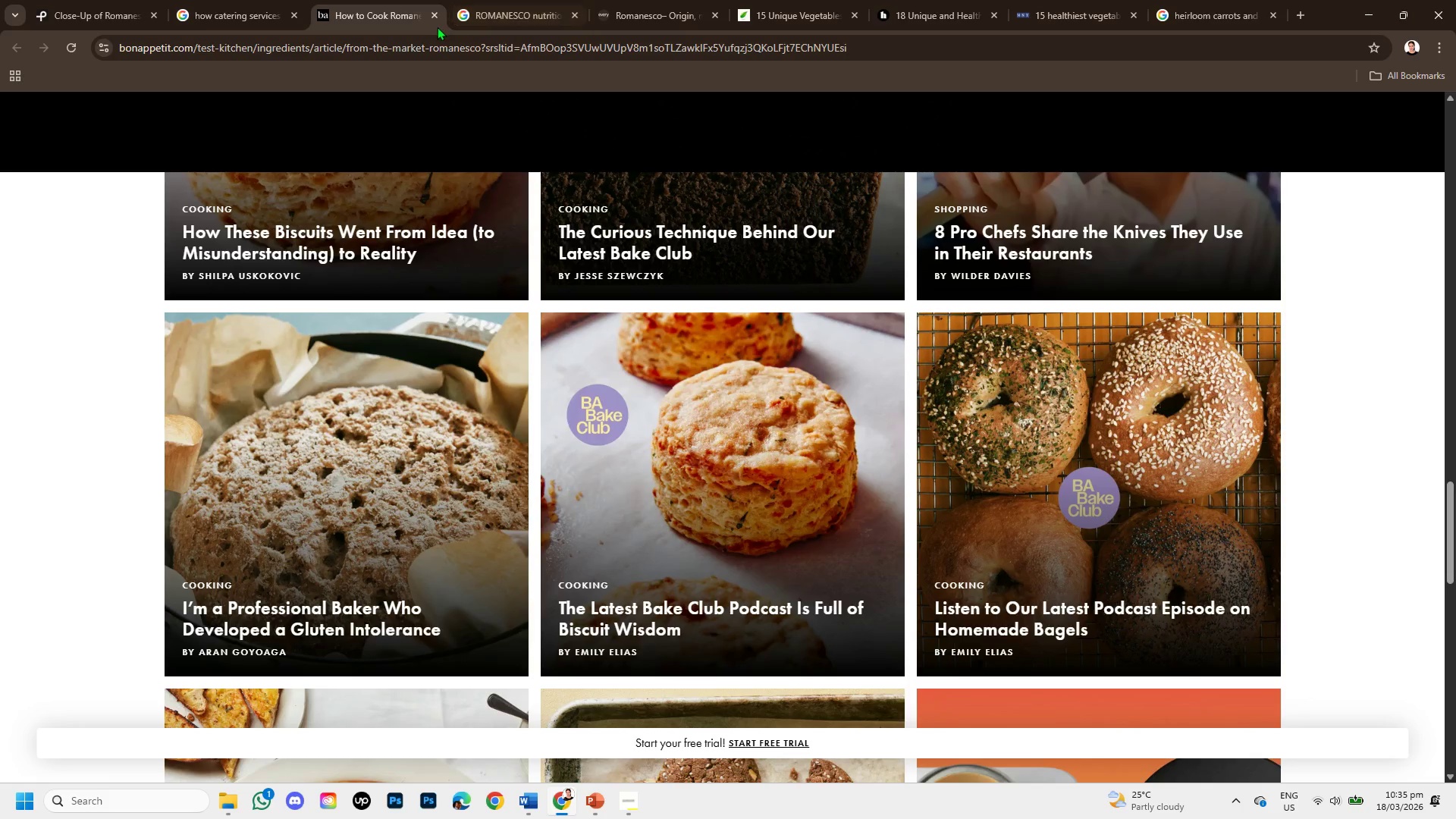 
left_click([438, 17])
 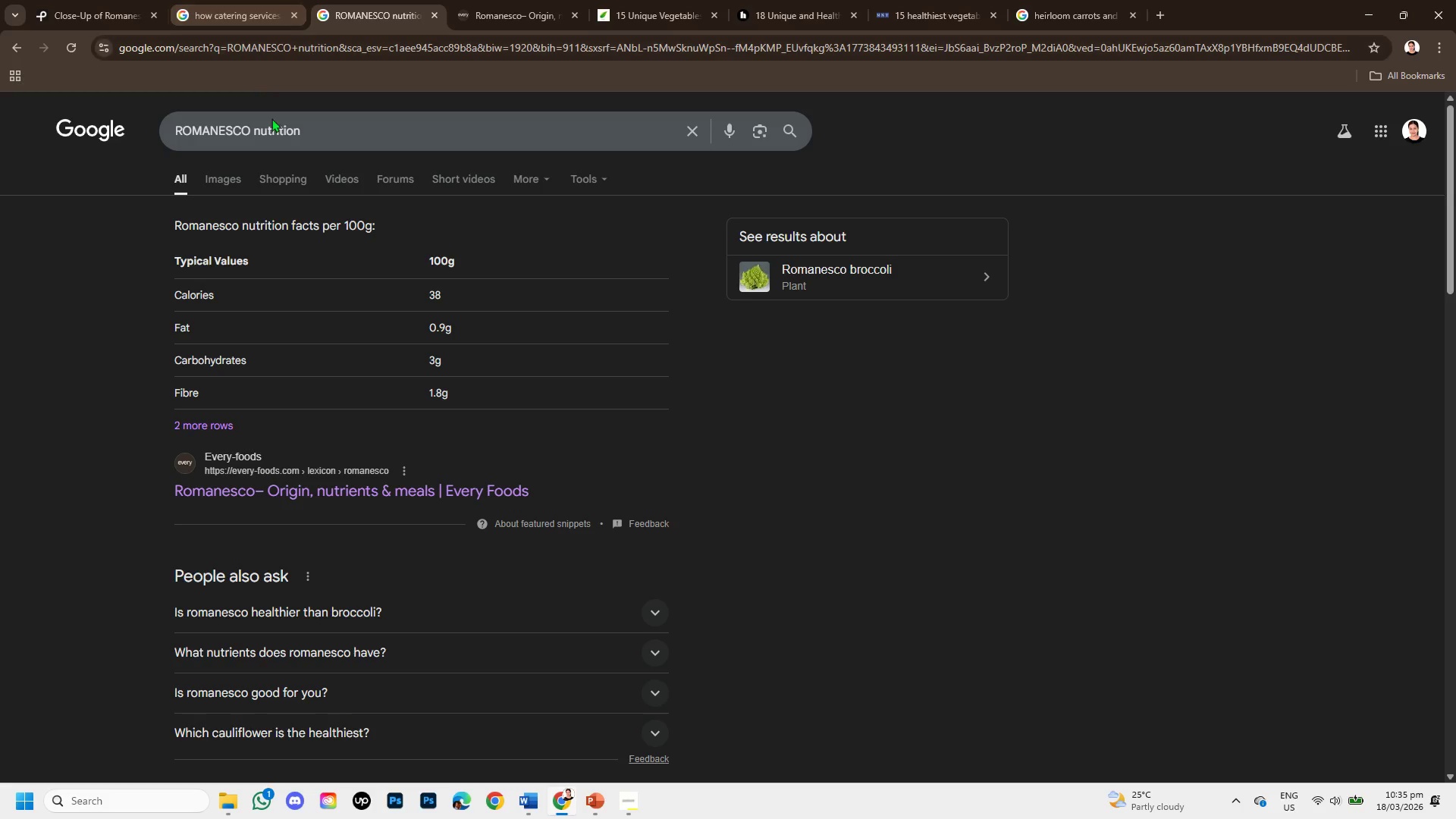 
scroll: coordinate [297, 257], scroll_direction: down, amount: 1.0
 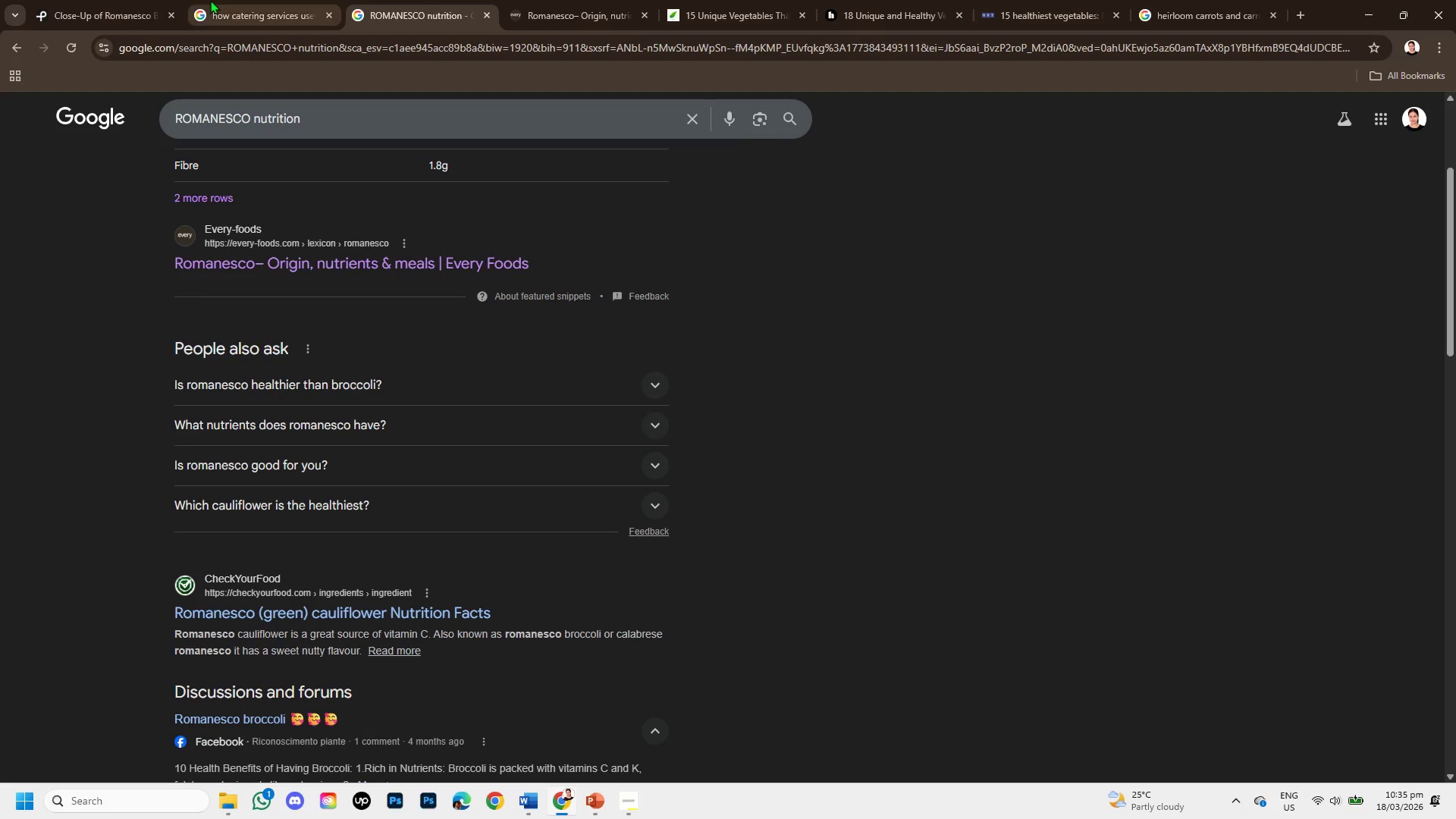 
left_click([215, 0])
 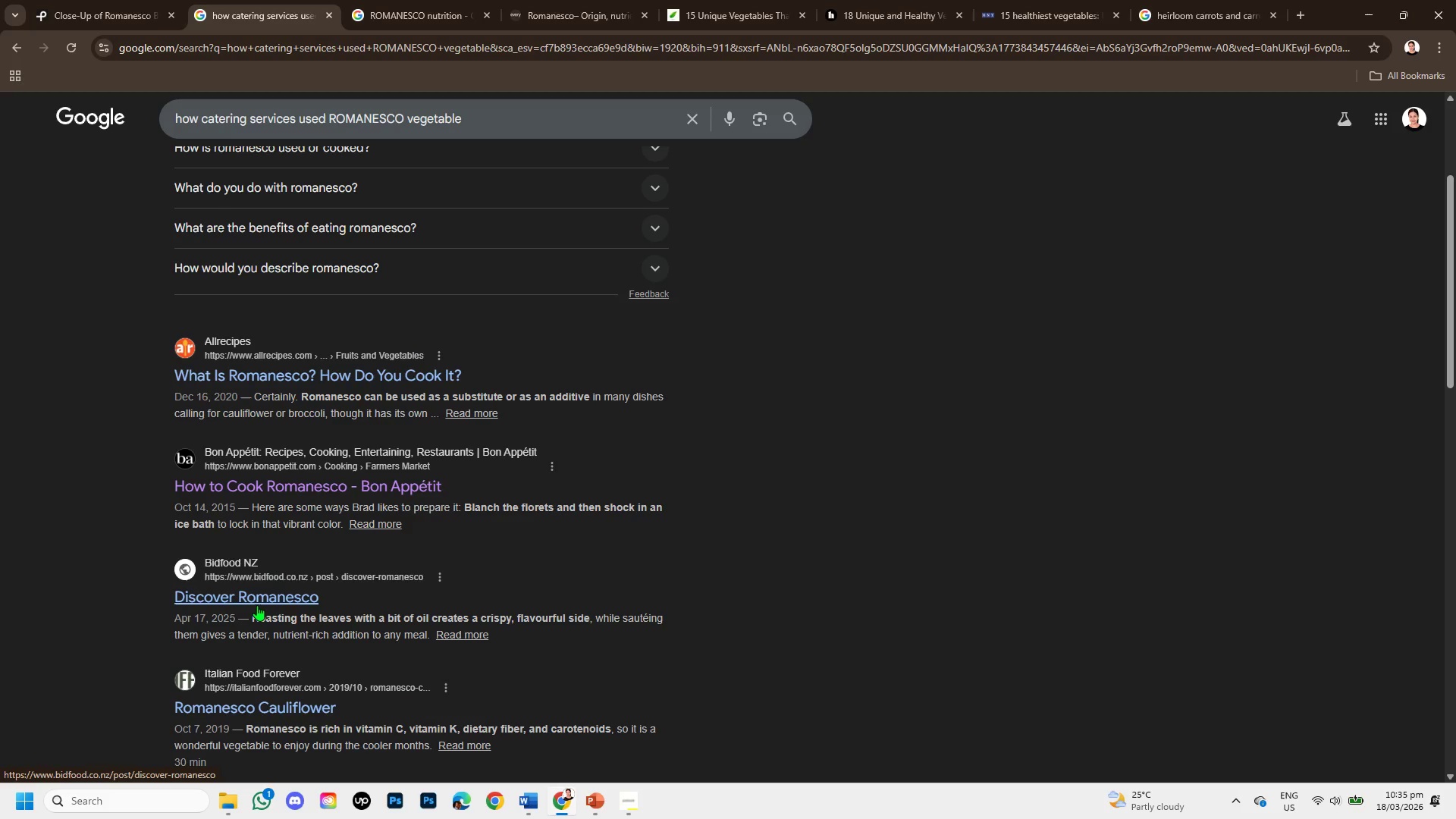 
scroll: coordinate [286, 689], scroll_direction: down, amount: 2.0
 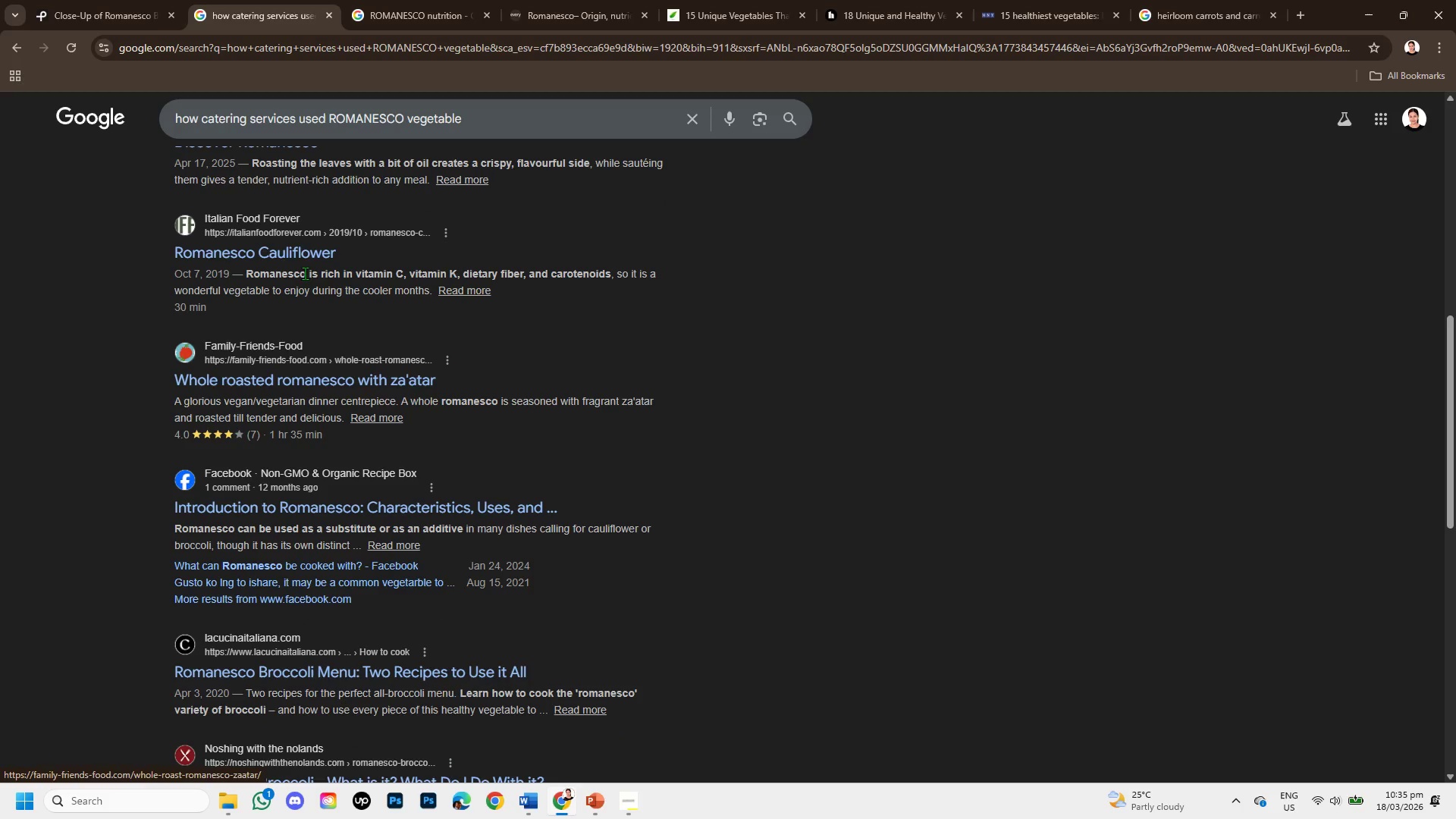 
right_click([305, 249])
 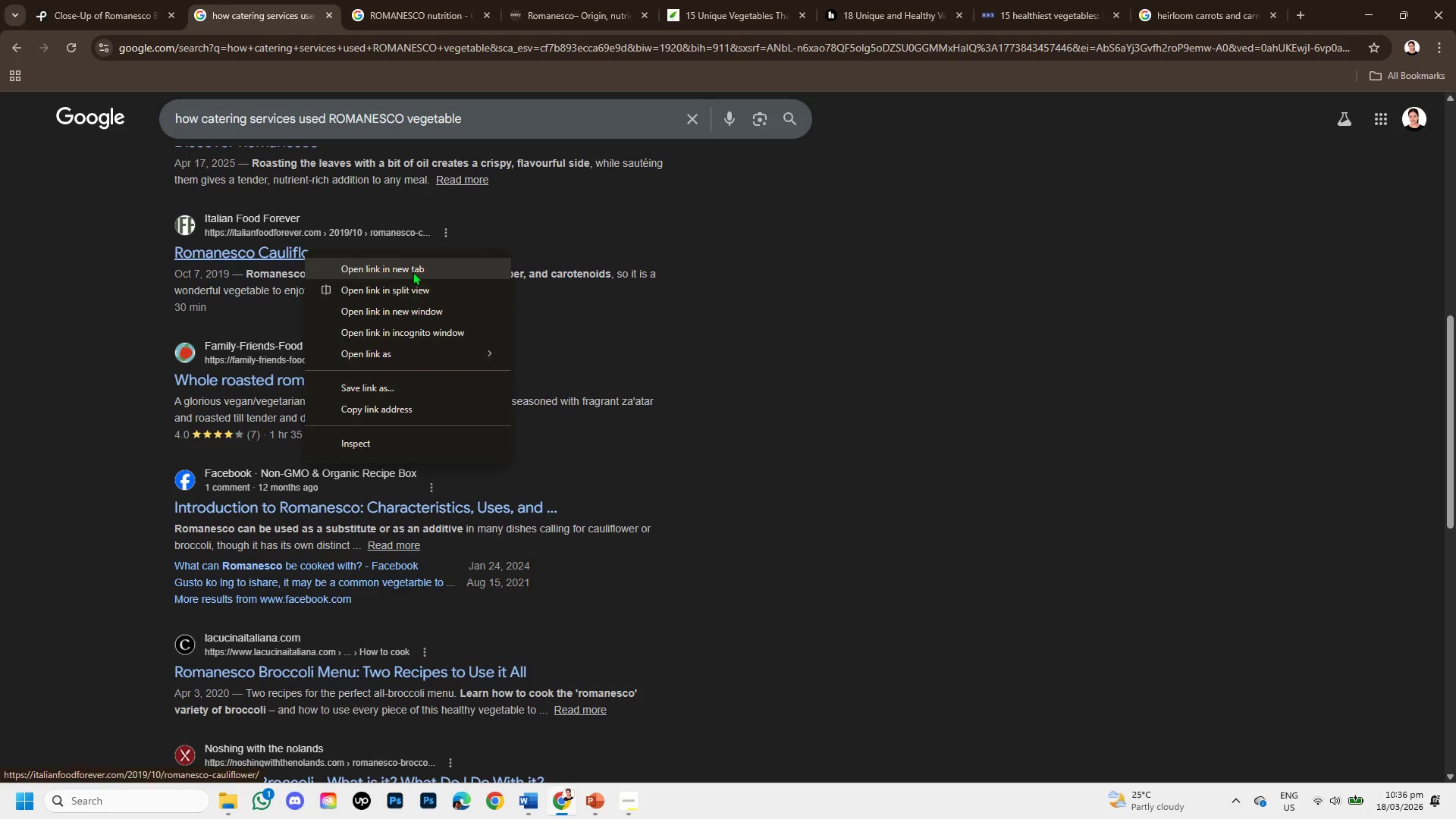 
left_click([414, 268])
 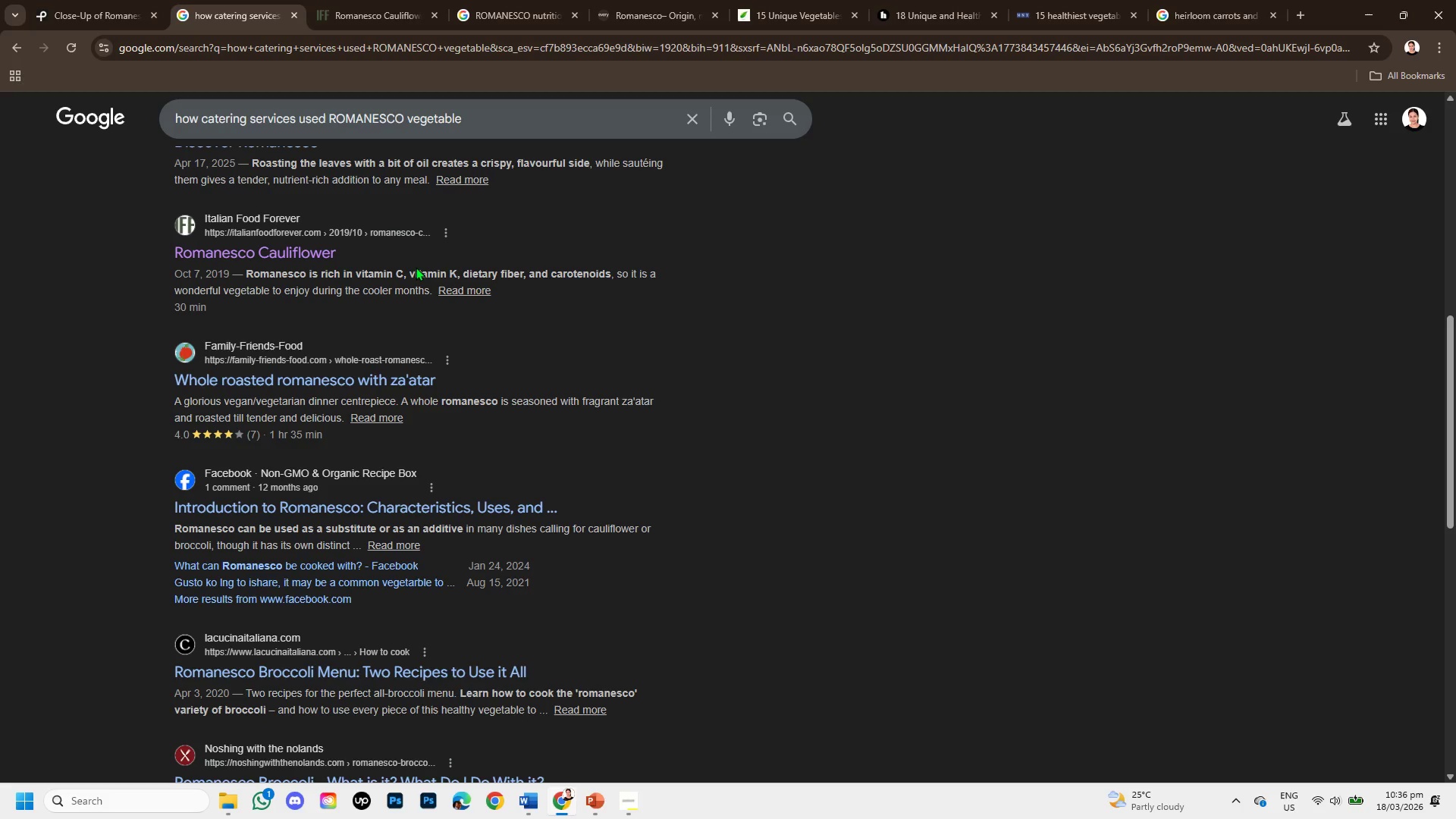 
wait(17.62)
 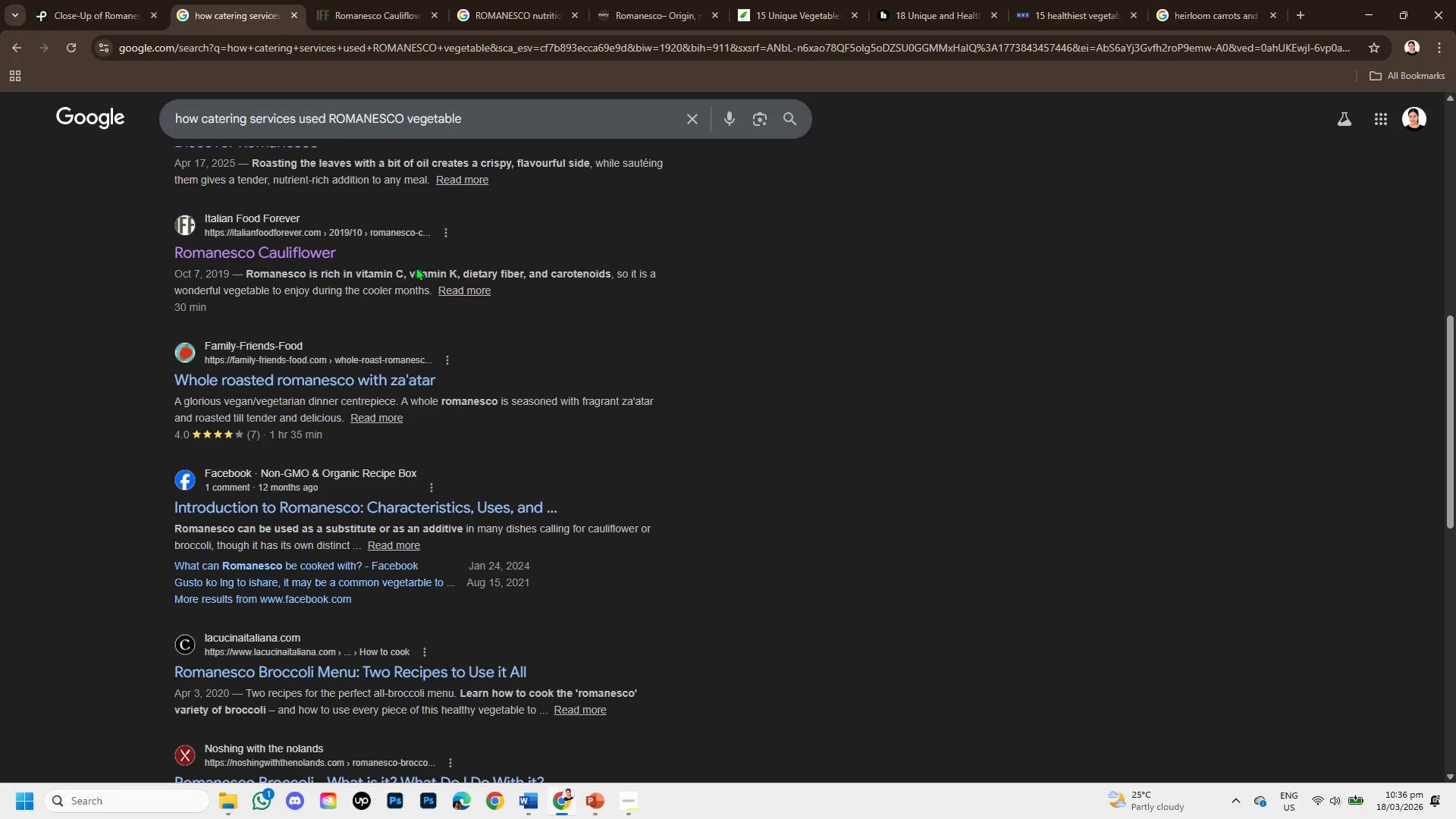 
left_click([338, 0])
 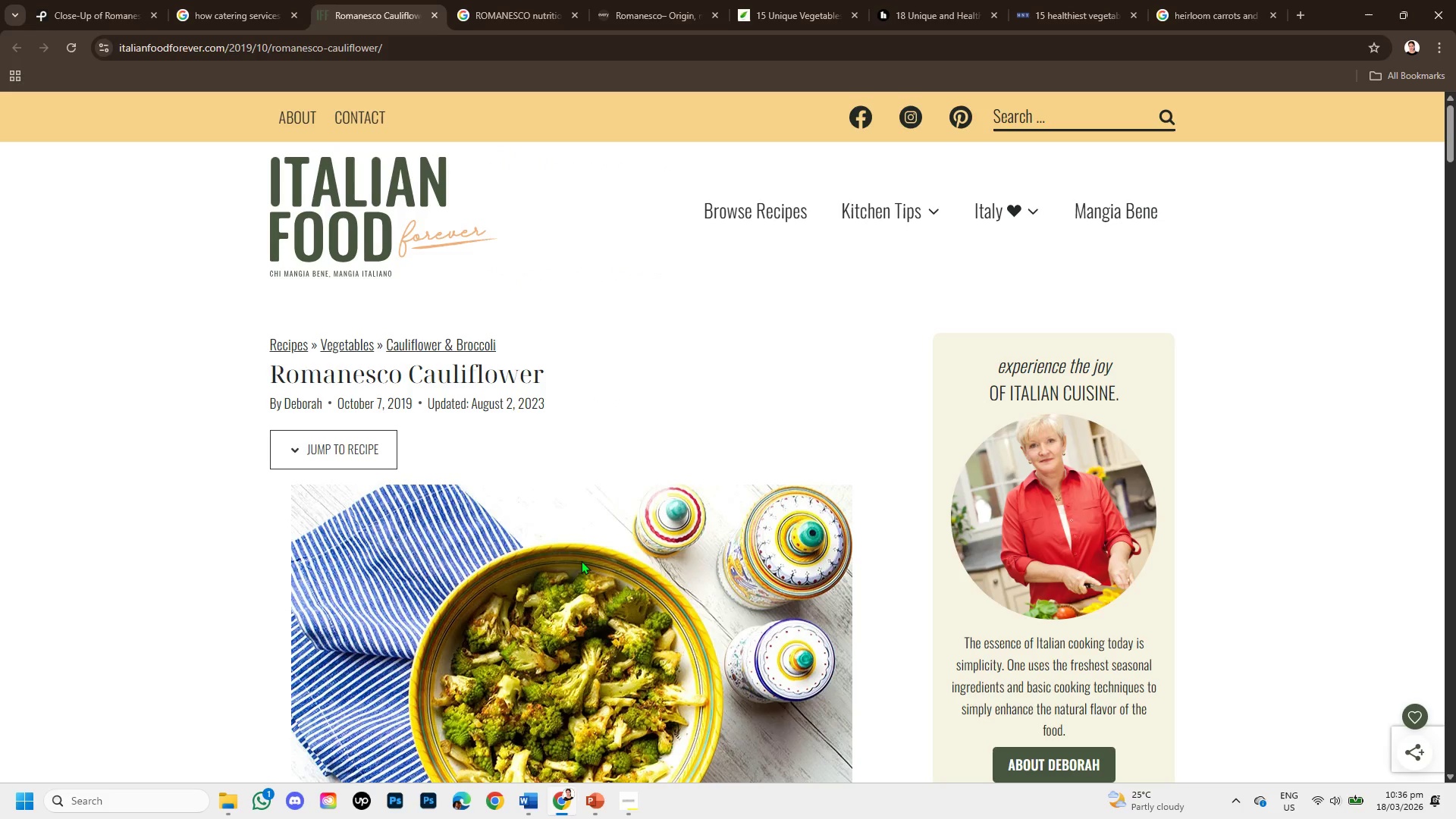 
scroll: coordinate [669, 444], scroll_direction: down, amount: 21.0
 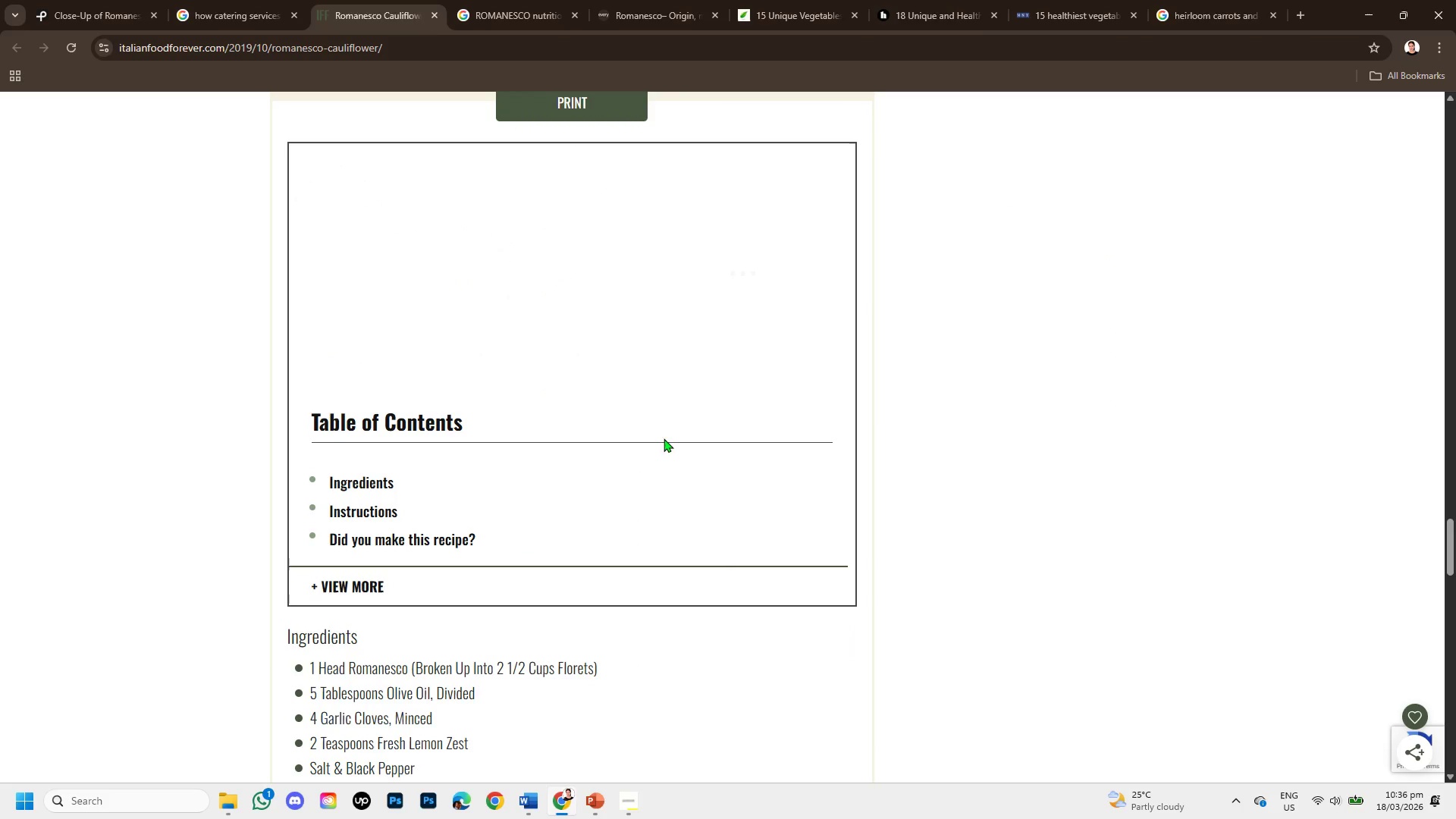 
scroll: coordinate [655, 424], scroll_direction: up, amount: 3.0
 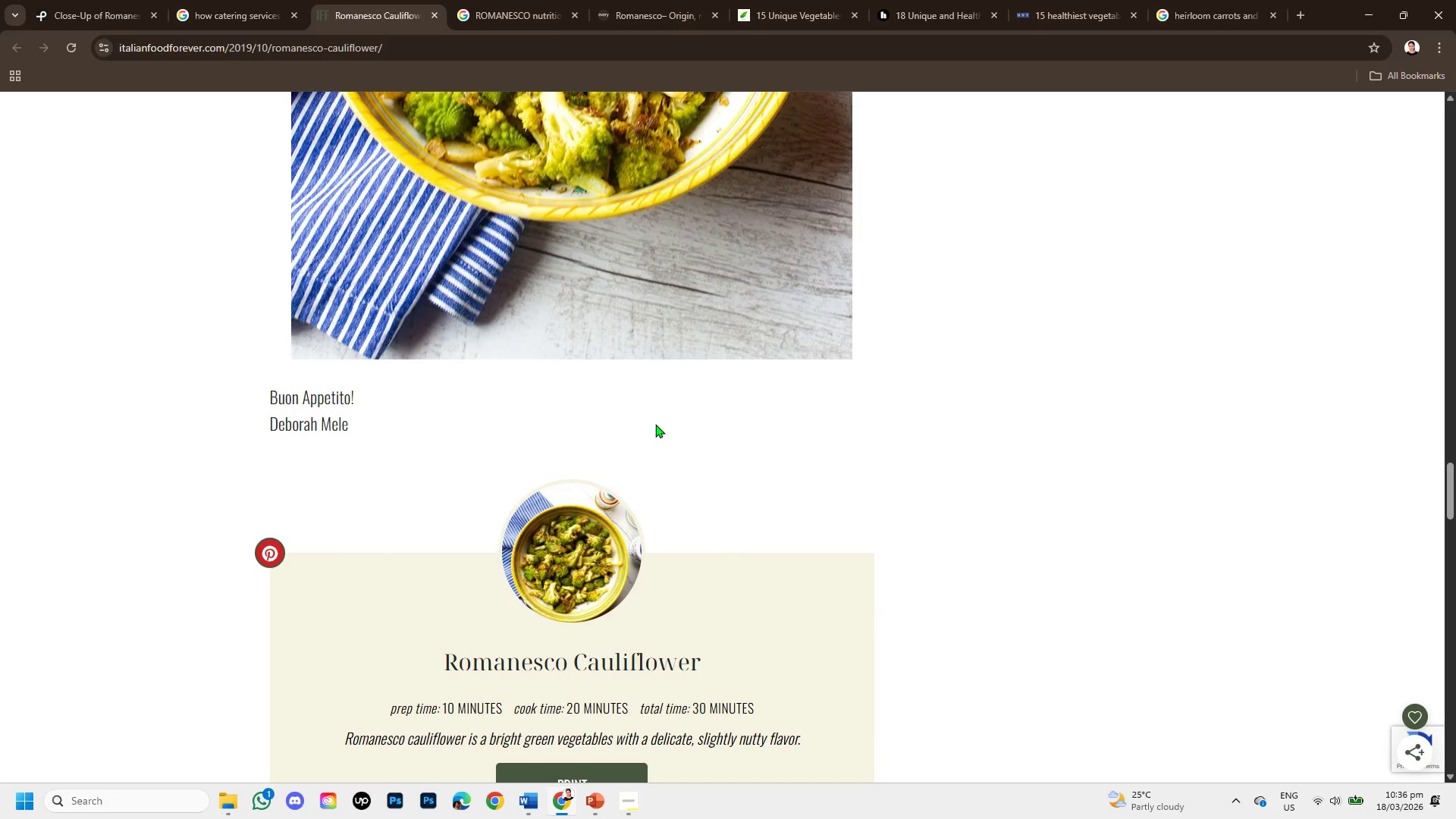 
scroll: coordinate [655, 424], scroll_direction: down, amount: 13.0
 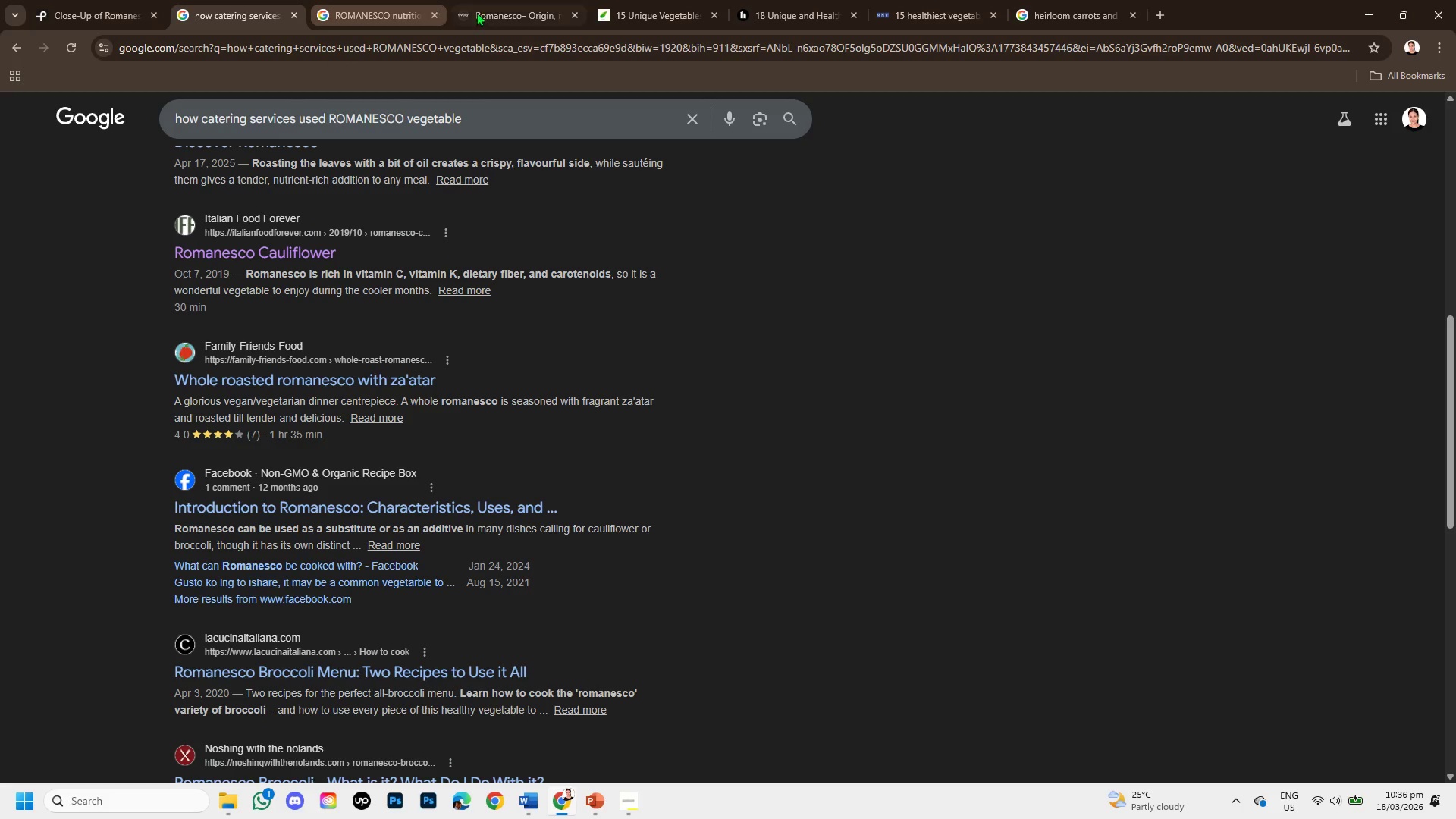 
left_click([576, 9])
 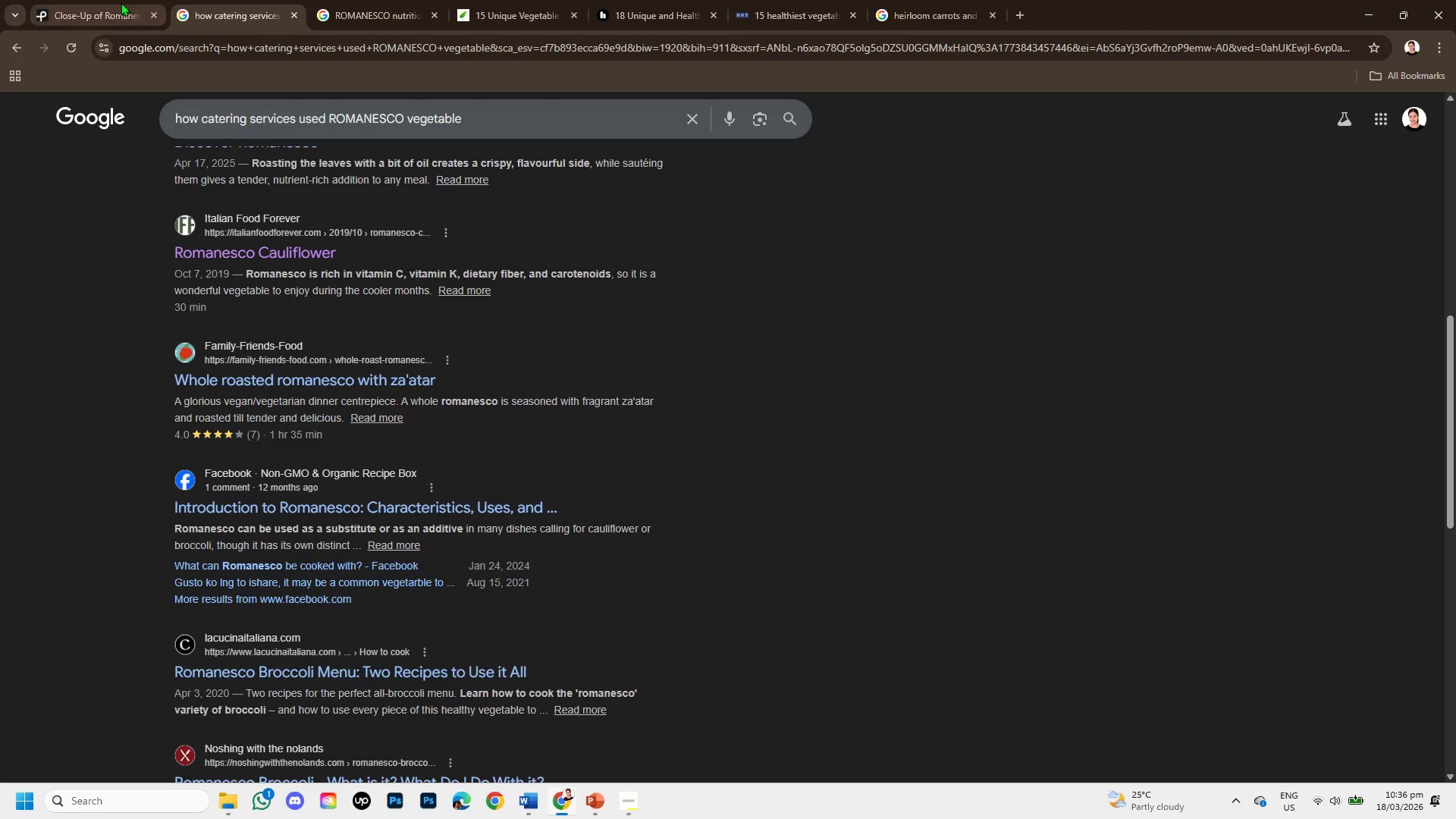 
left_click([121, 2])
 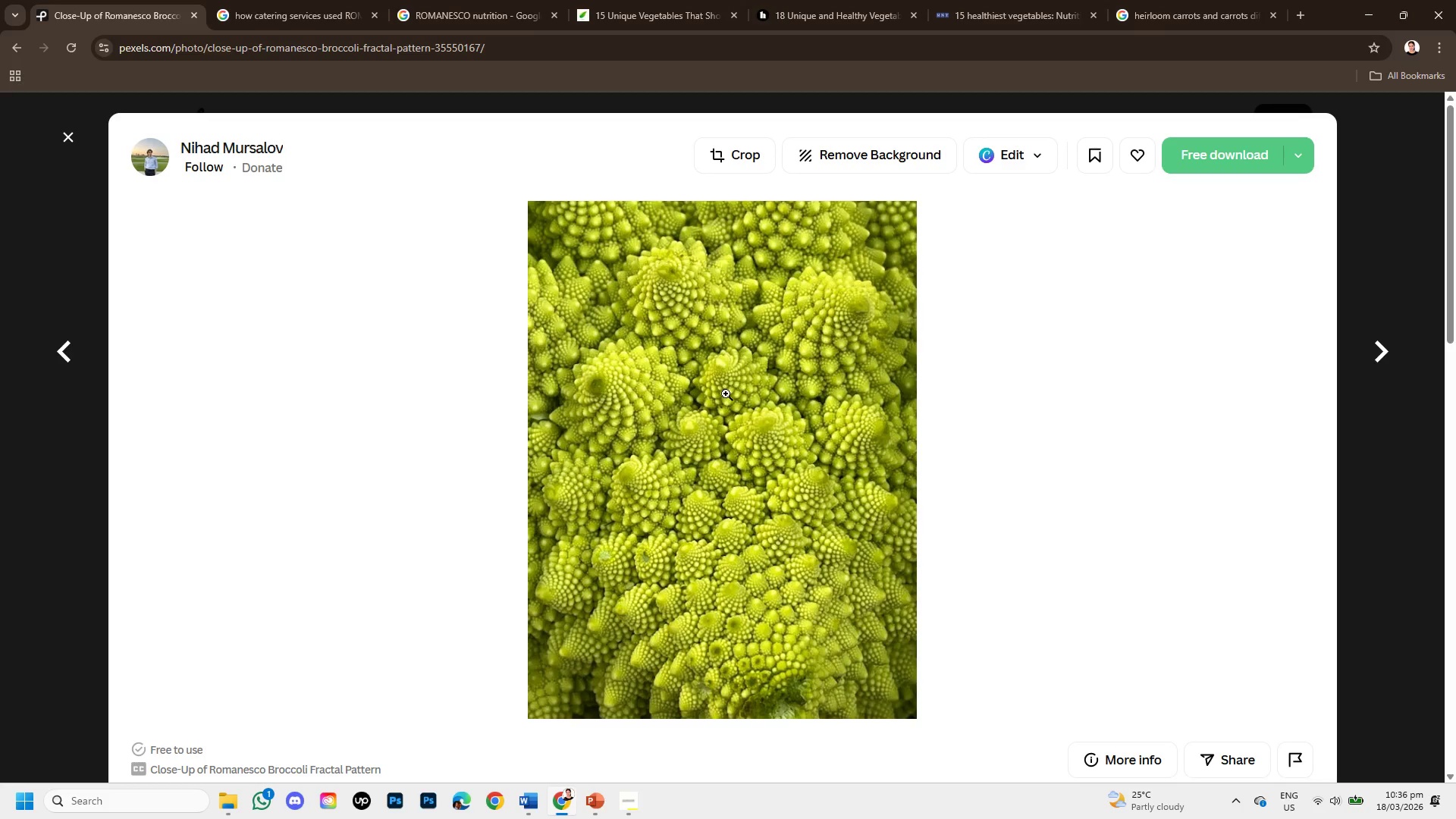 
right_click([707, 405])
 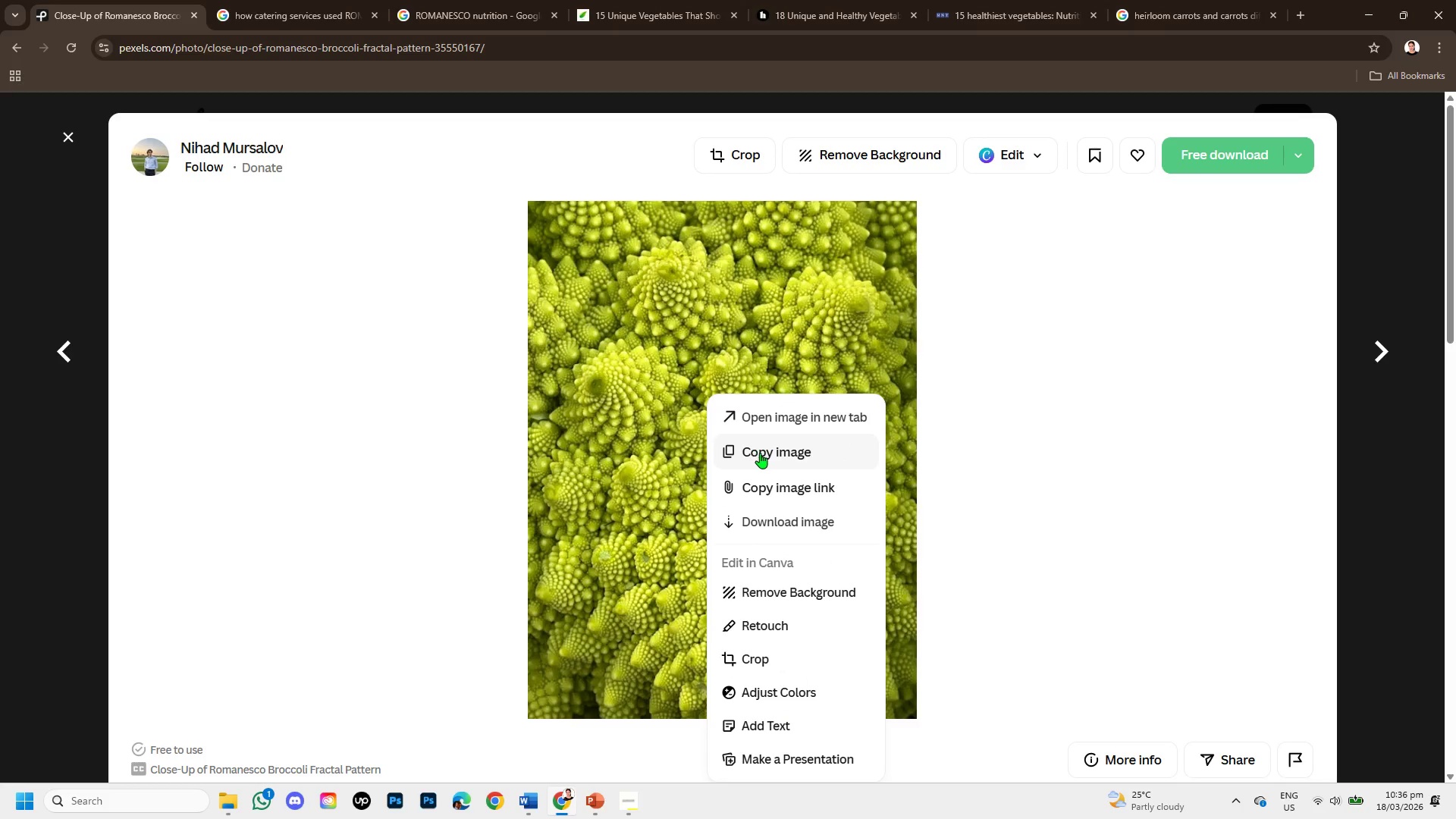 
left_click([760, 453])
 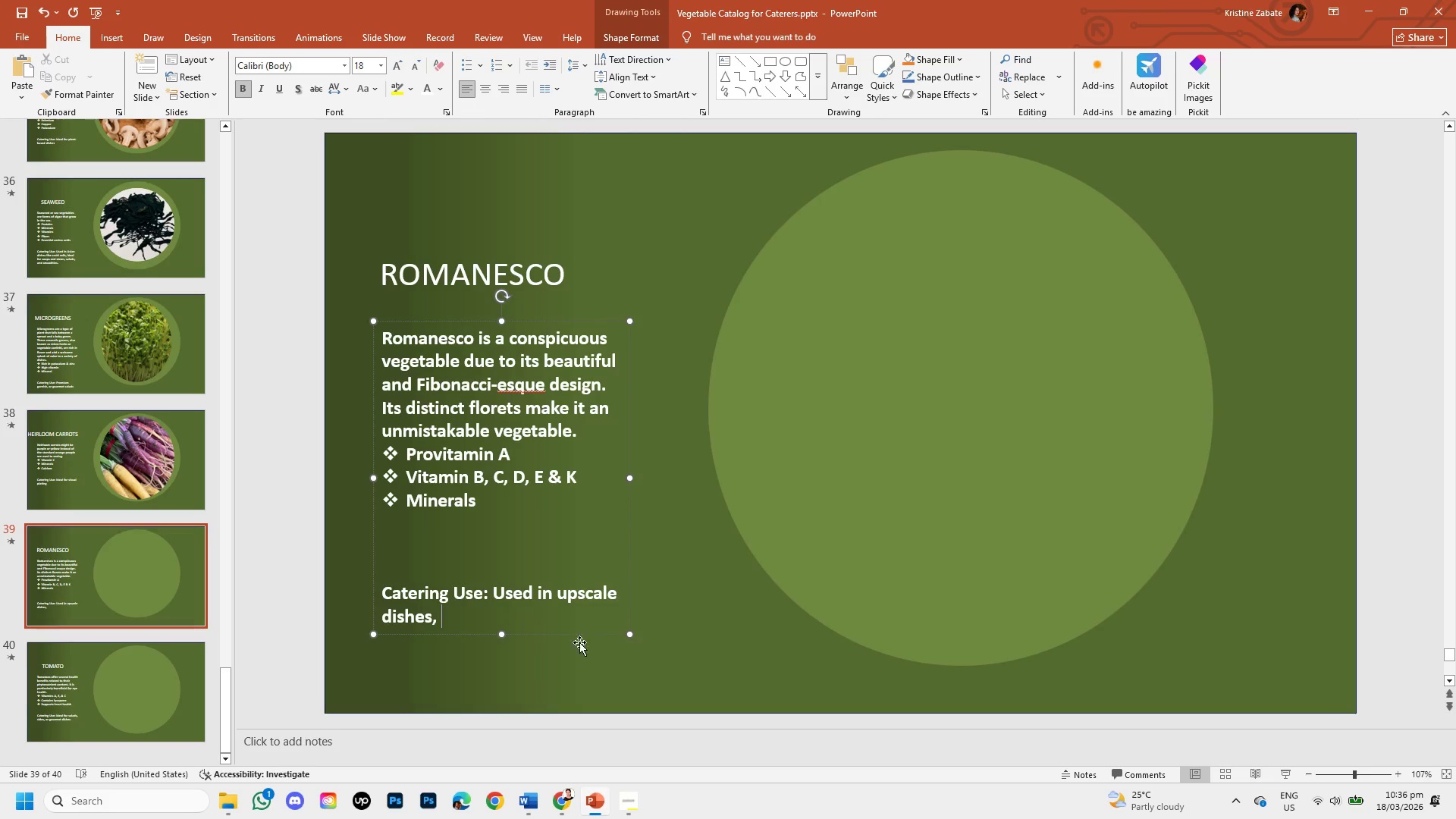 
key(Backspace)
 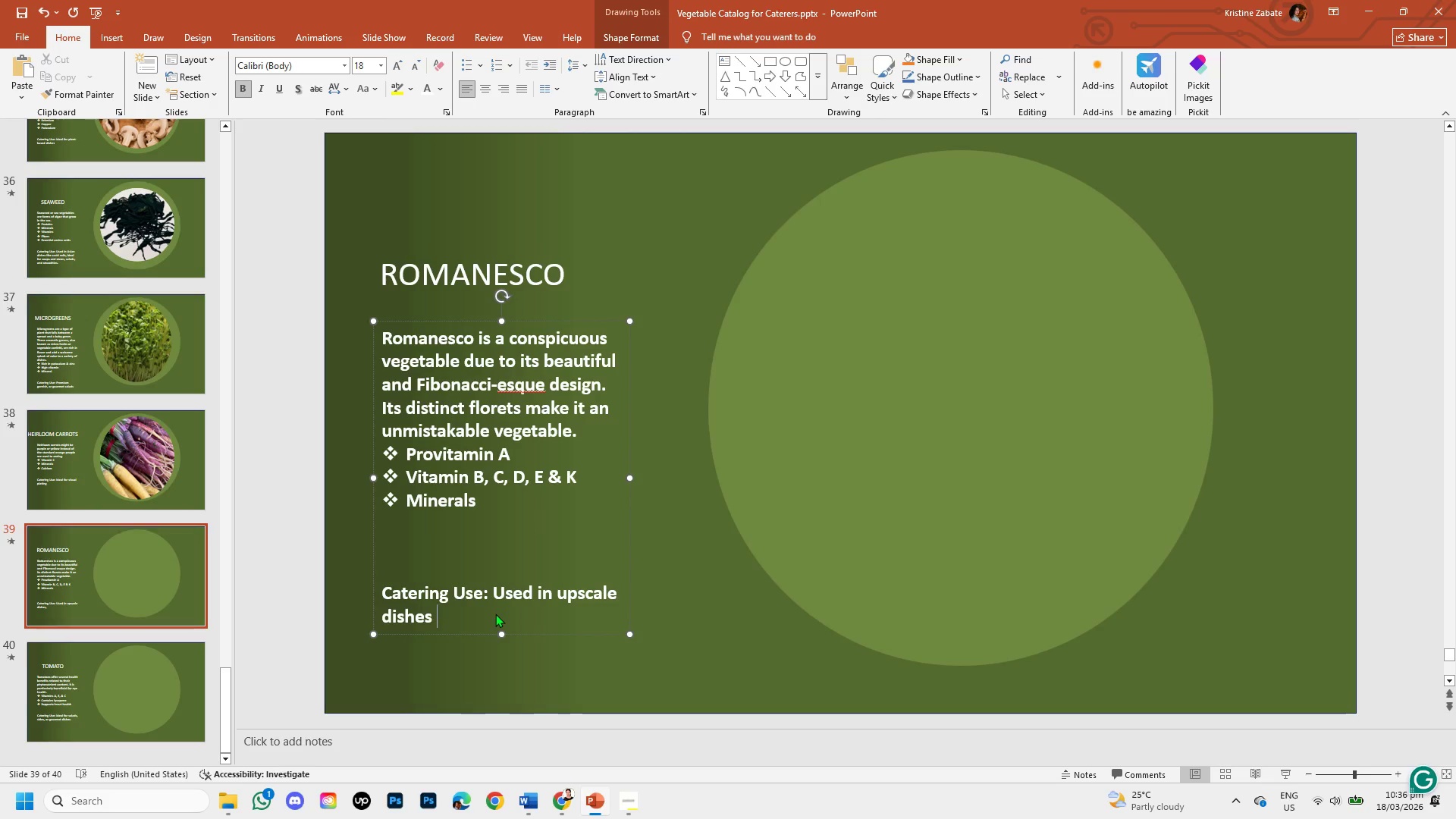 
key(Backspace)
 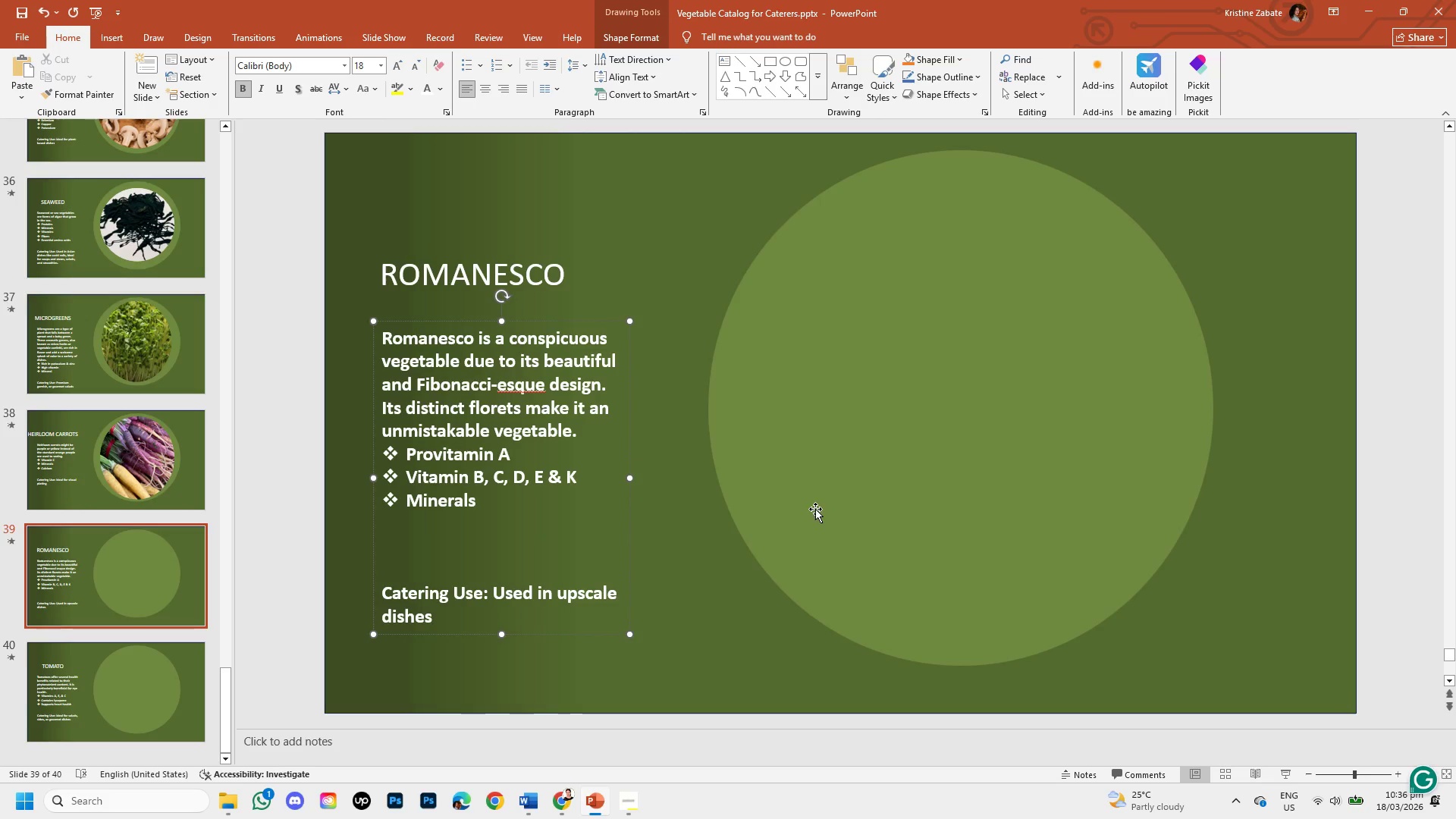 
key(Space)
 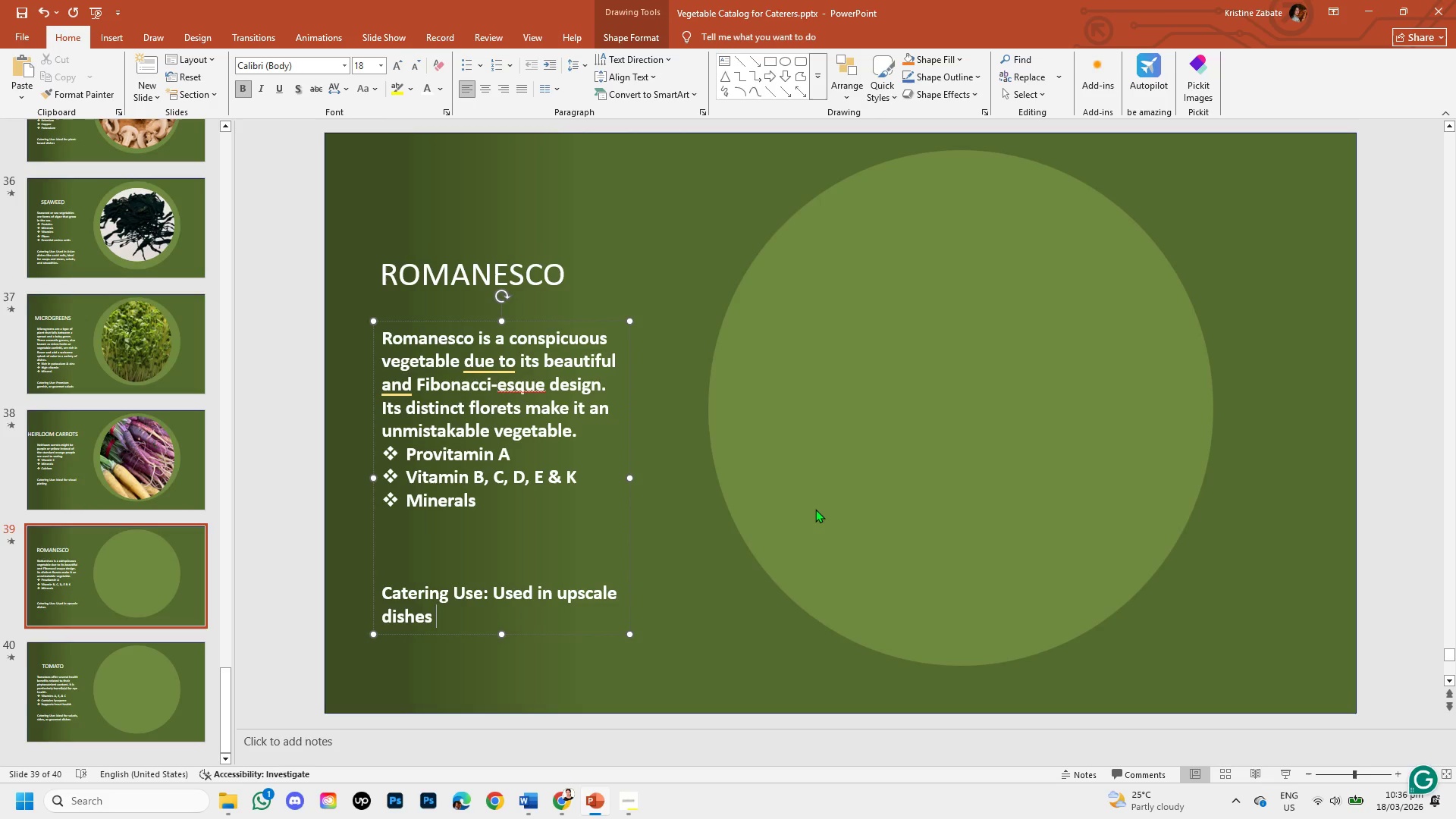 
key(Control+V)
 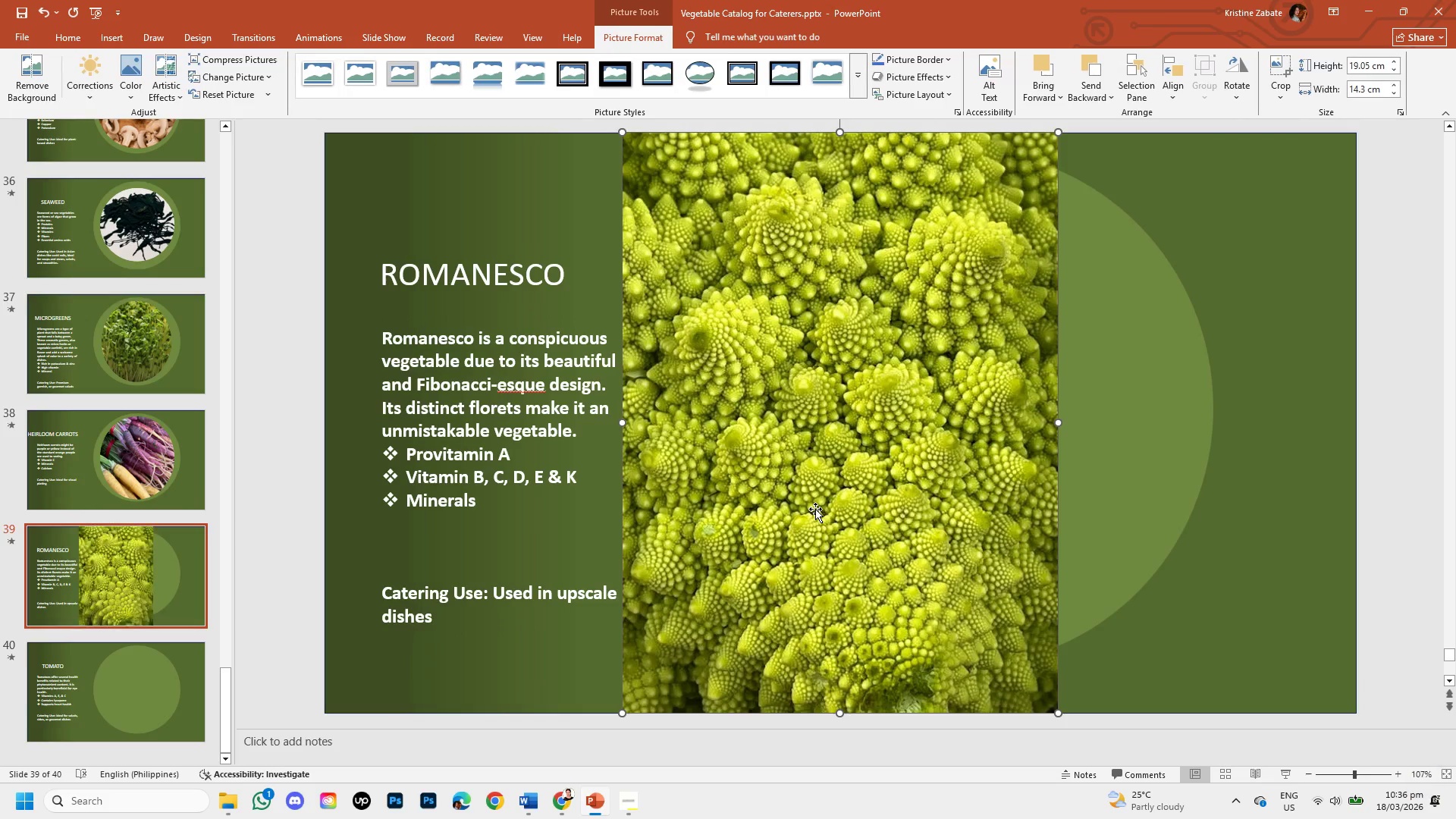 
left_click([815, 509])
 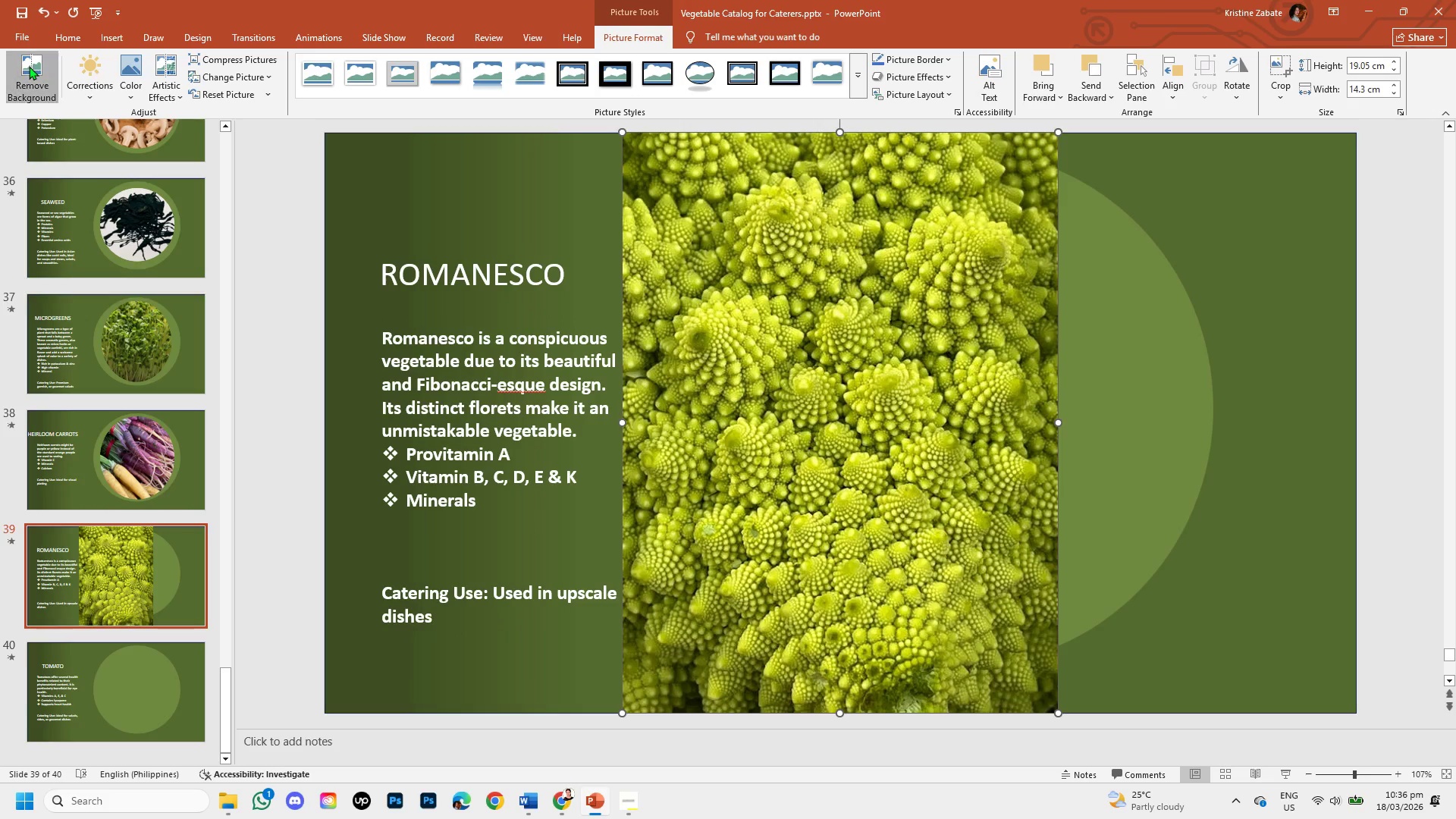 
mouse_move([53, 77])
 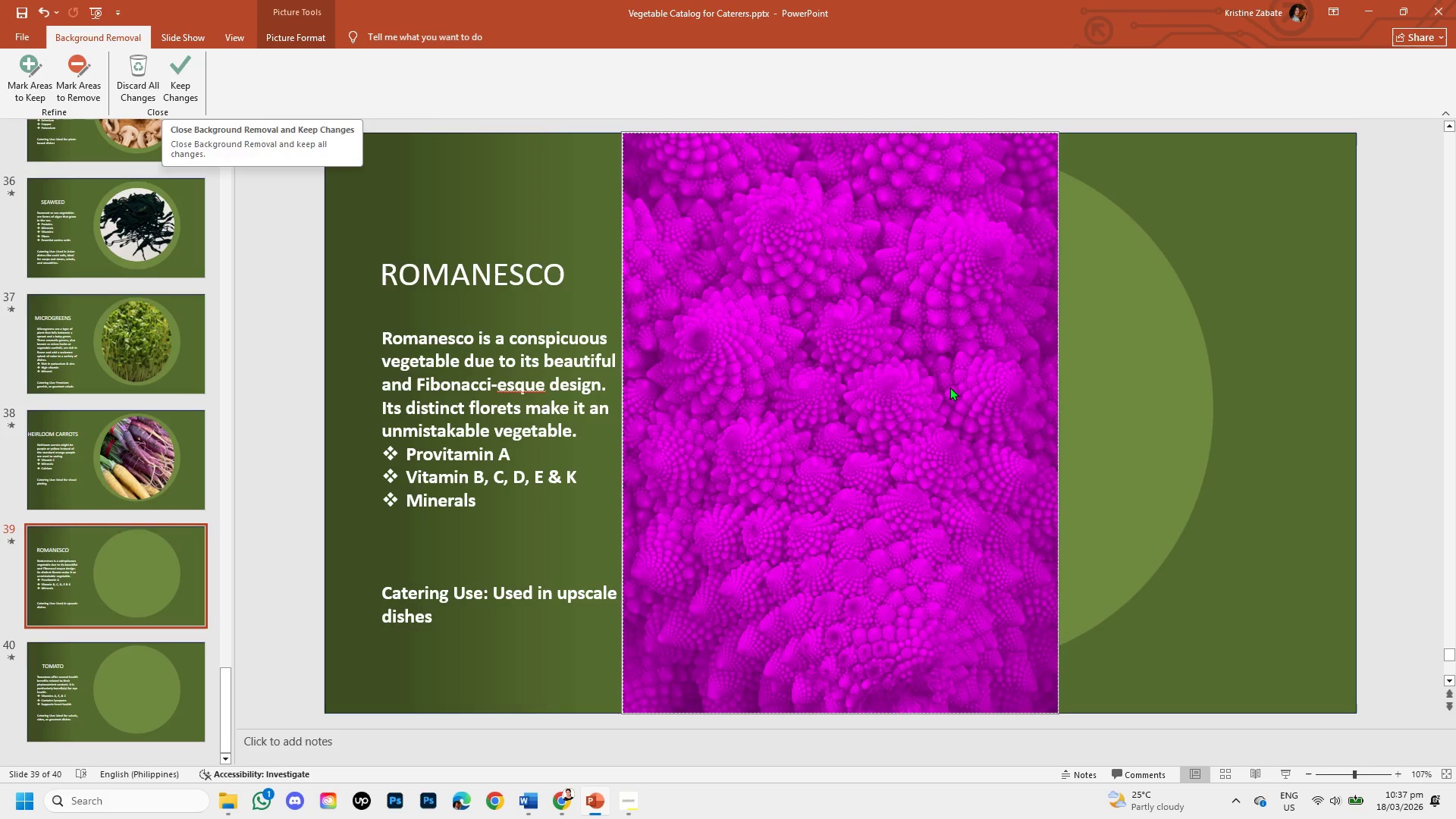 
left_click([1116, 469])
 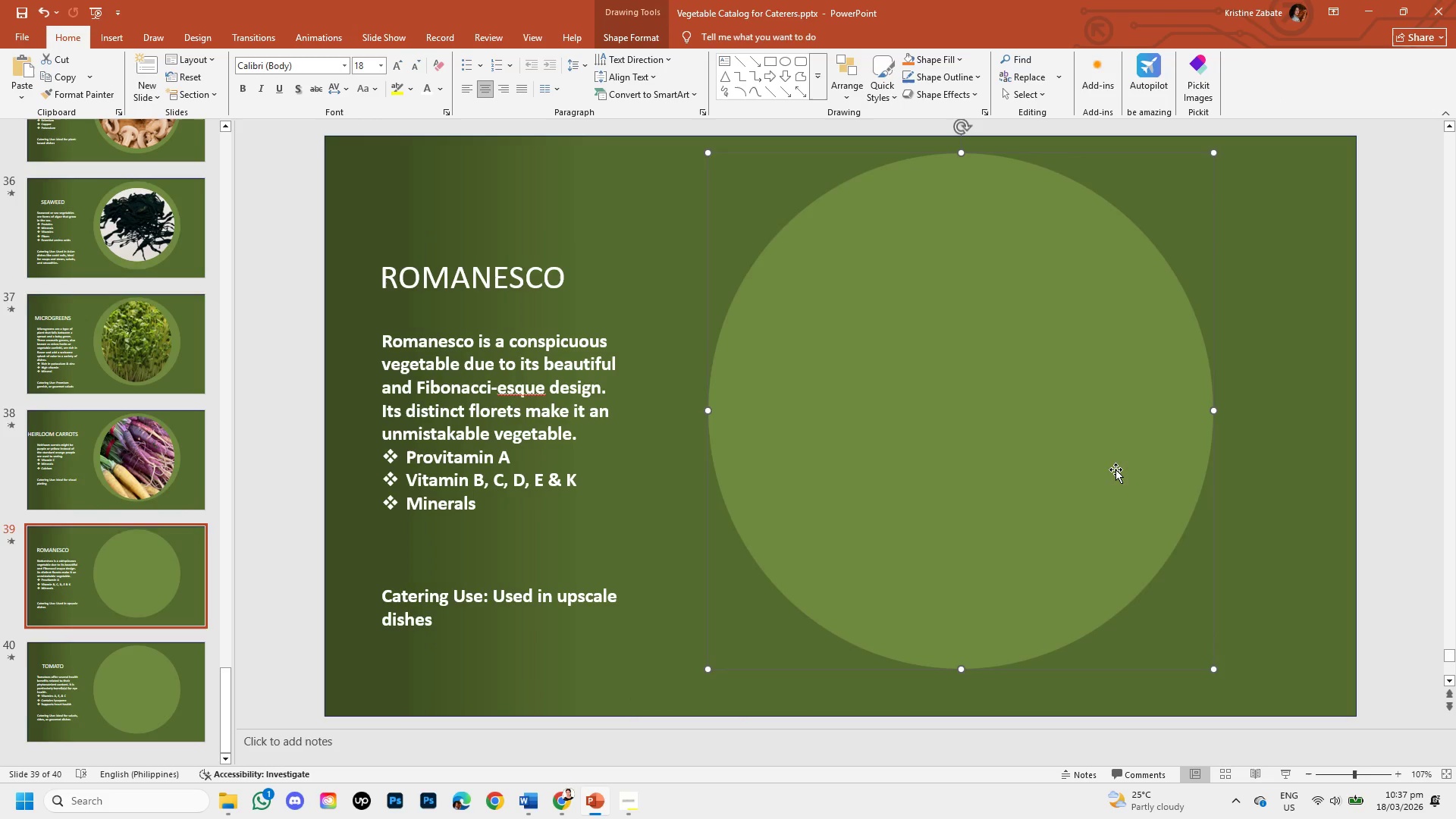 
key(Control+C)
 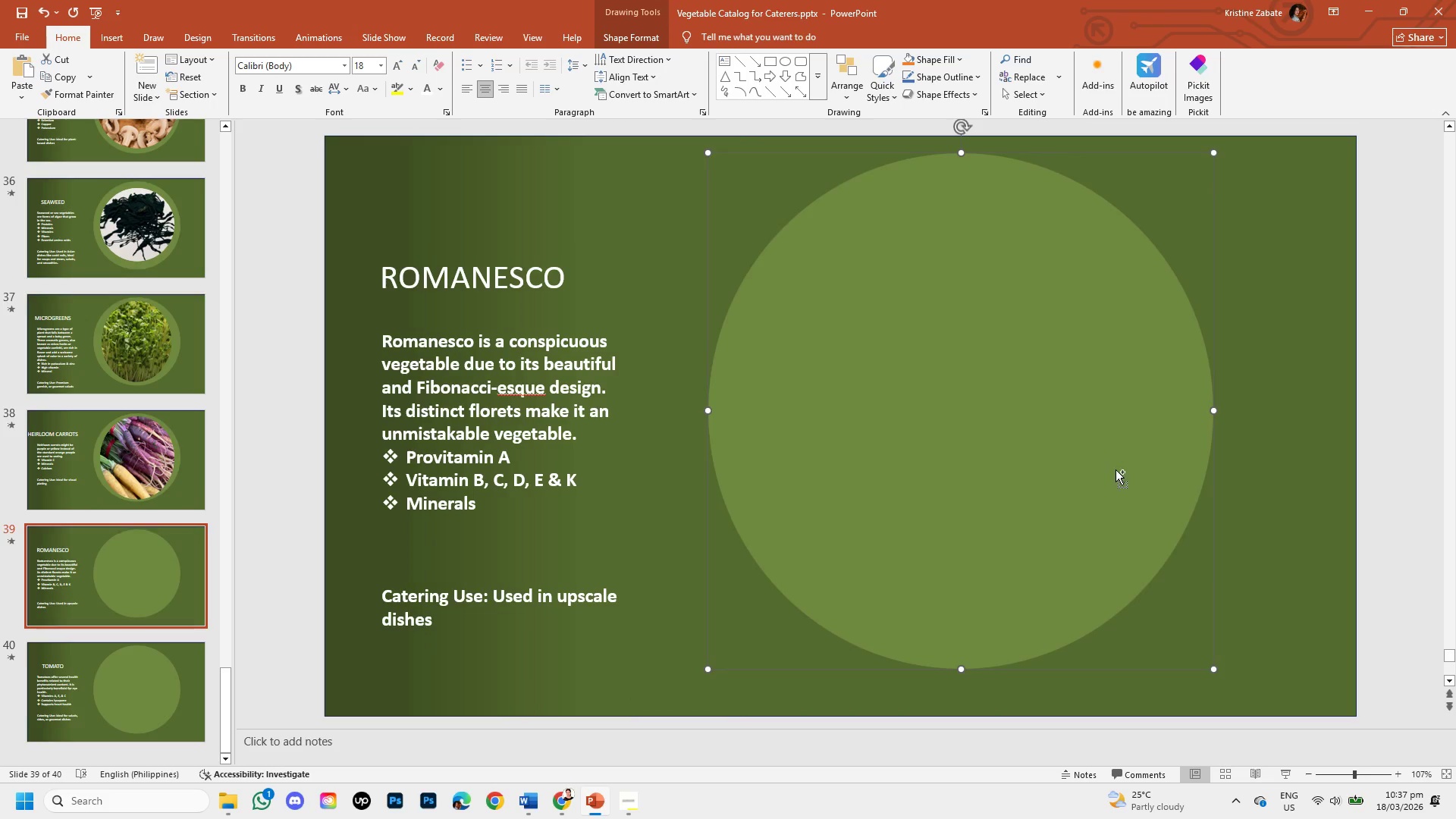 
key(Control+V)
 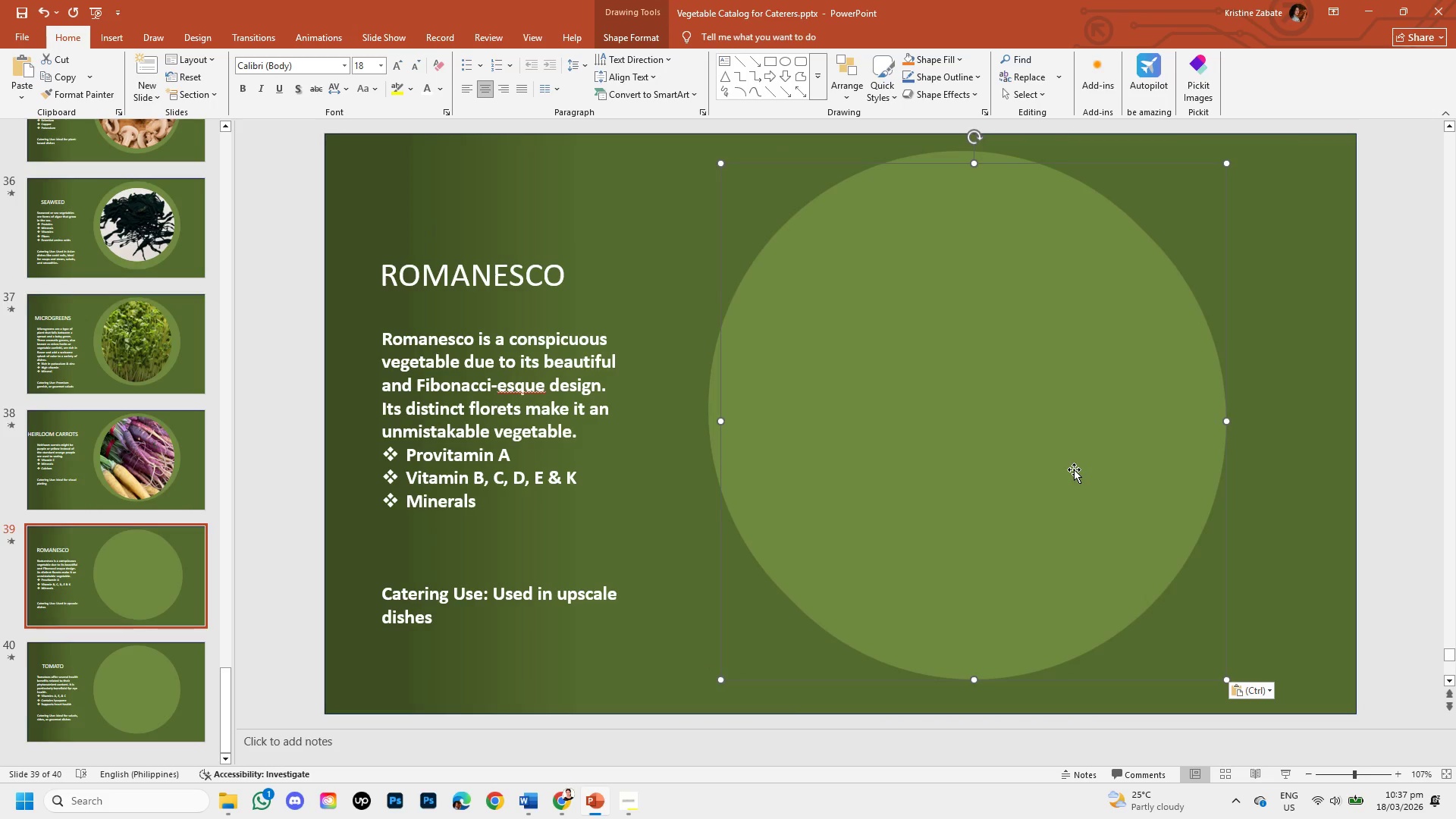 
key(Backspace)
 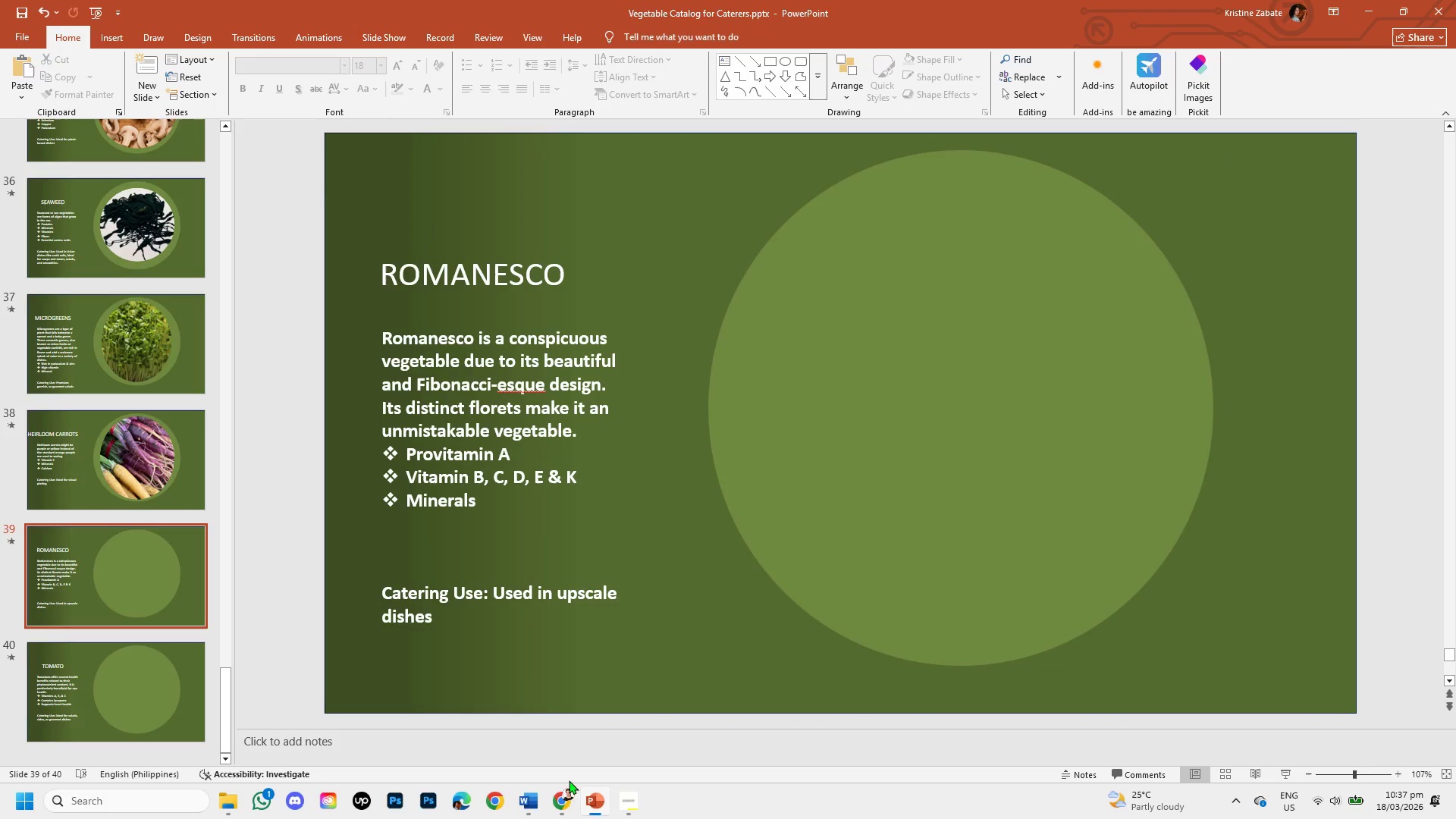 
left_click([563, 800])
 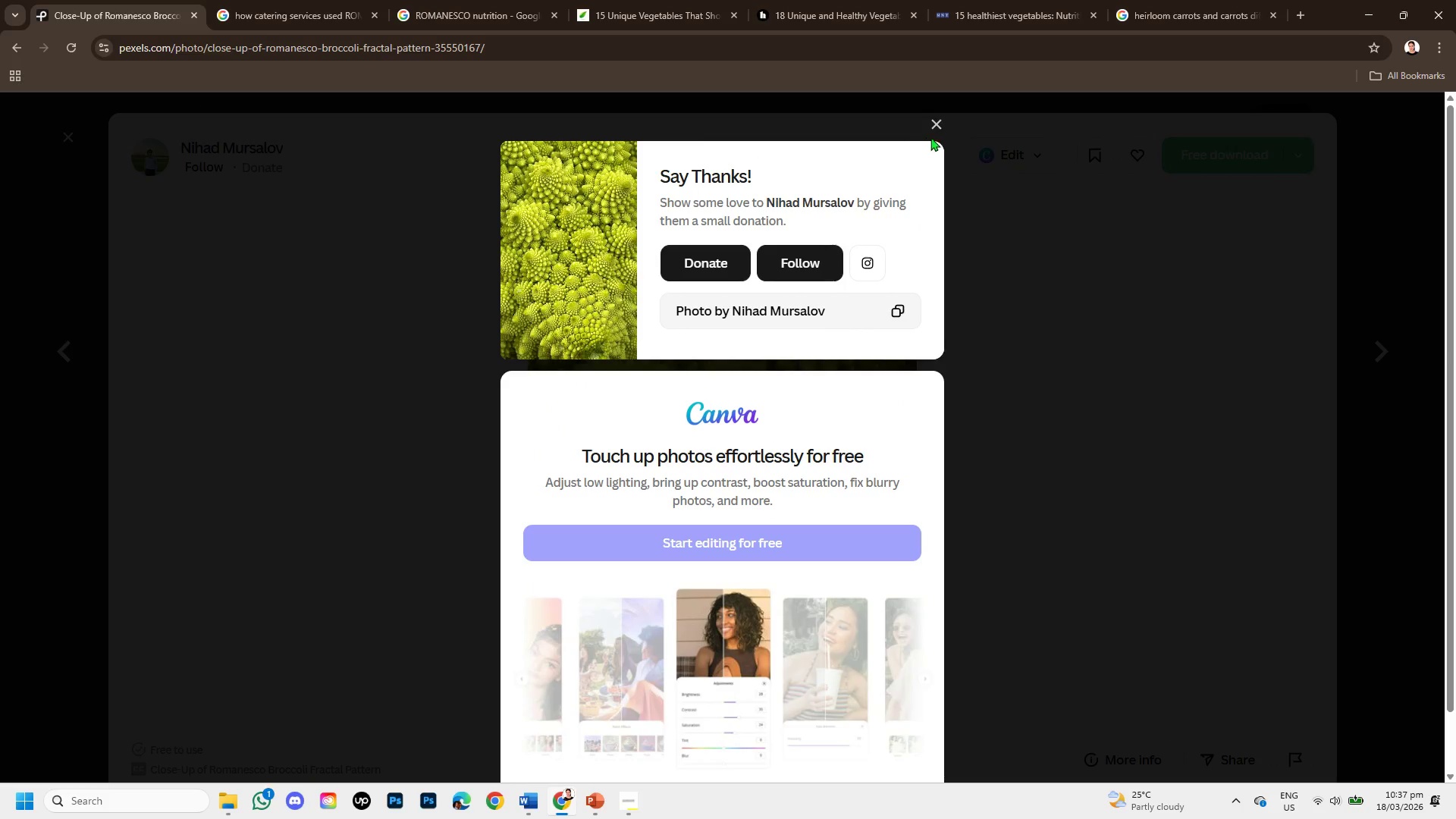 
left_click([937, 116])
 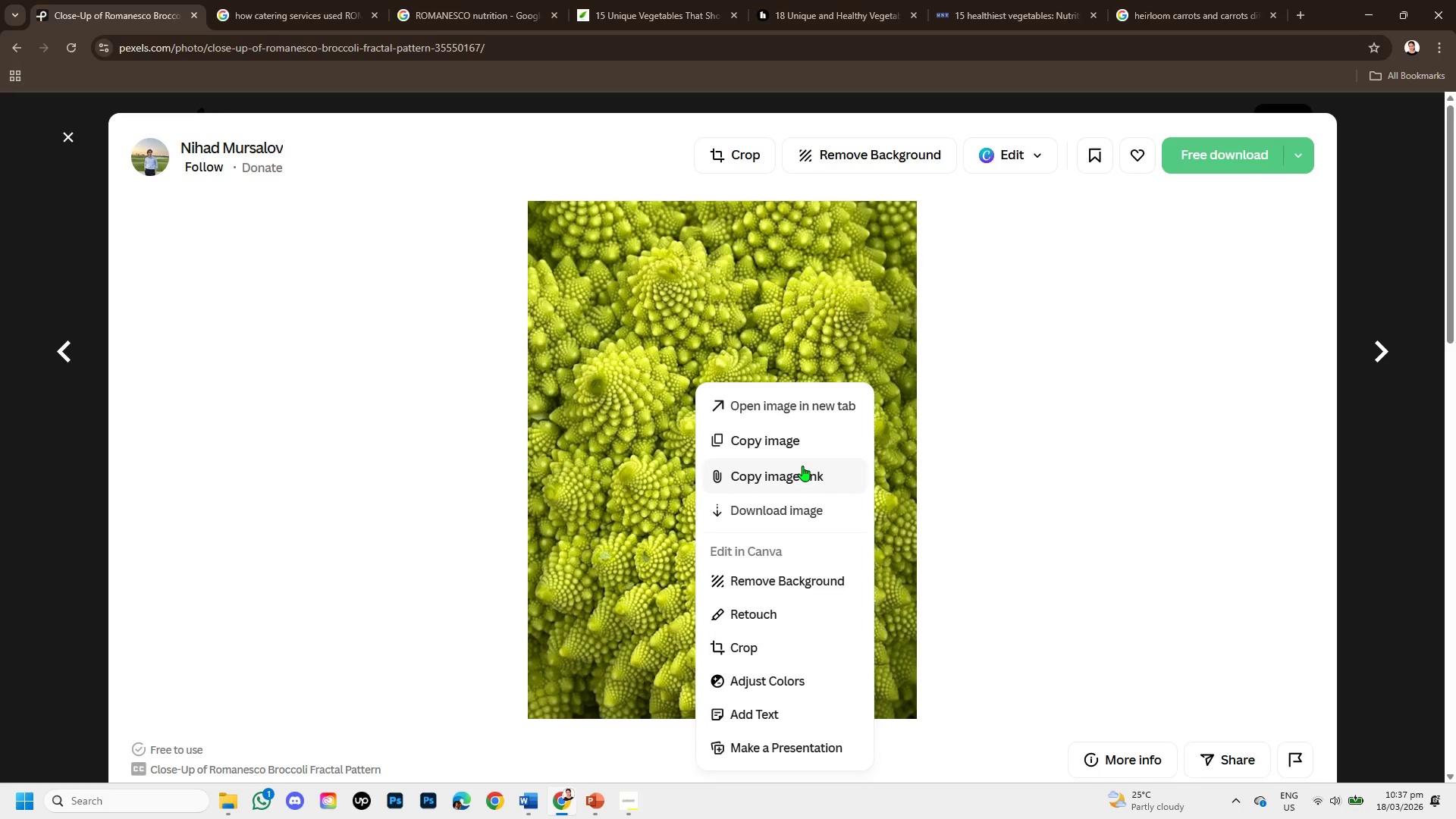 
left_click([805, 446])
 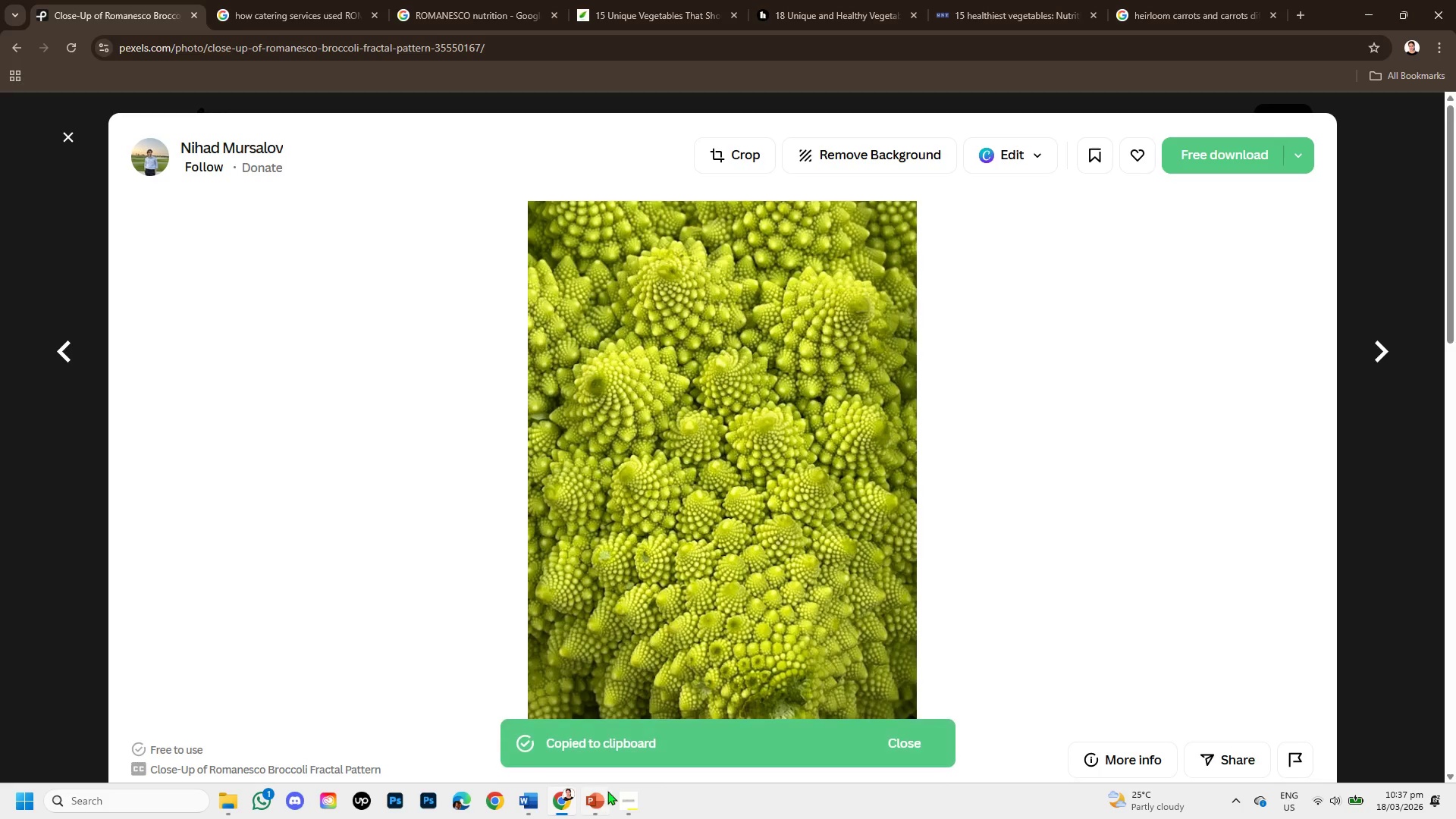 
left_click([590, 805])
 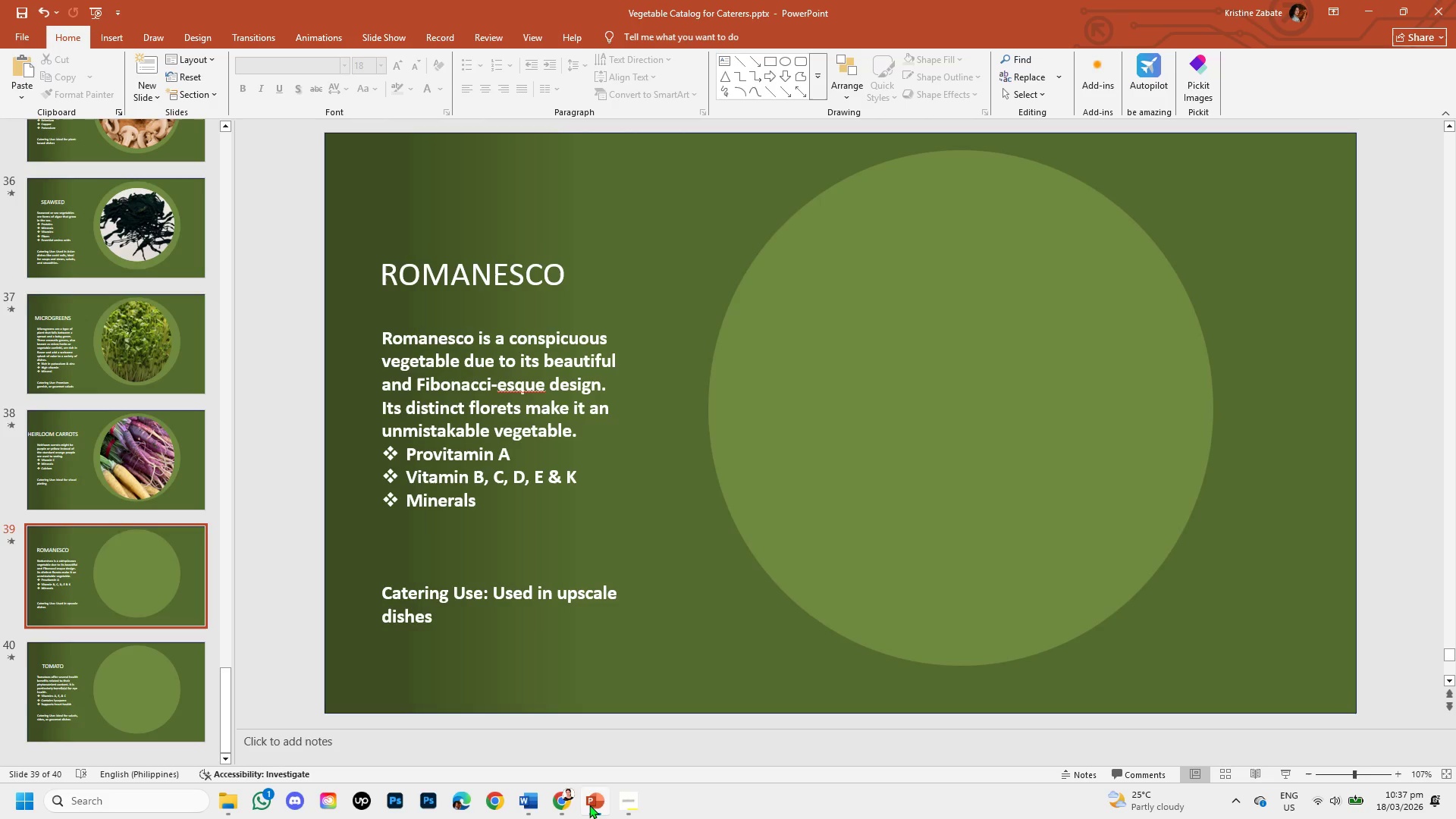 
key(Control+V)
 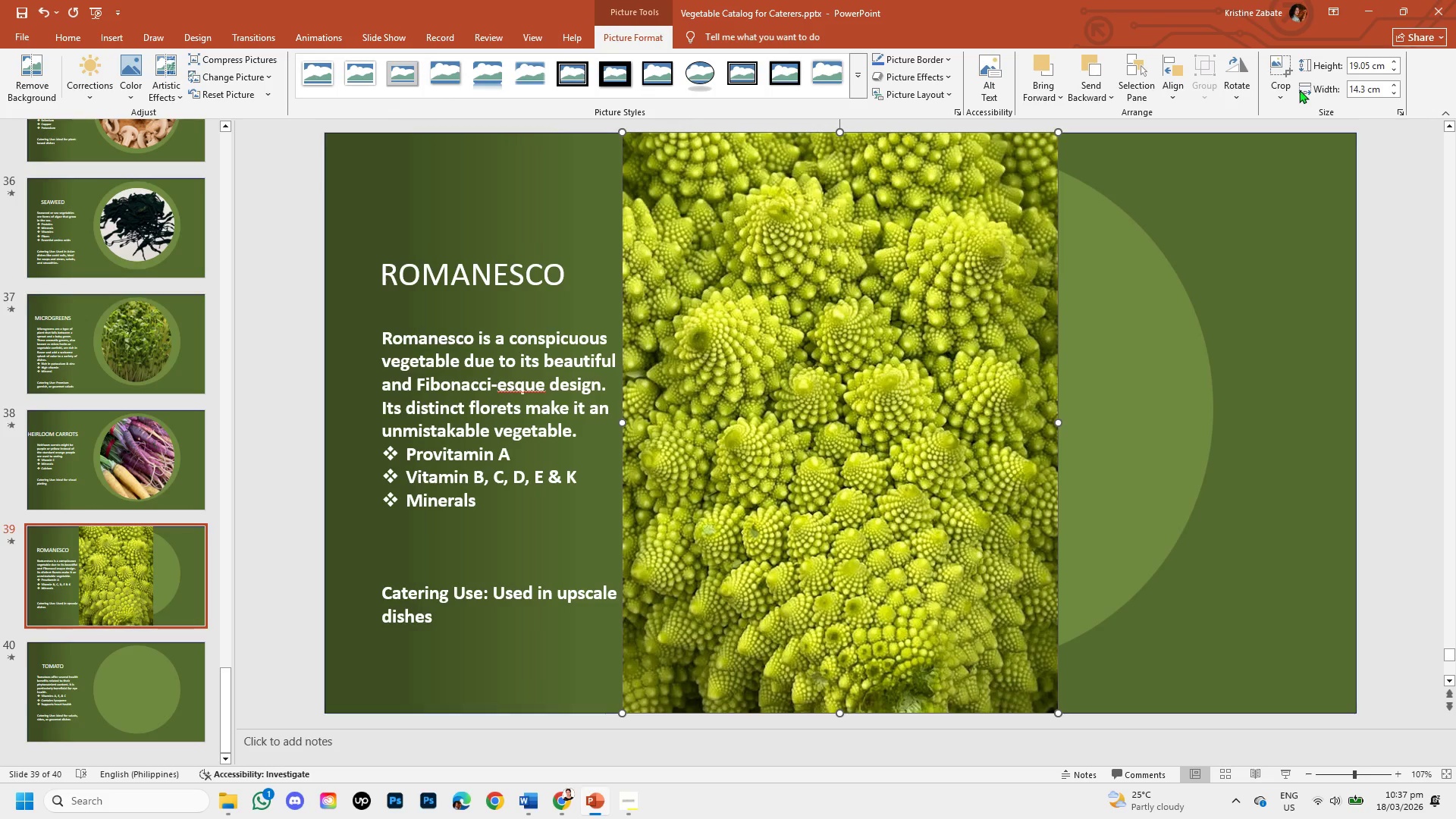 
left_click([1288, 87])
 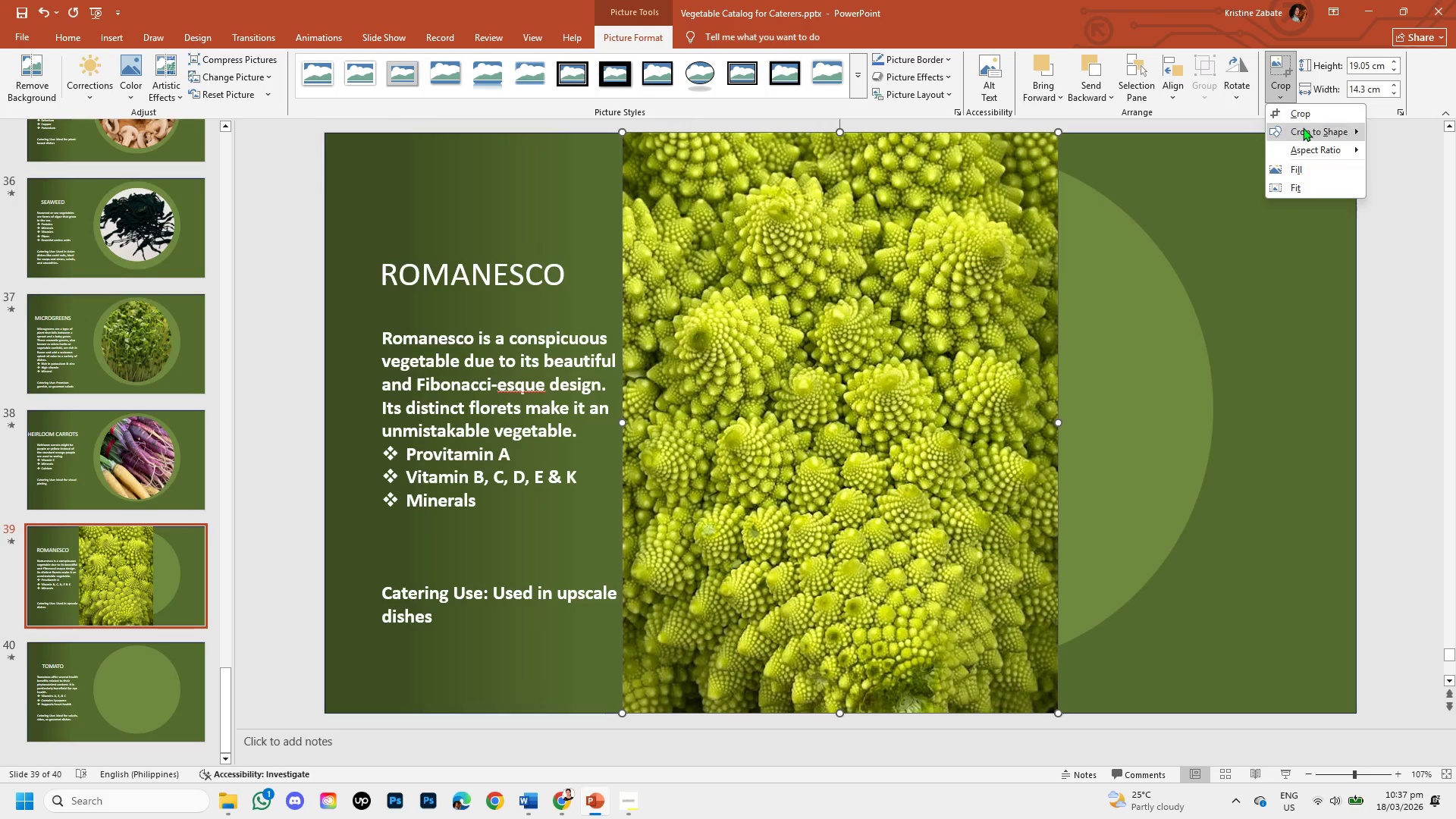 
left_click([1303, 127])
 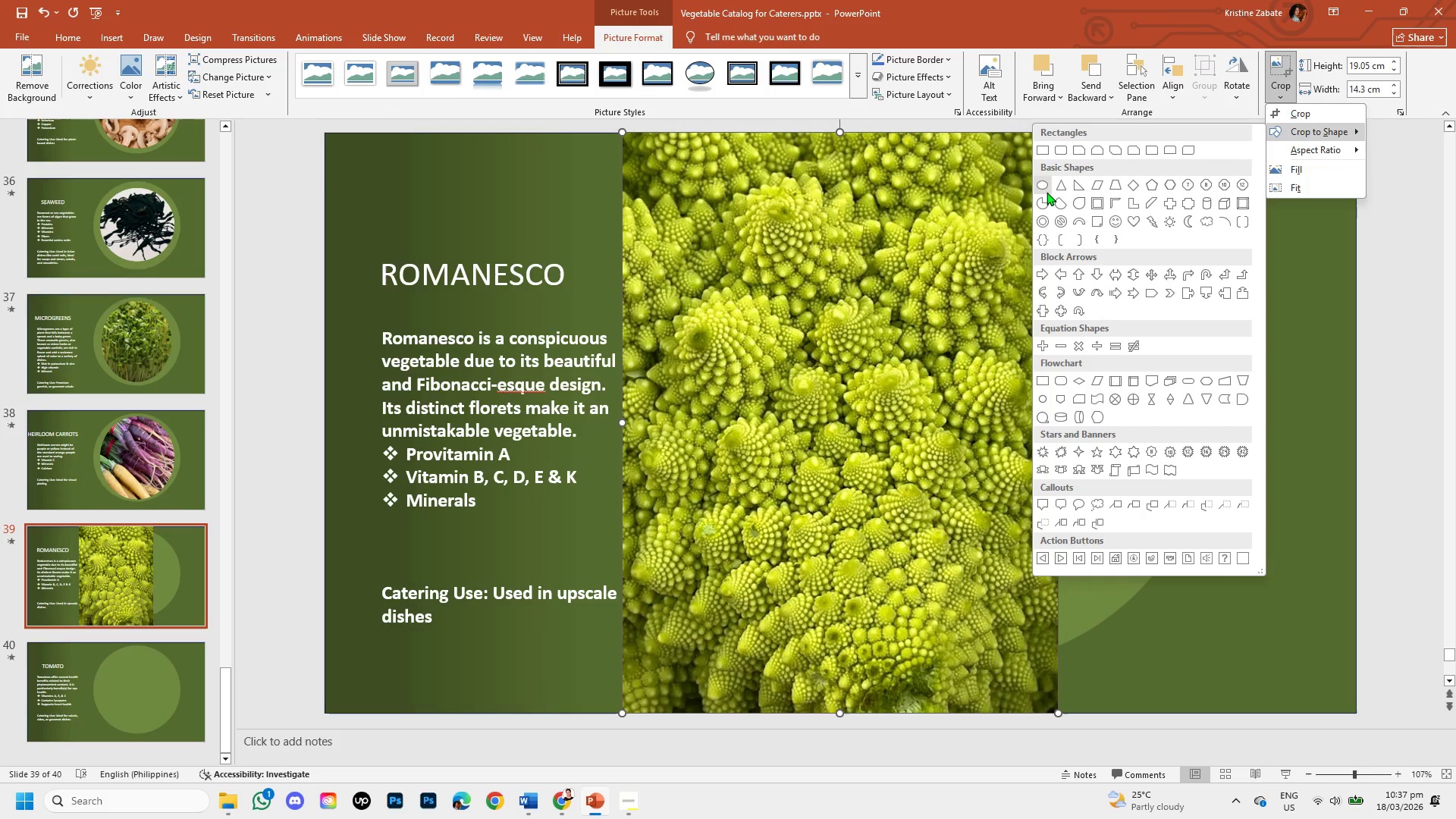 
left_click([1043, 184])
 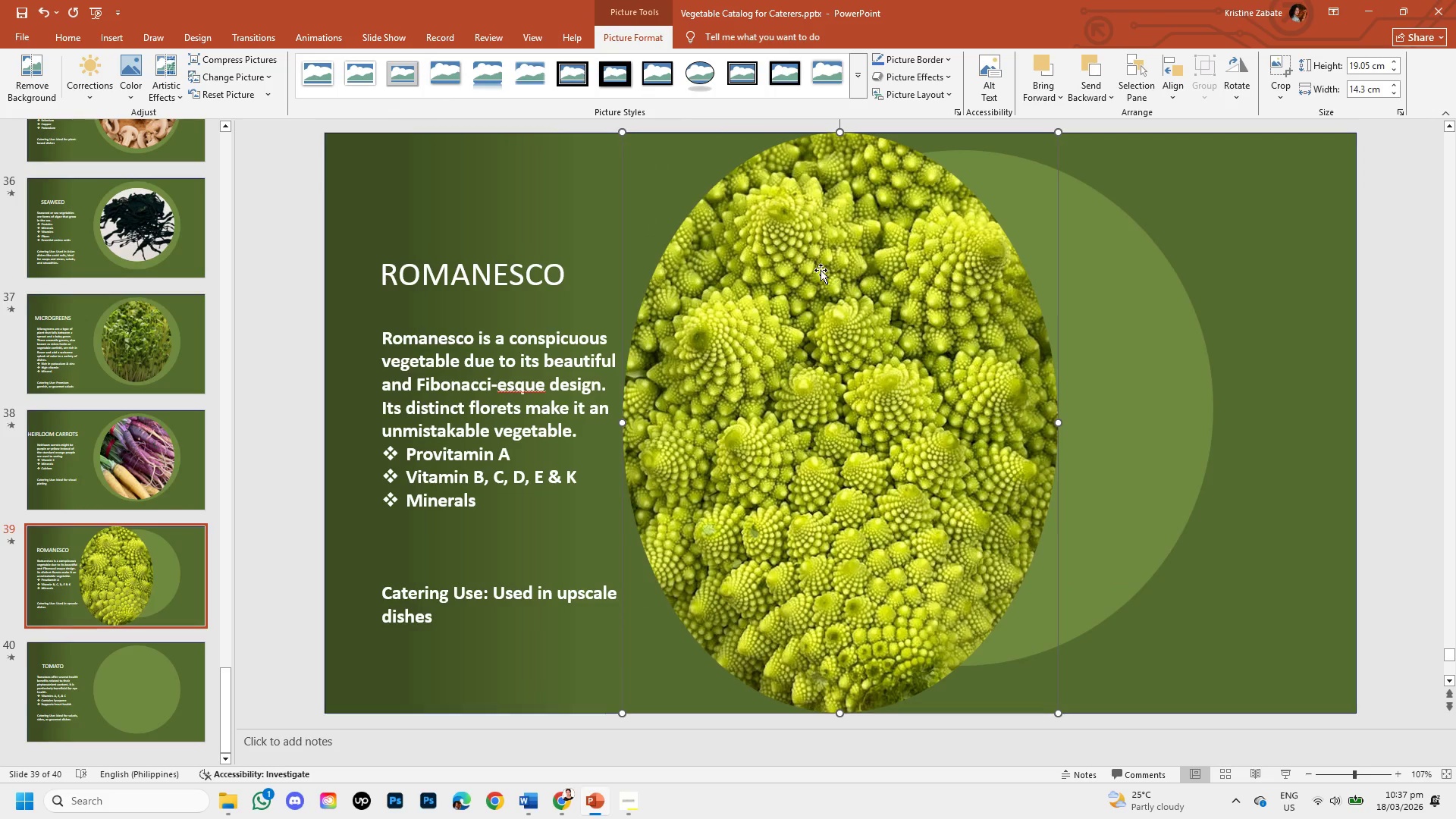 
right_click([821, 270])
 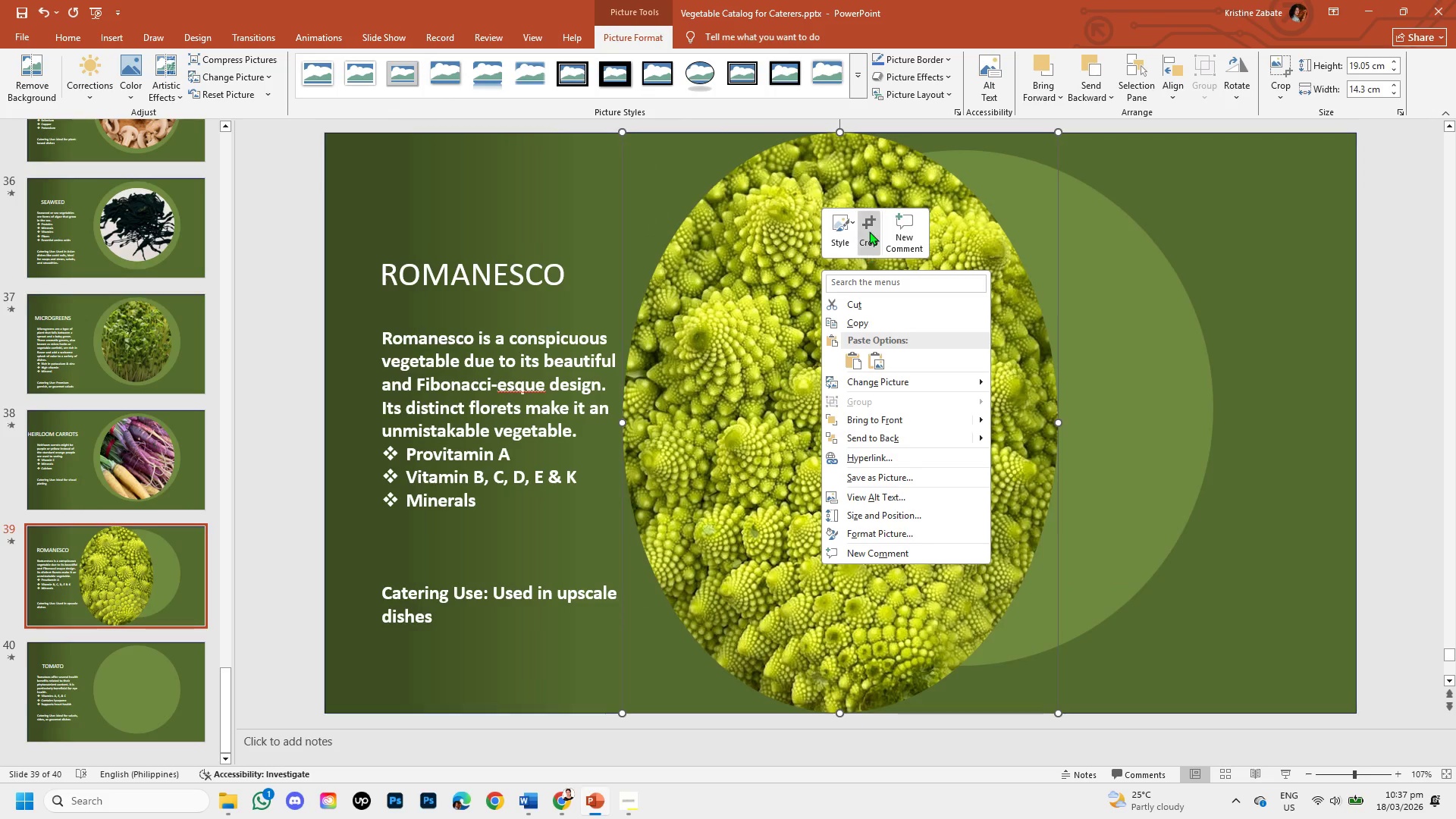 
left_click([869, 231])
 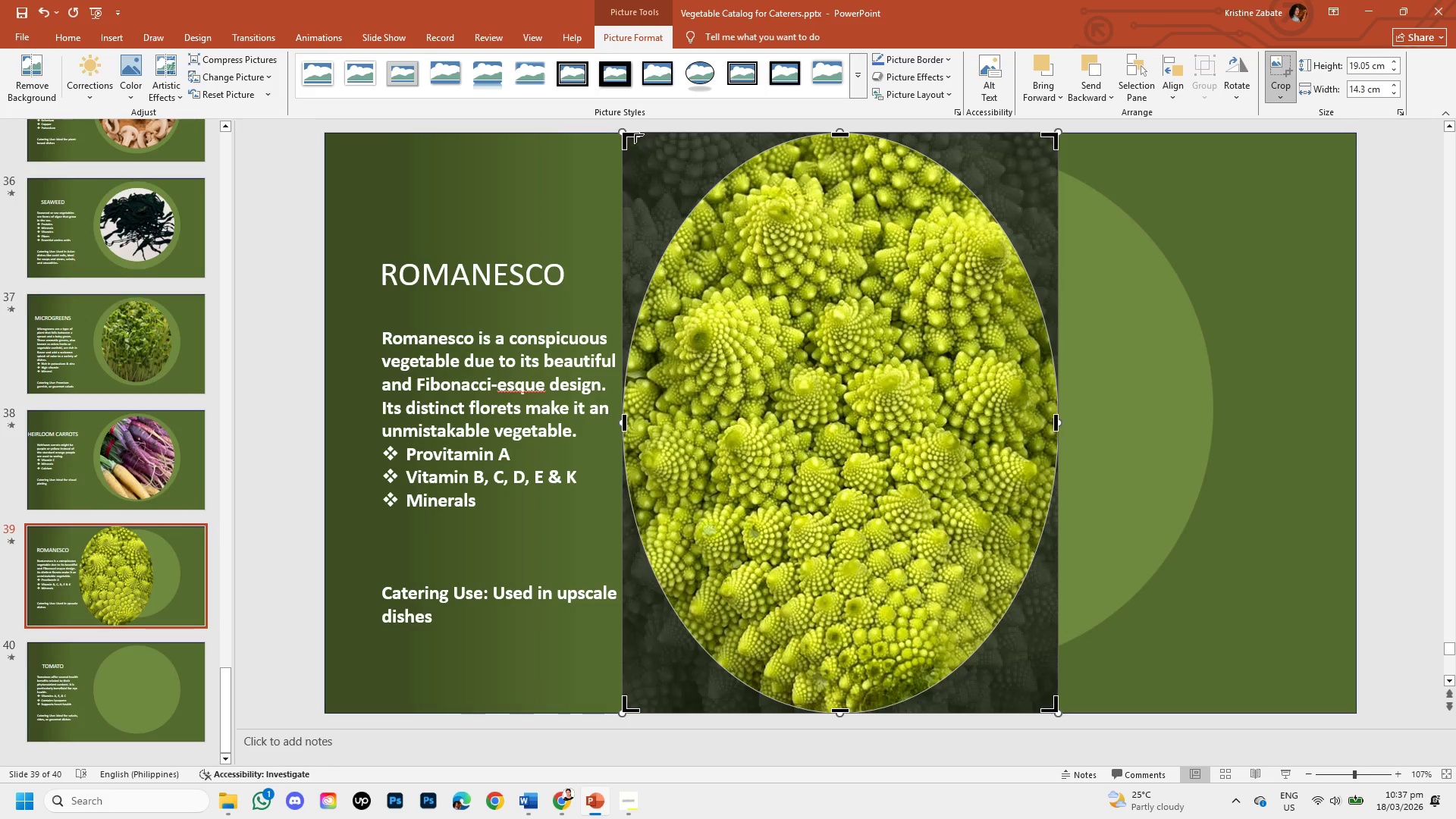 
left_click_drag(start_coordinate=[623, 134], to_coordinate=[623, 311])
 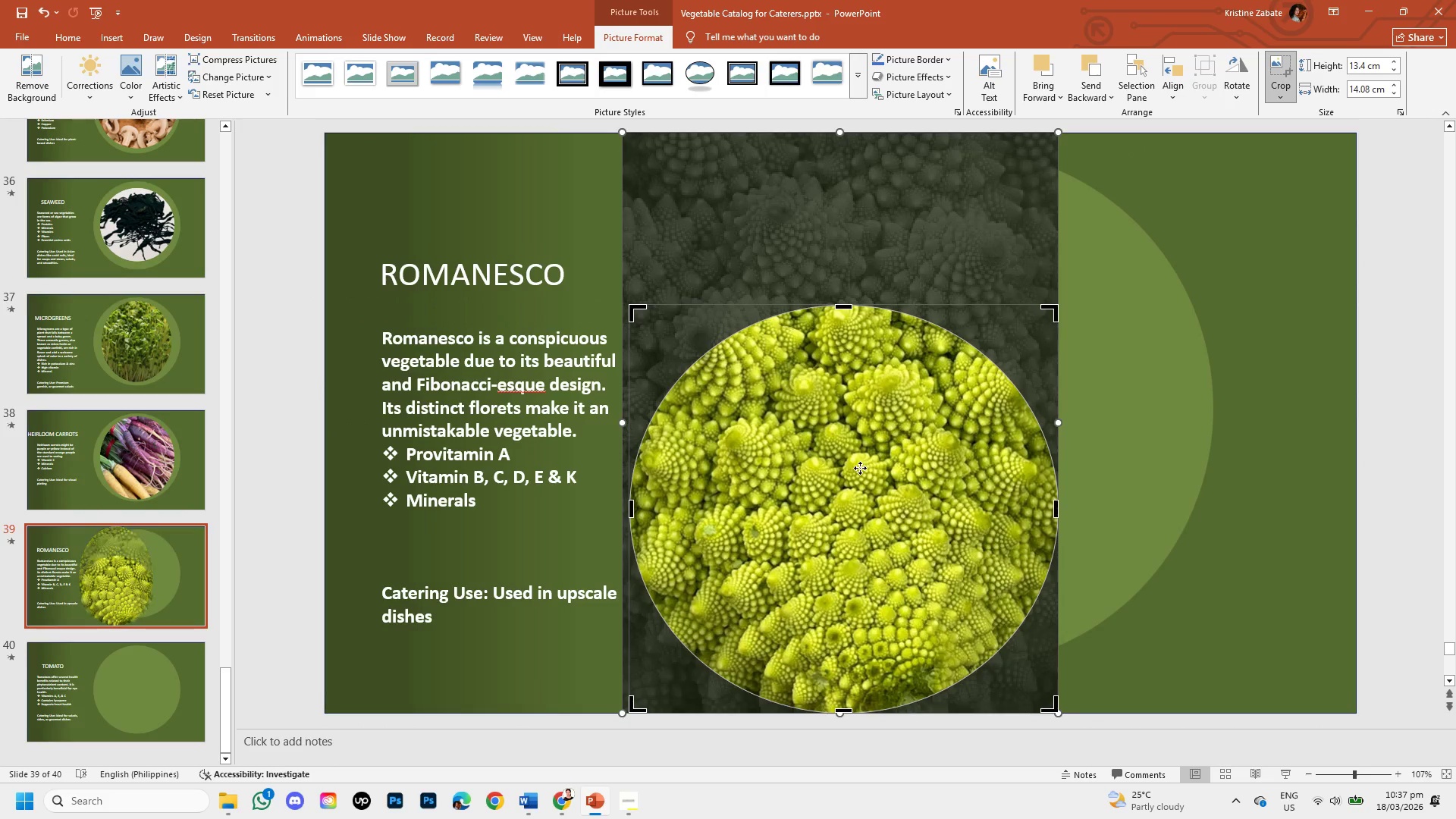 
left_click_drag(start_coordinate=[860, 468], to_coordinate=[862, 584])
 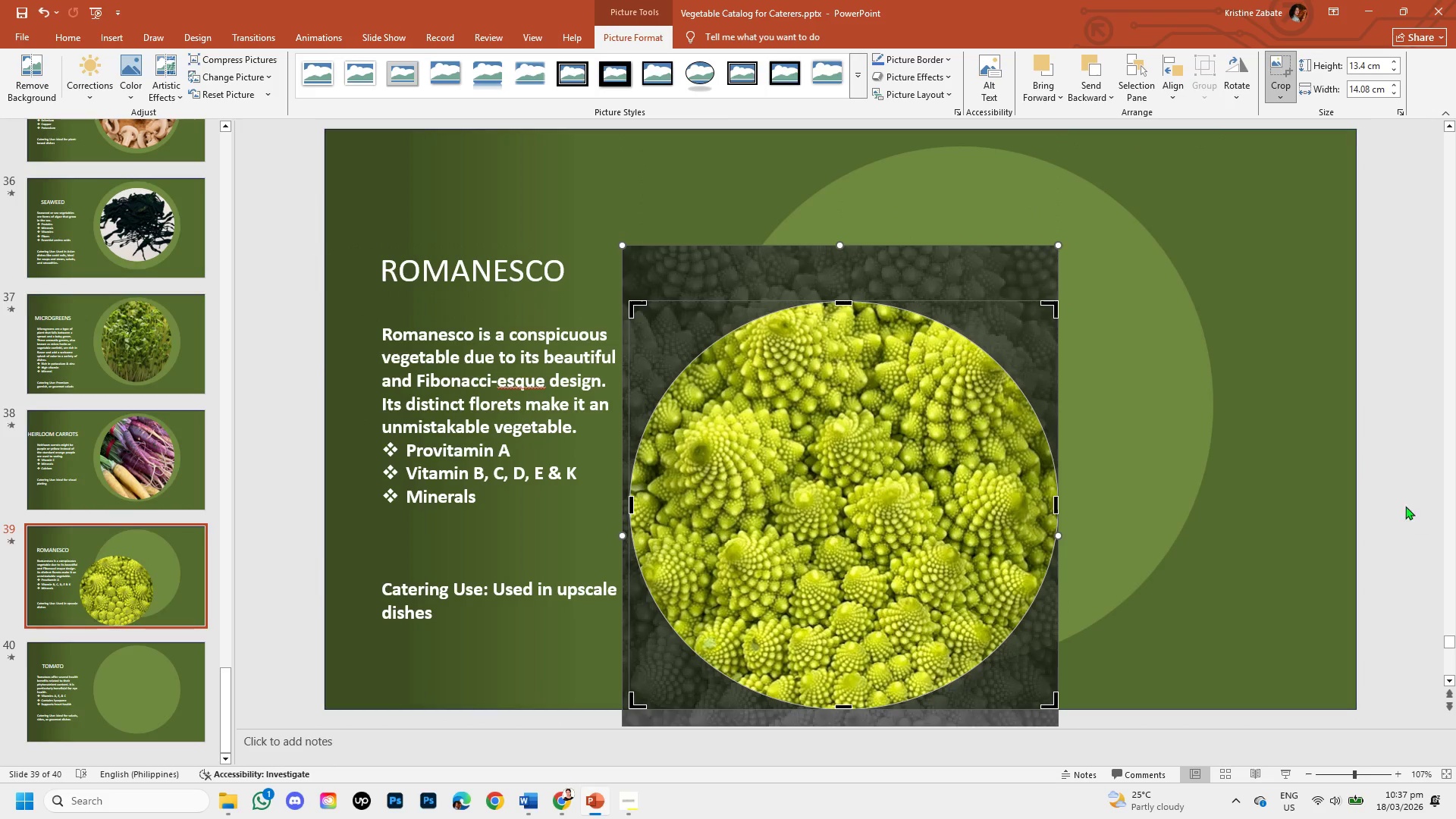 
left_click([1395, 491])
 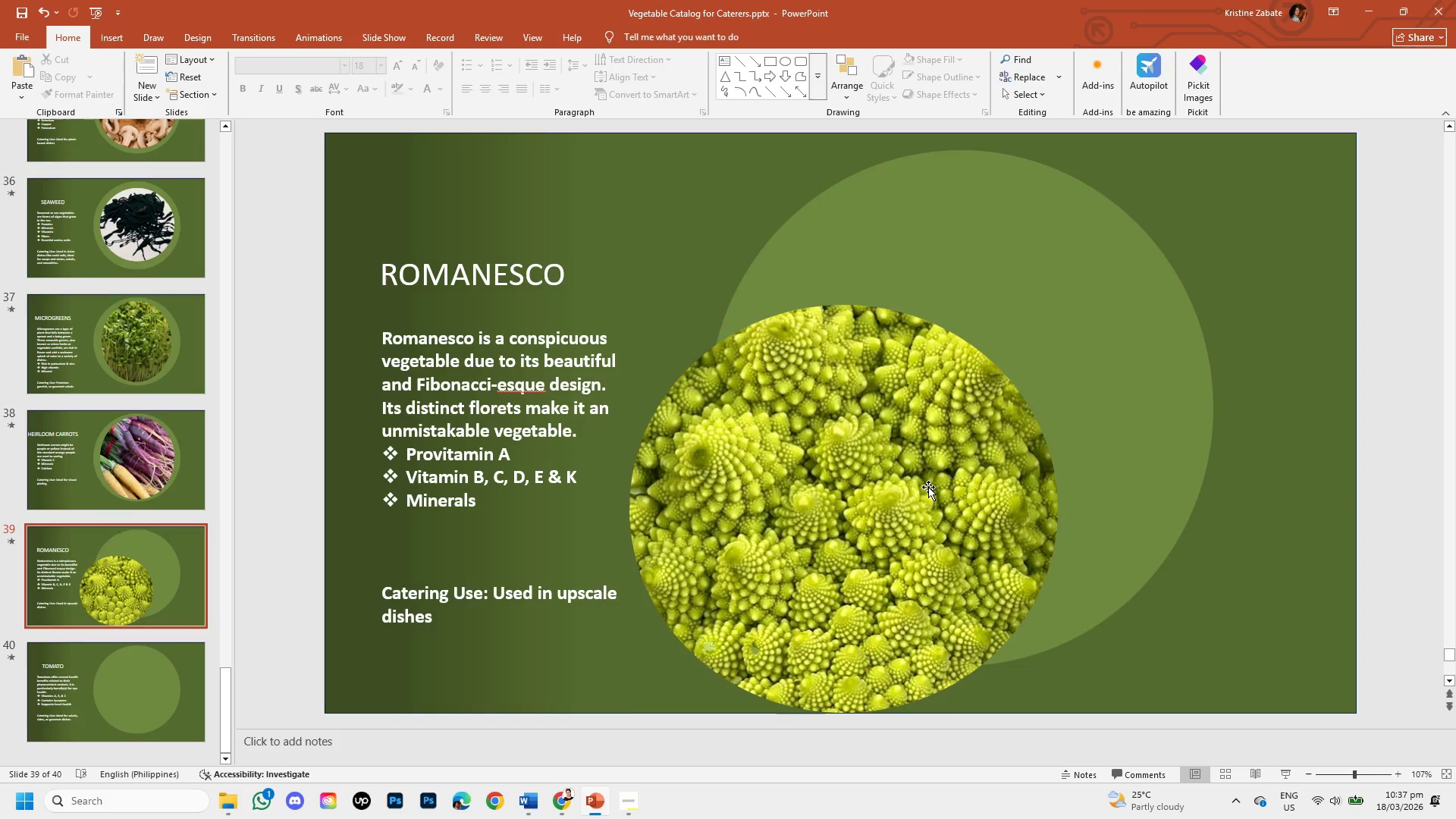 
left_click([928, 487])
 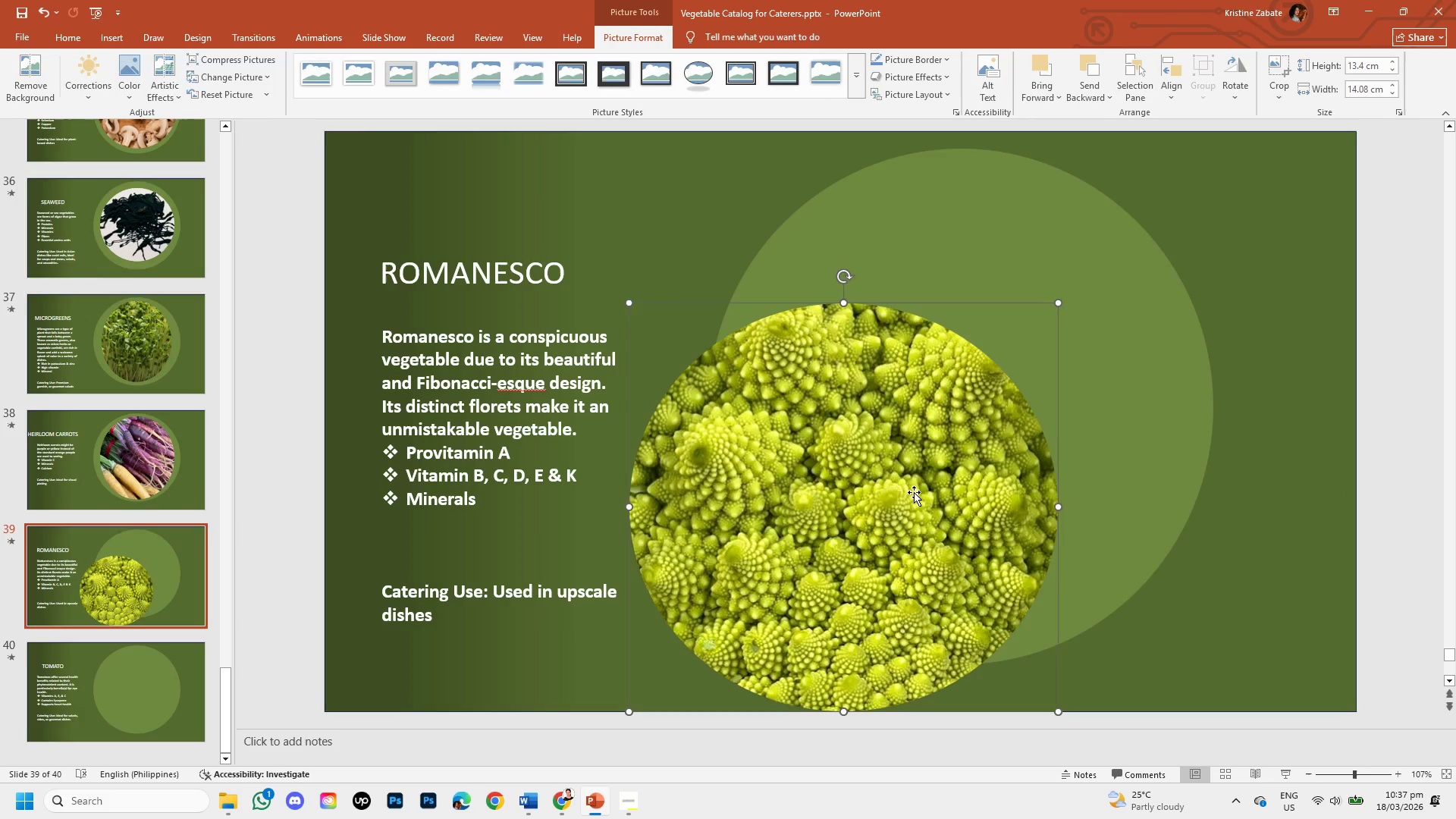 
left_click_drag(start_coordinate=[914, 492], to_coordinate=[1038, 391])
 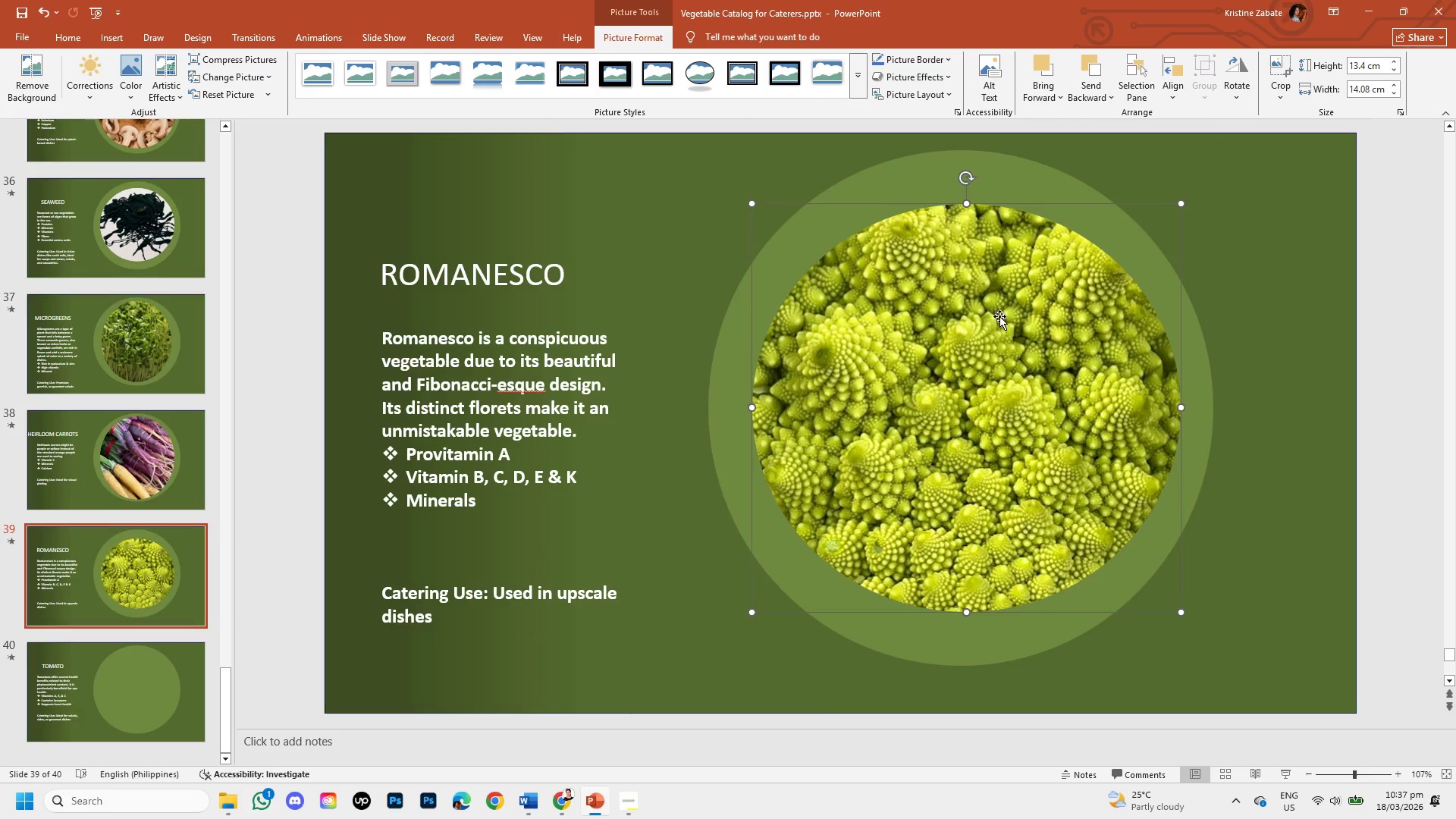 
hold_key(key=ShiftLeft, duration=1.5)
left_click_drag(start_coordinate=[964, 205], to_coordinate=[965, 175])
 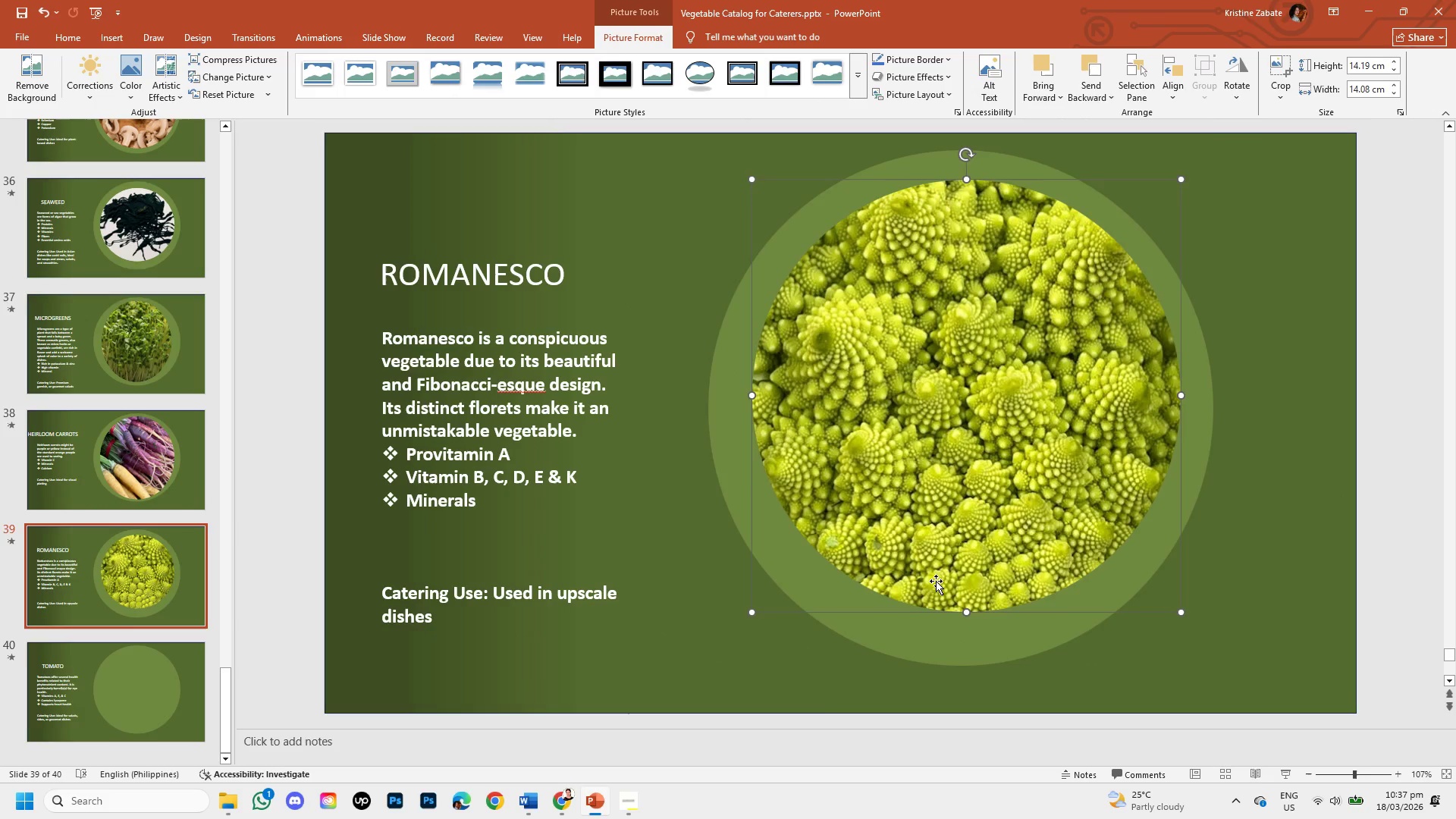 
hold_key(key=ShiftLeft, duration=1.51)
 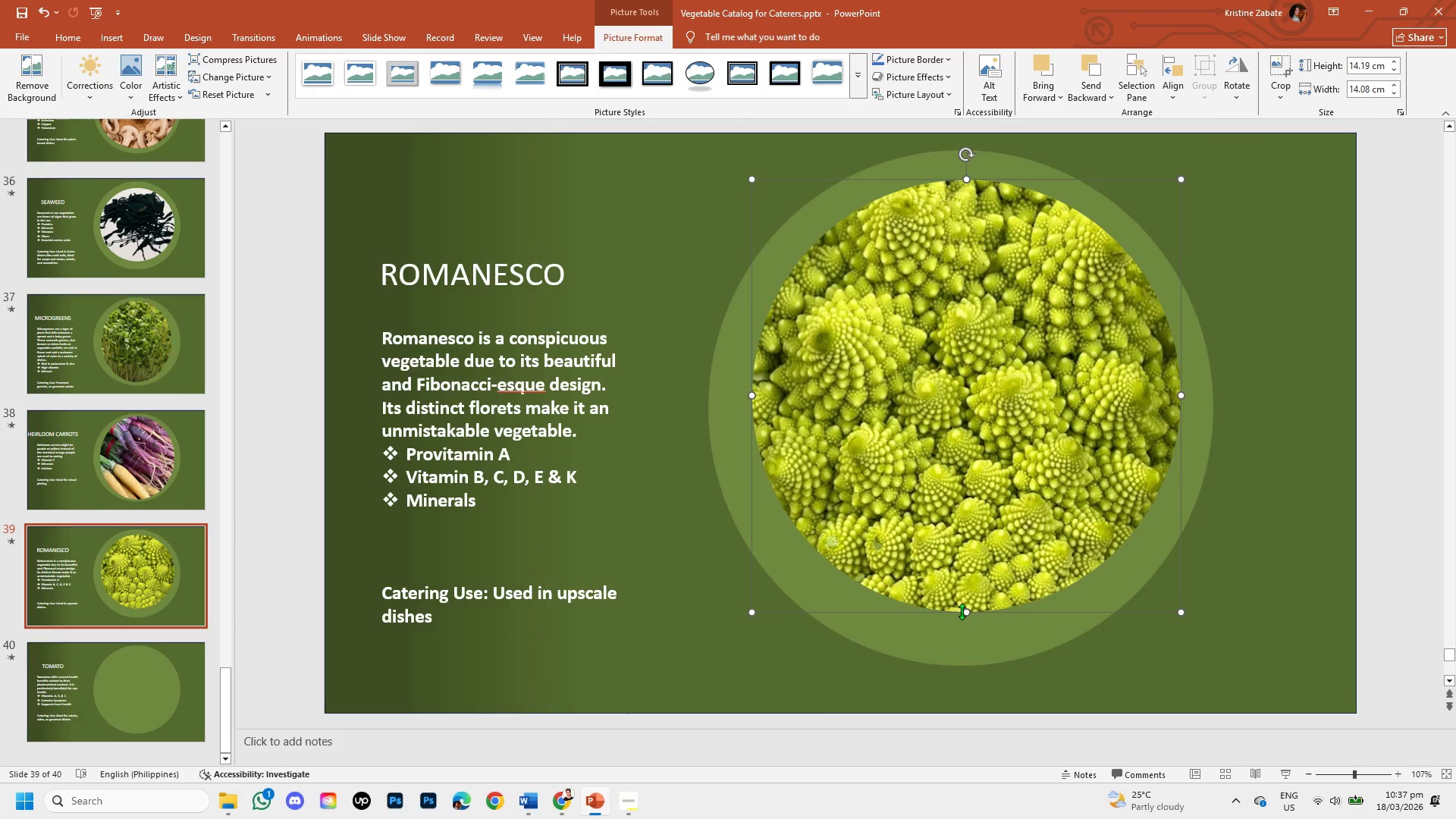 
hold_key(key=ShiftLeft, duration=1.53)
left_click_drag(start_coordinate=[968, 608], to_coordinate=[969, 639])
 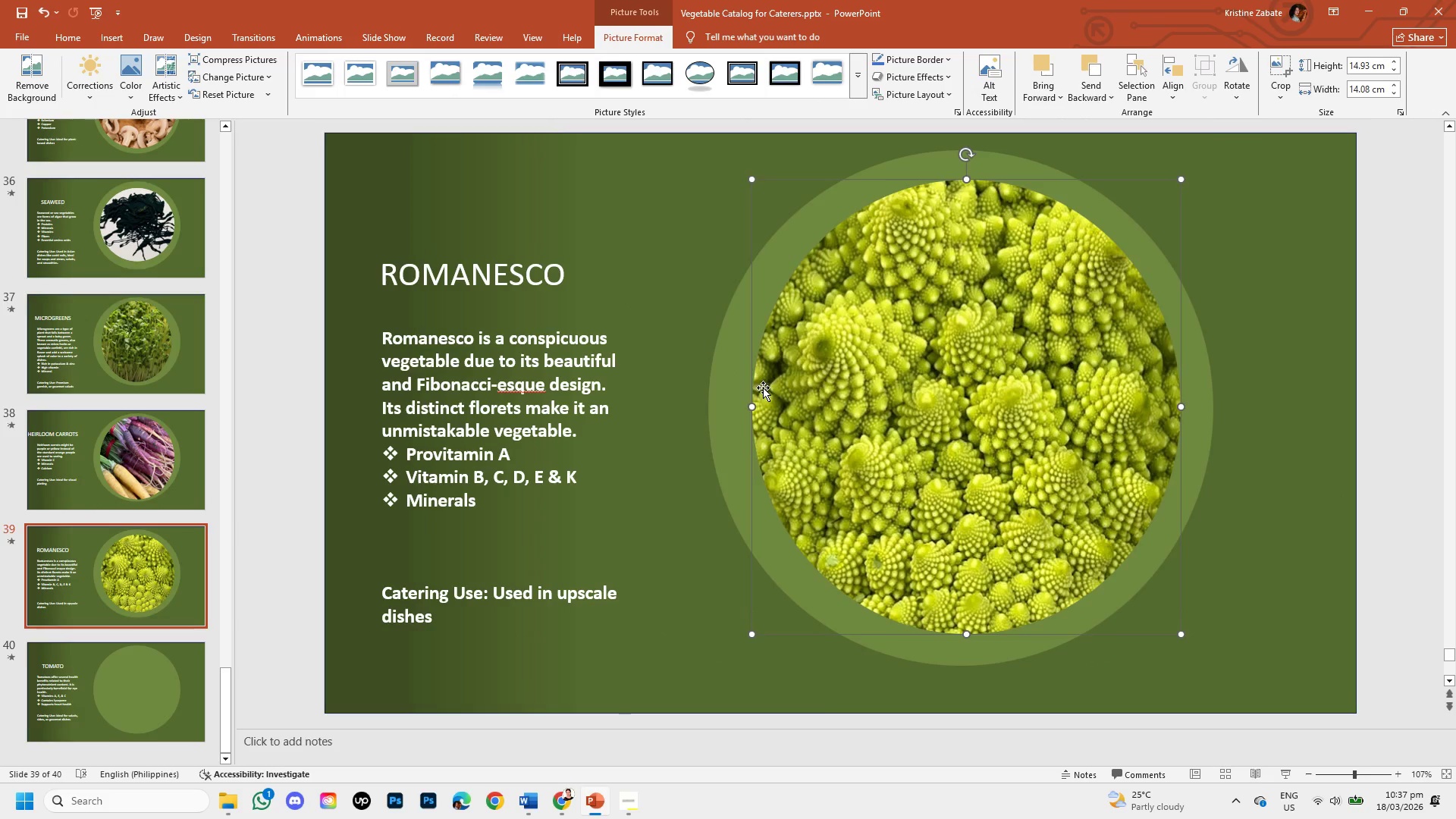 
hold_key(key=ShiftLeft, duration=1.5)
 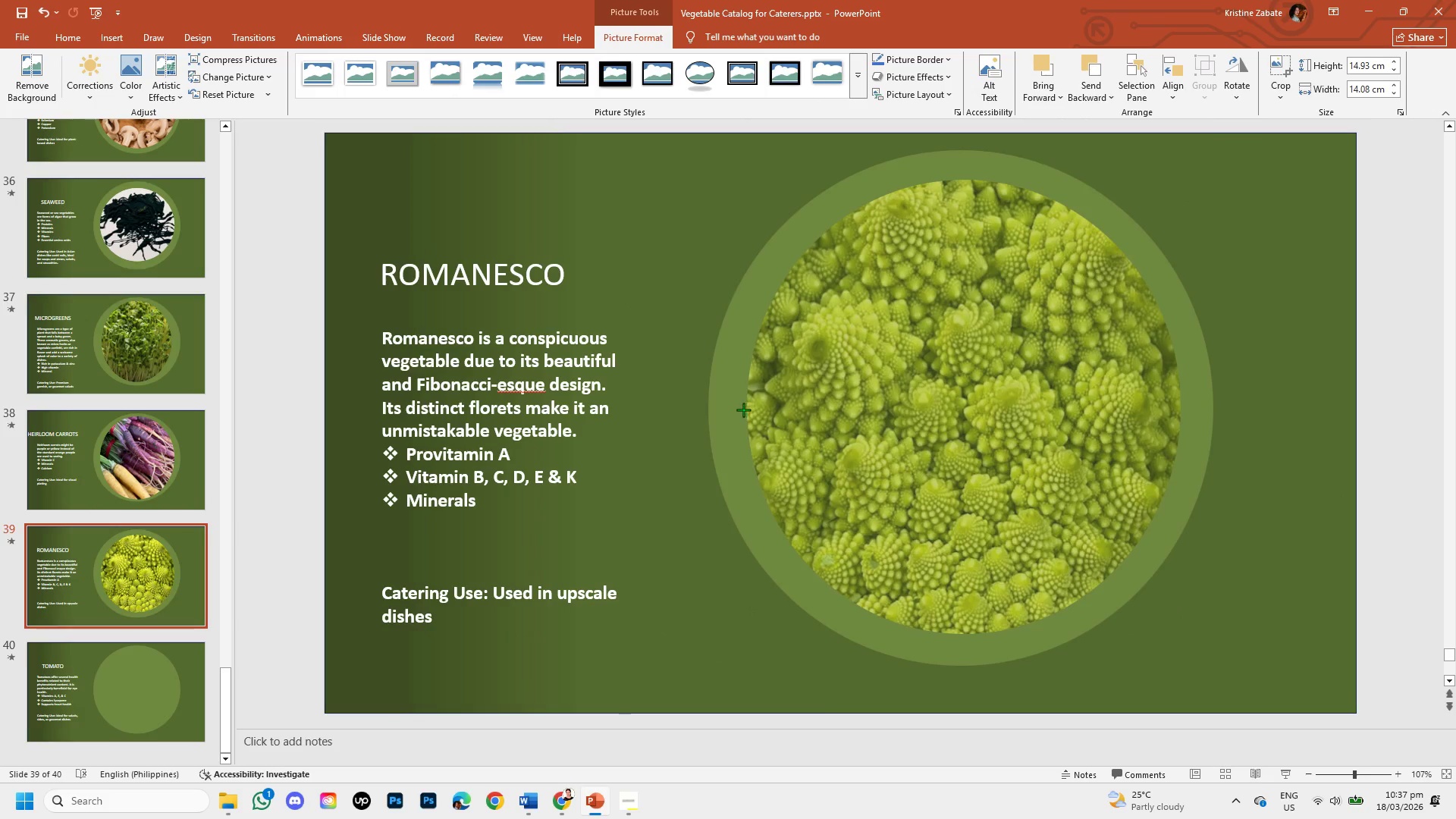 
hold_key(key=ShiftLeft, duration=1.22)
left_click_drag(start_coordinate=[755, 410], to_coordinate=[742, 410])
 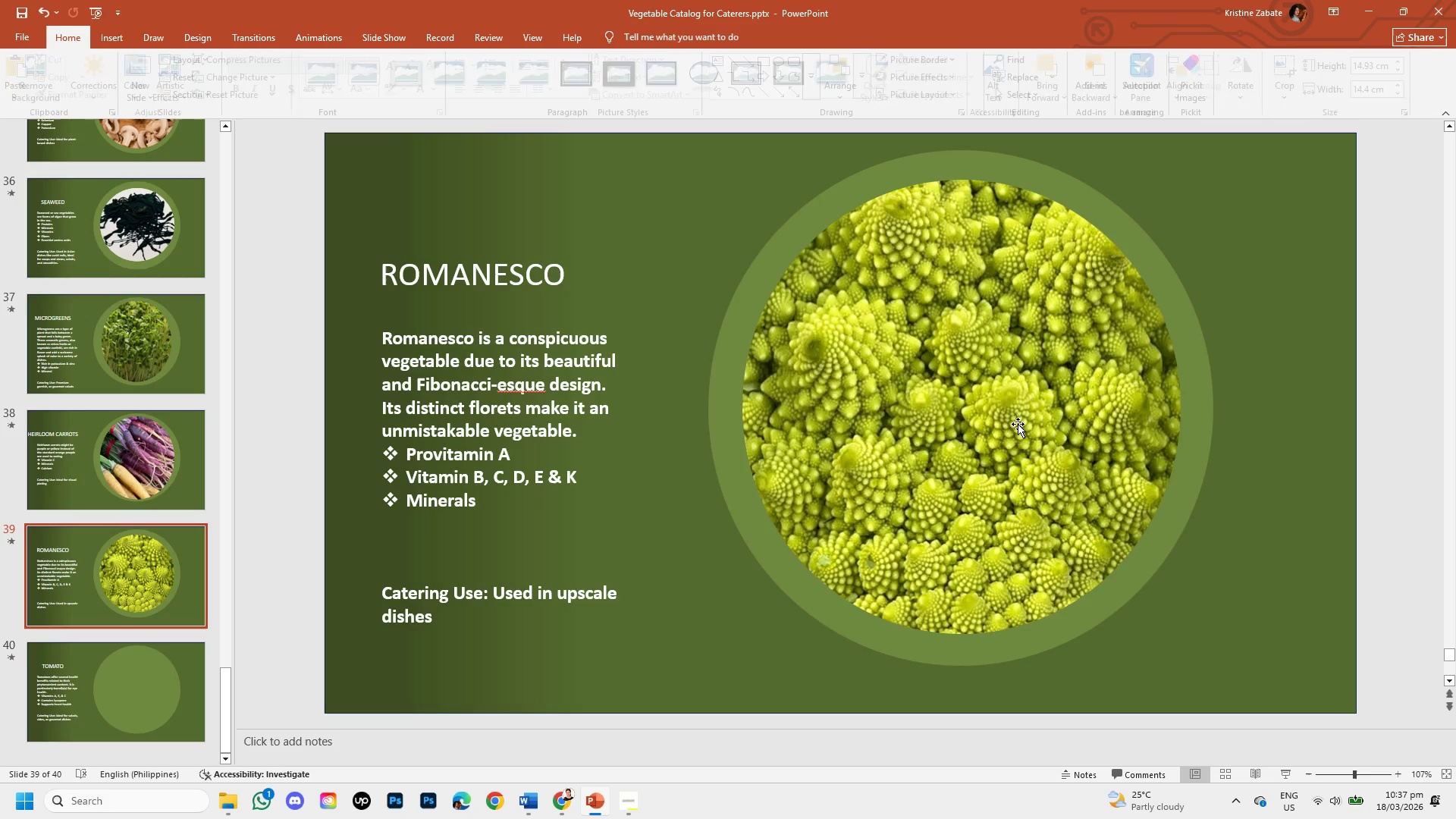 
left_click([966, 375])
 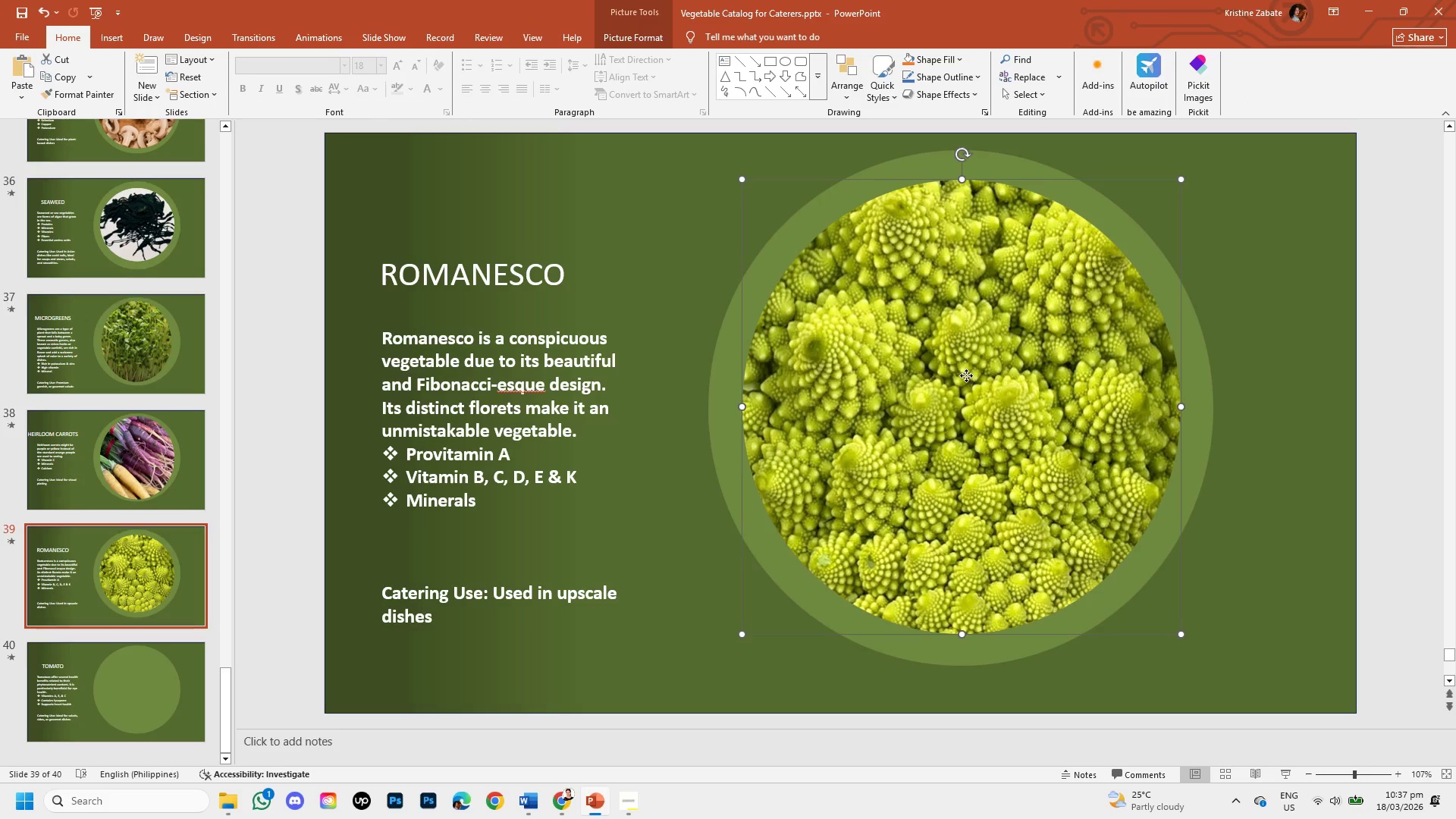 
right_click([966, 375])
 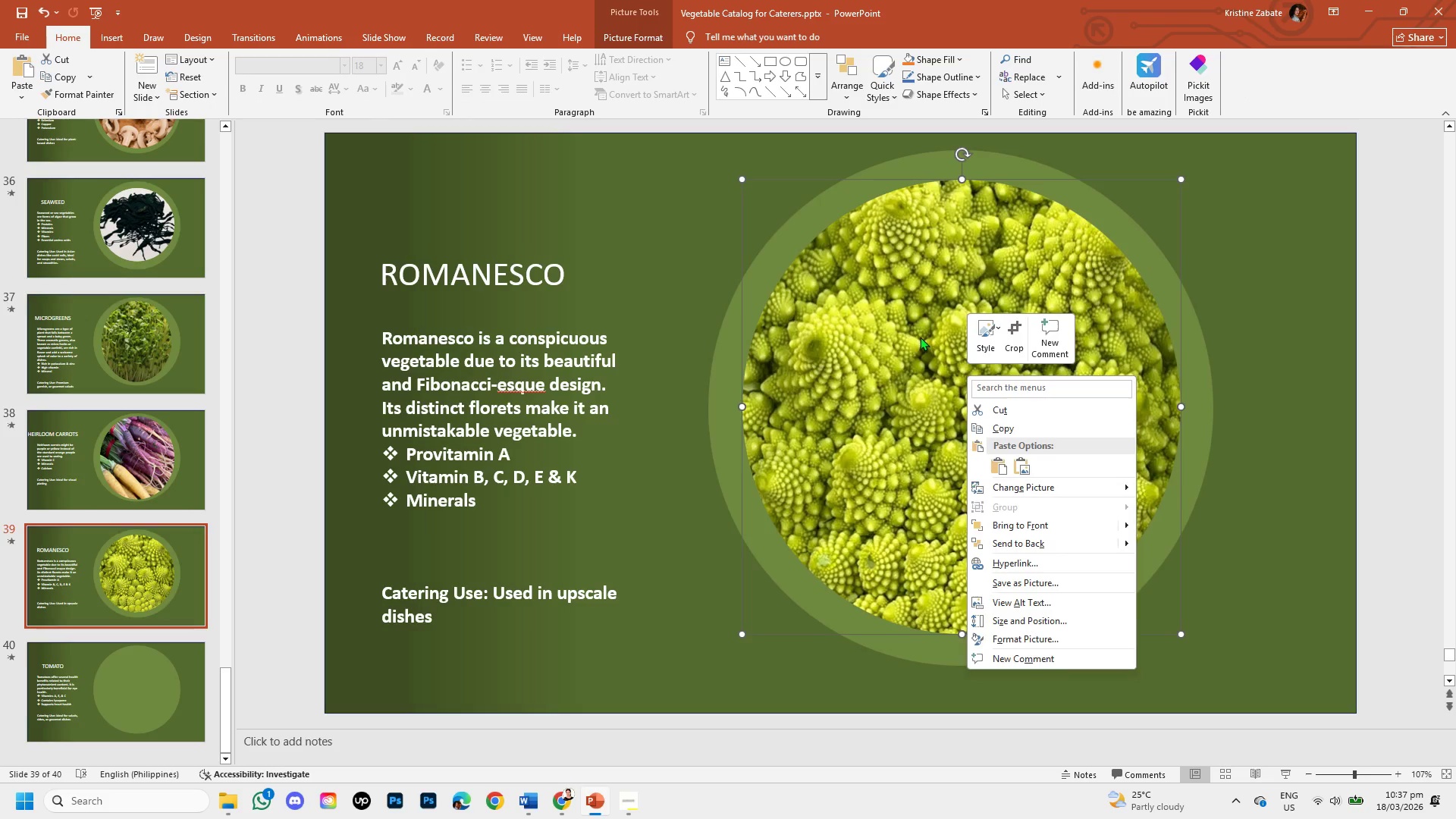 
double_click([920, 337])
 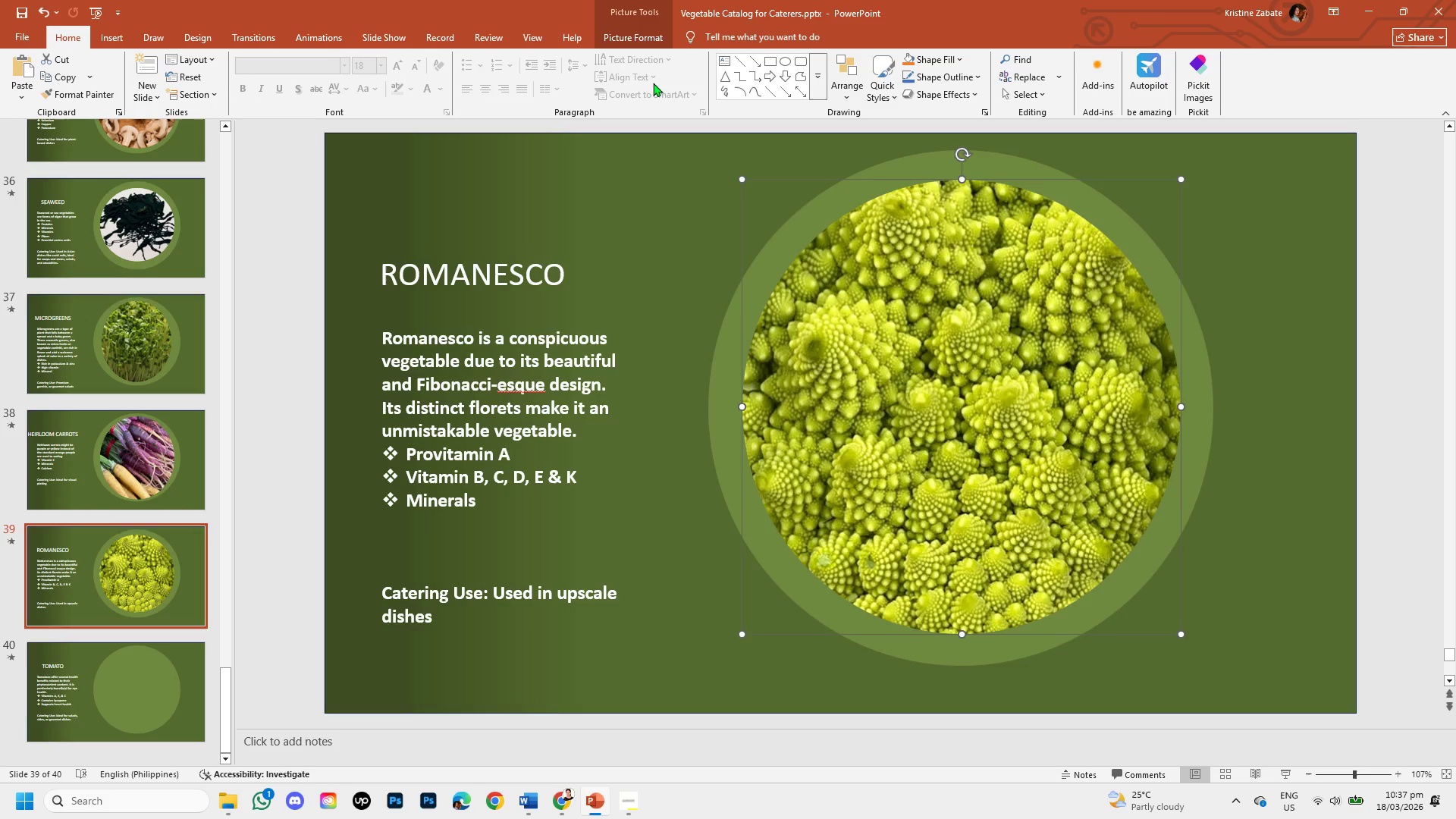 
left_click([945, 315])
 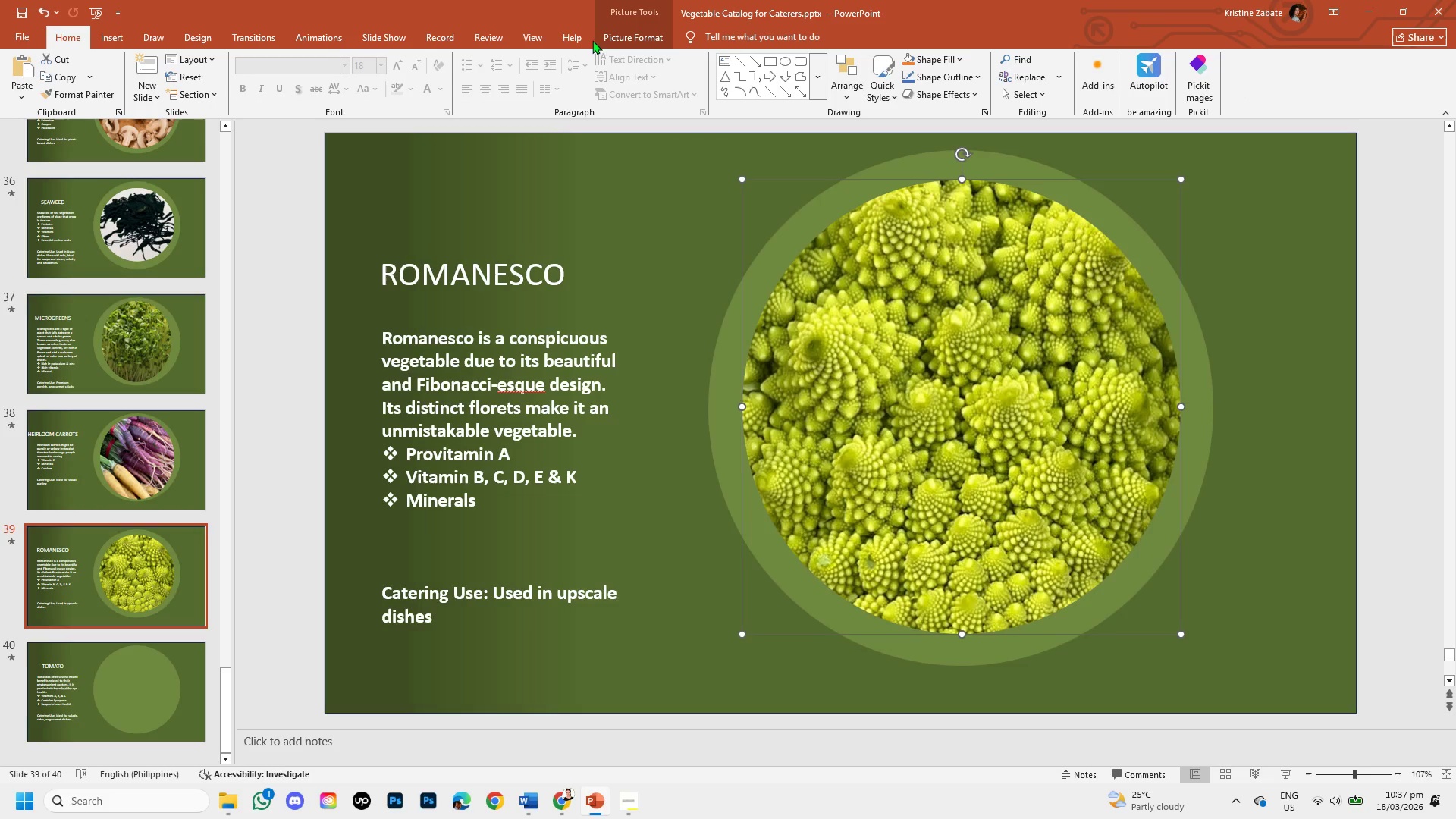 
left_click([585, 37])
 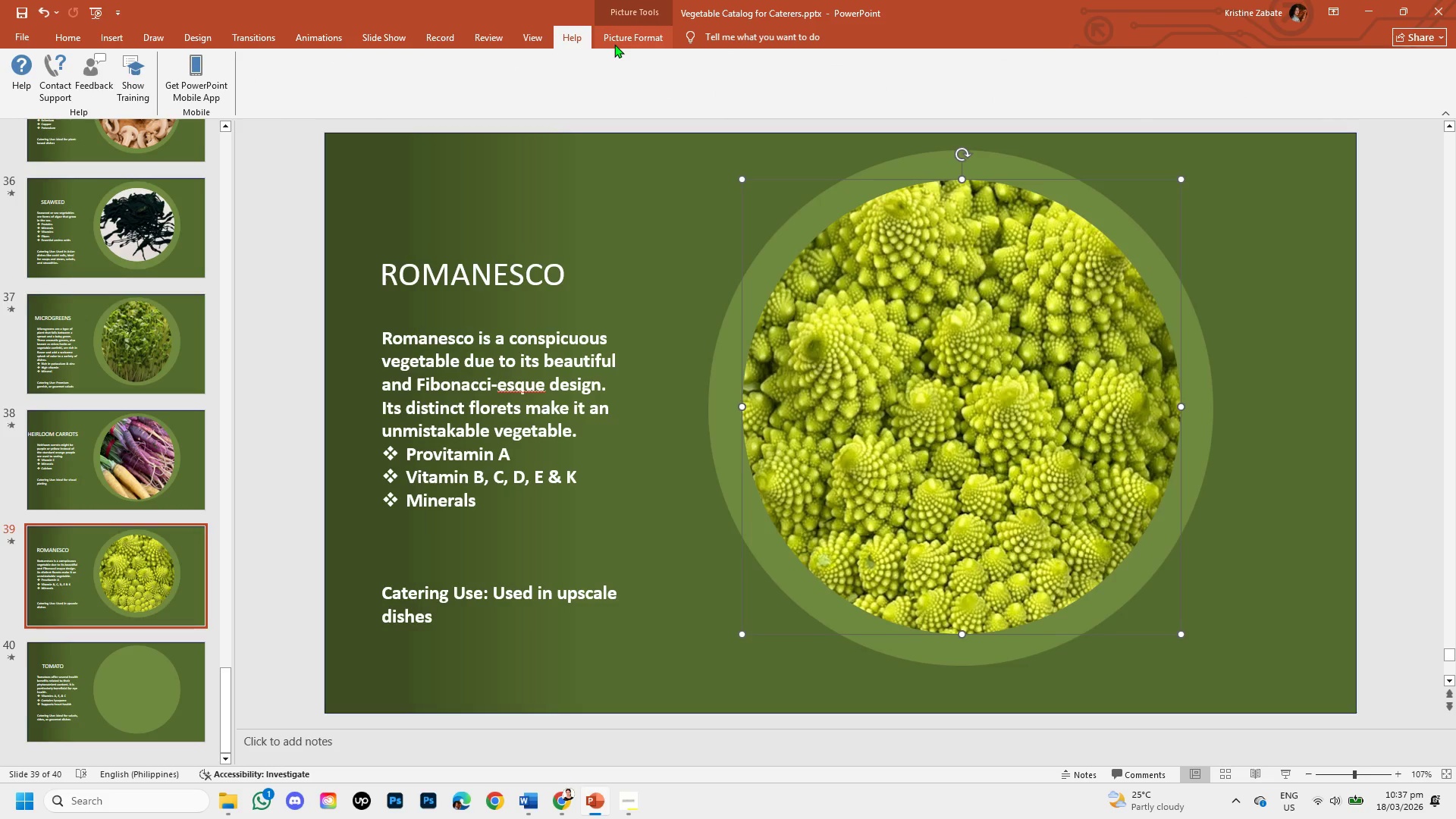 
left_click([614, 44])
 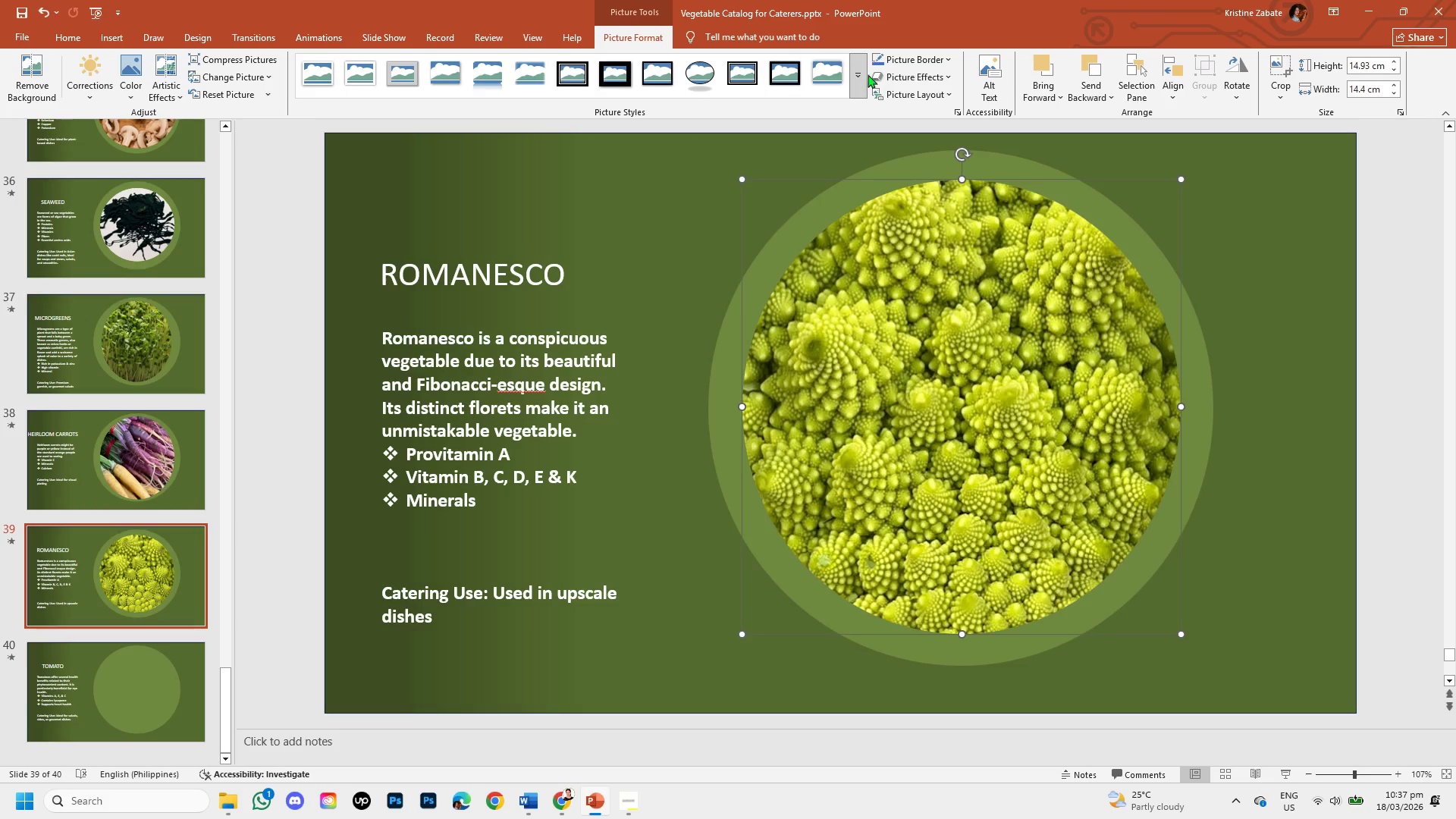 
left_click([908, 77])
 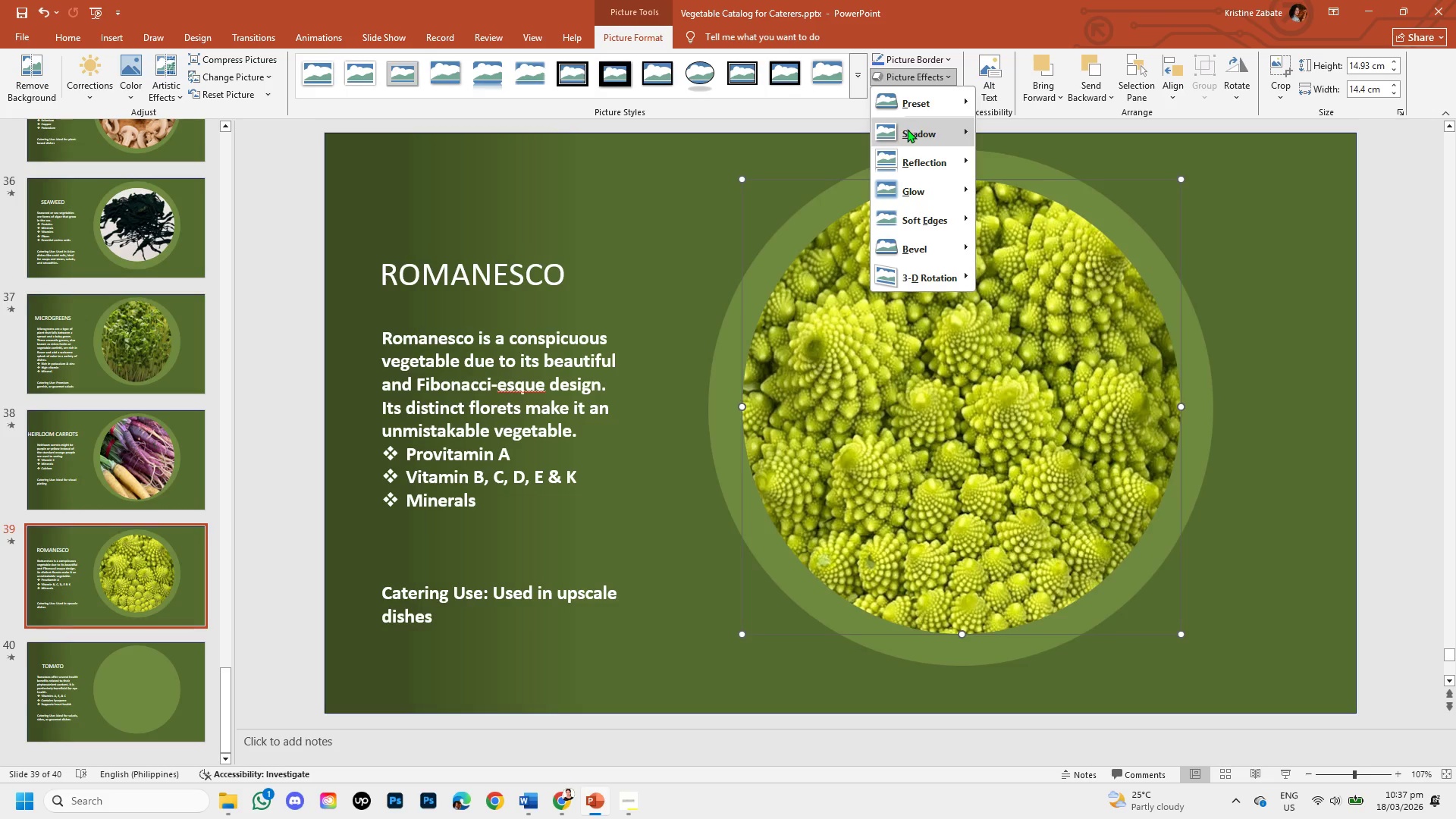 
left_click([907, 129])
 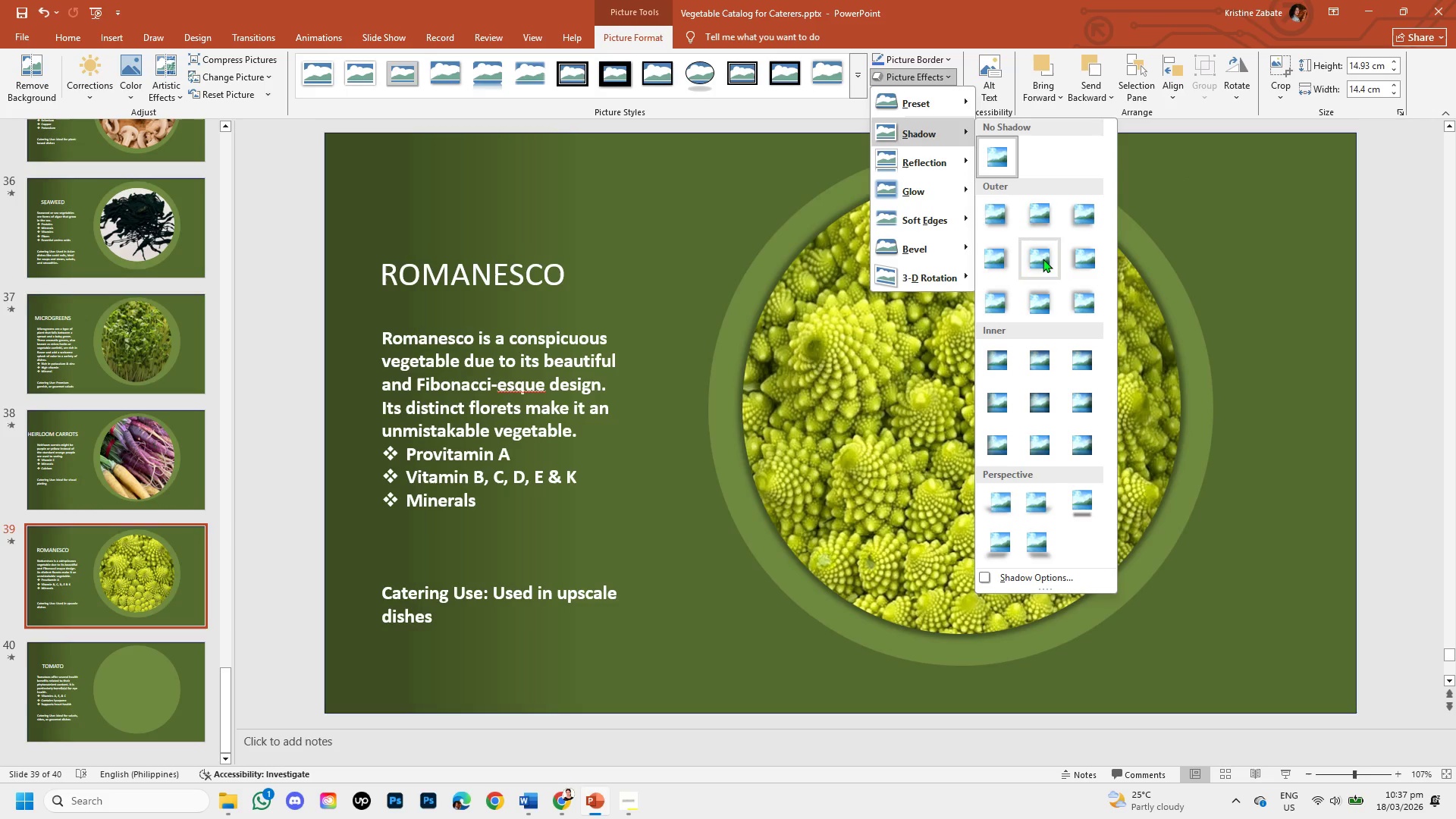 
left_click([1043, 259])
 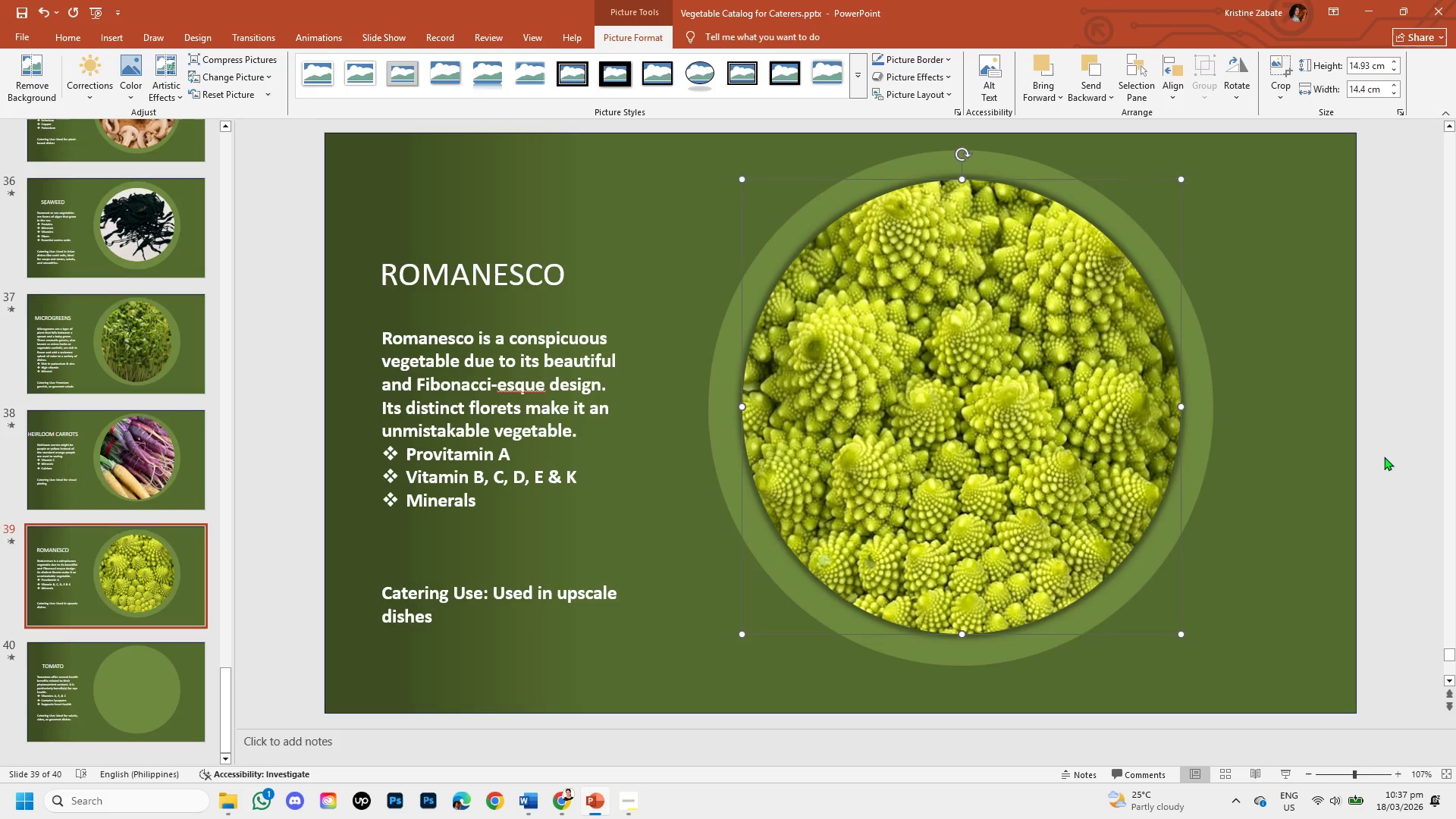 
left_click([1398, 468])
 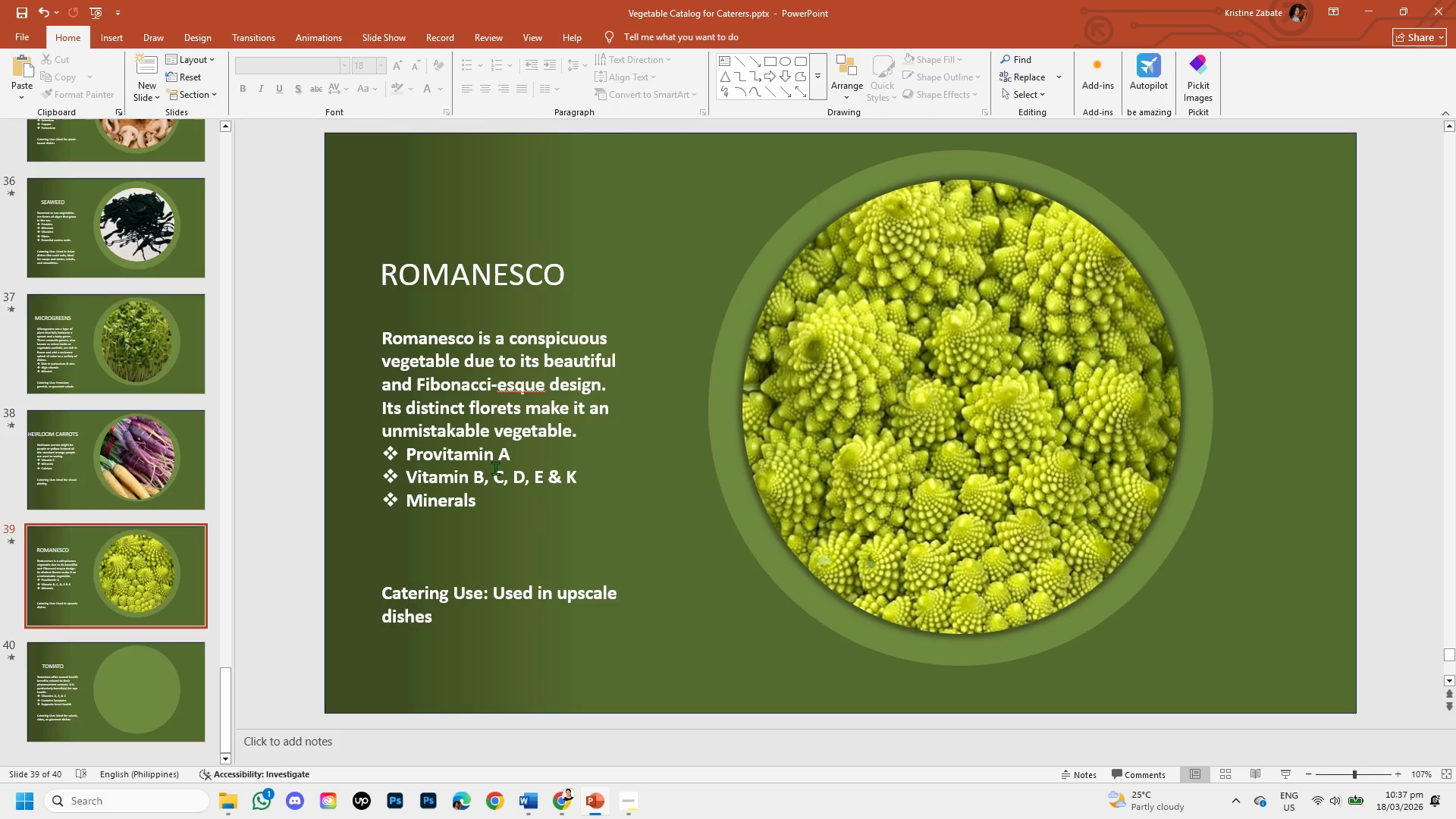 
left_click([522, 390])
 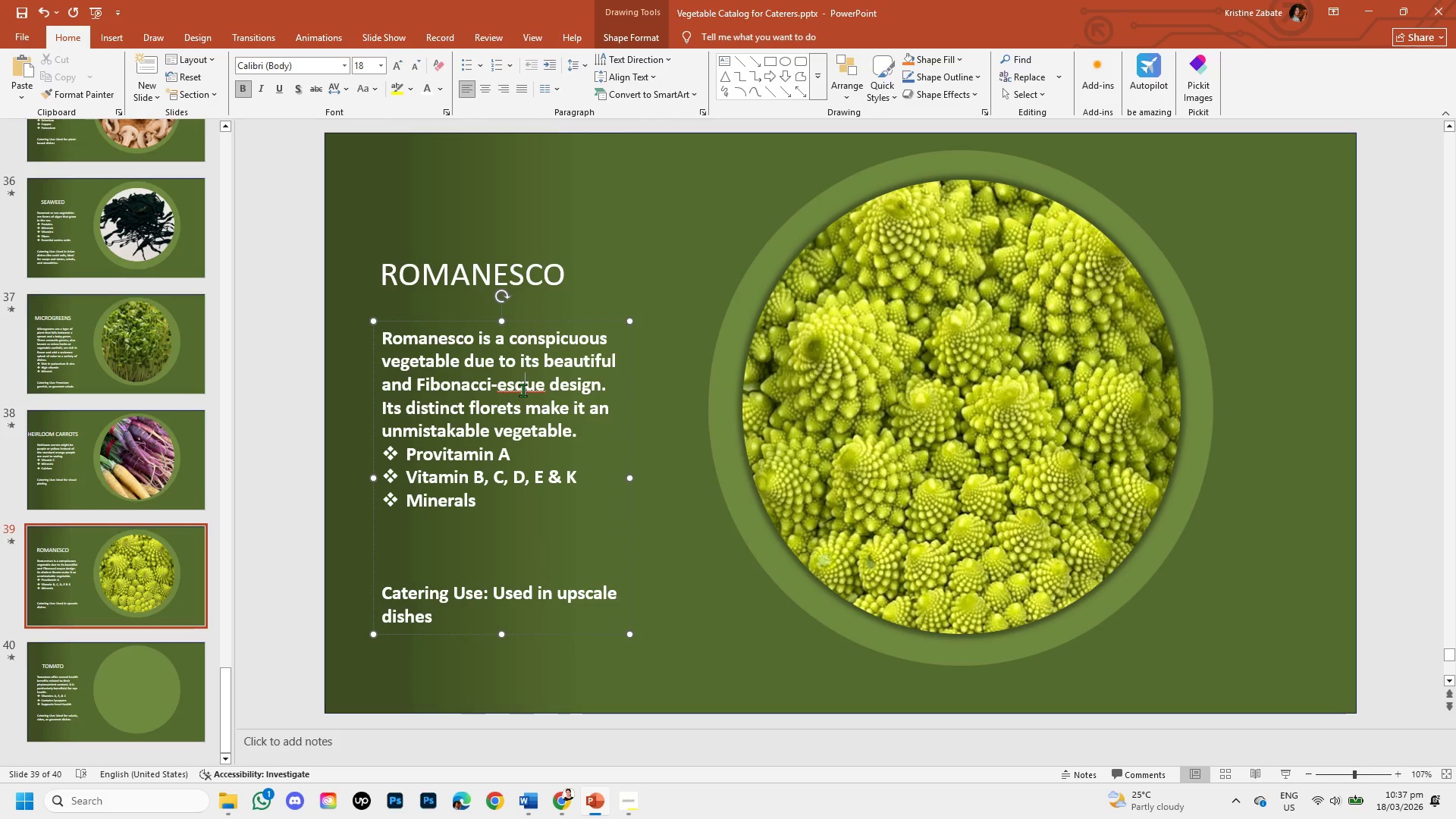 
right_click([522, 390])
 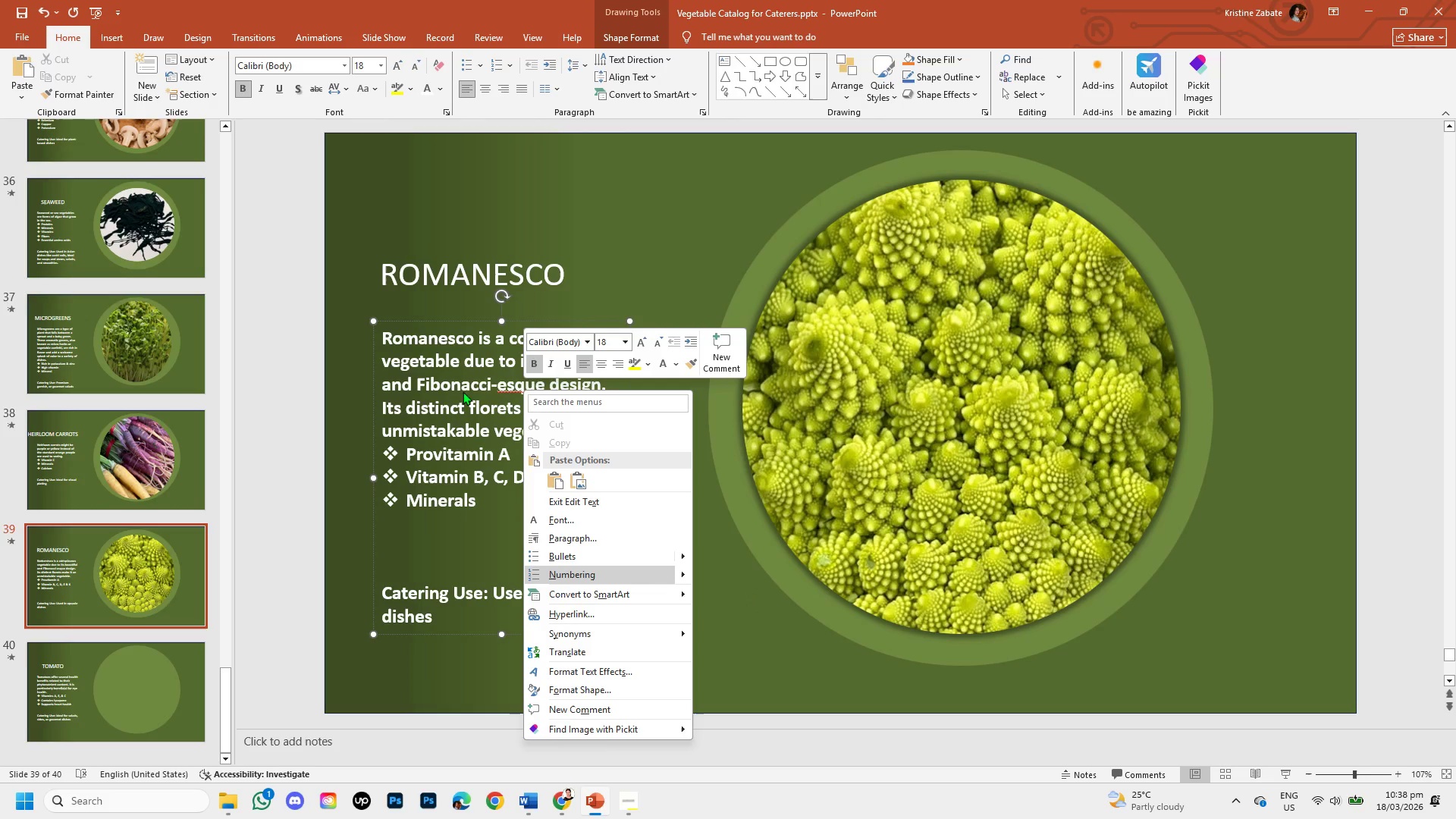 
double_click([508, 376])
 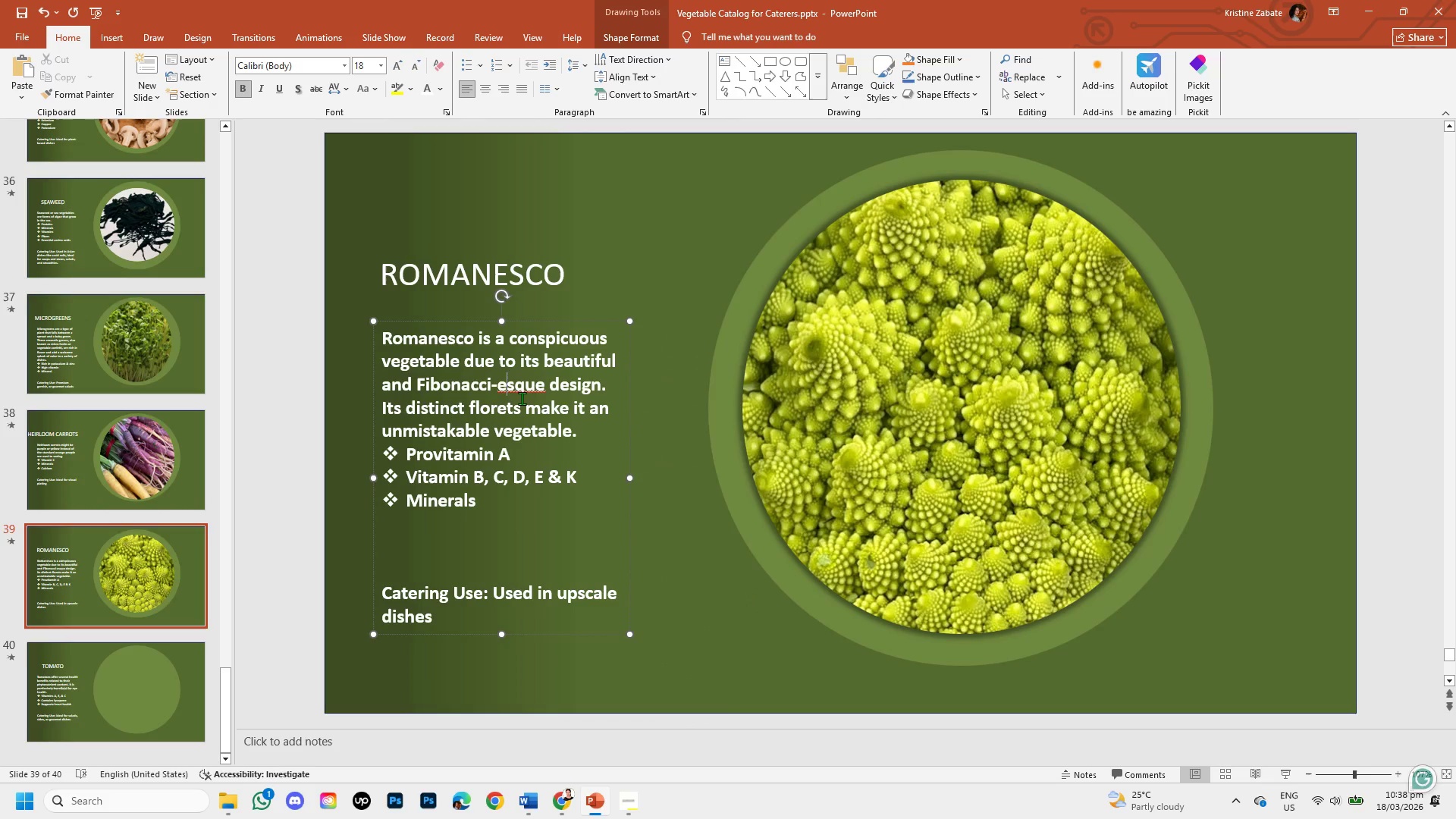 
right_click([522, 398])
 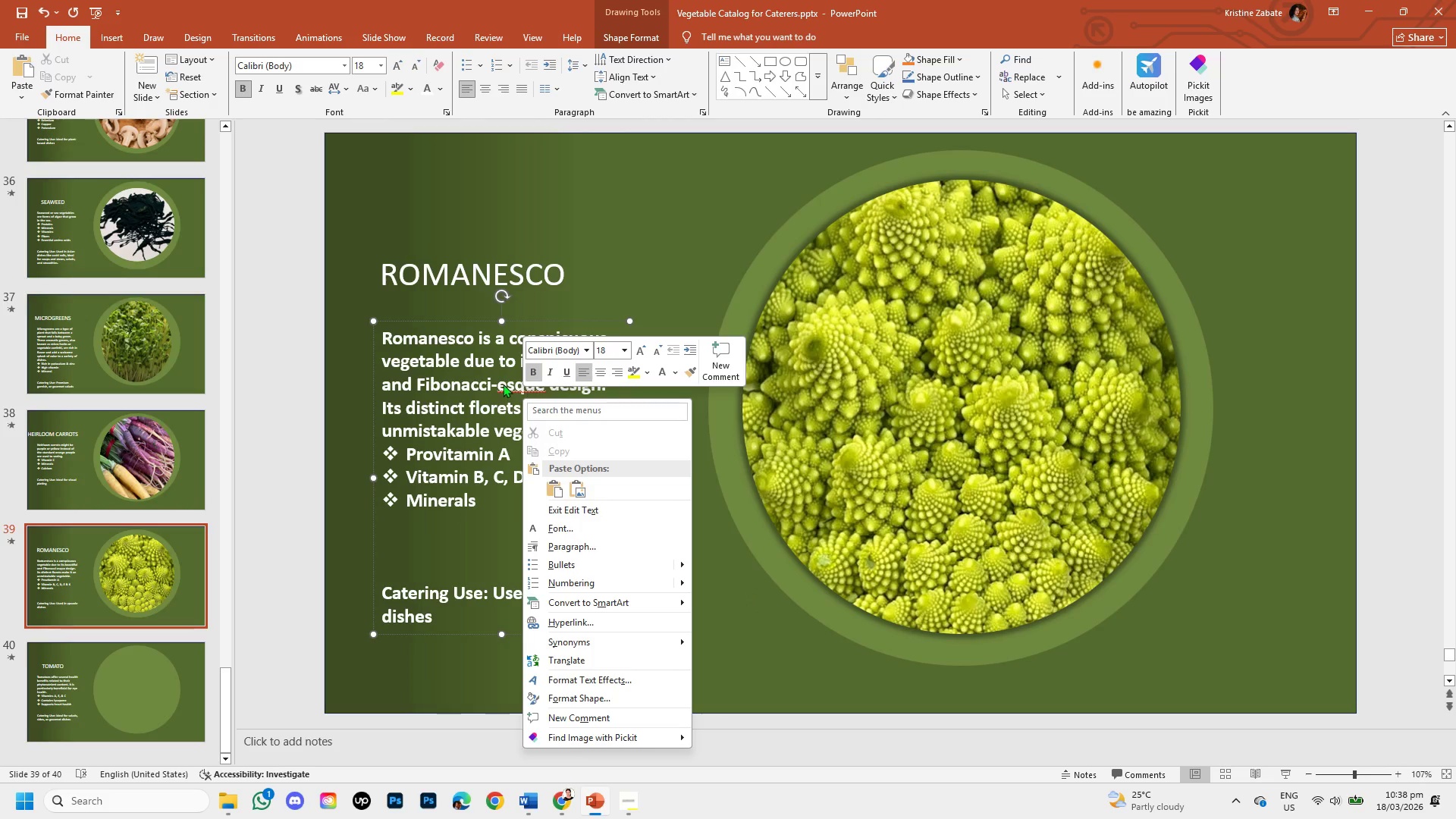 
left_click([503, 384])
 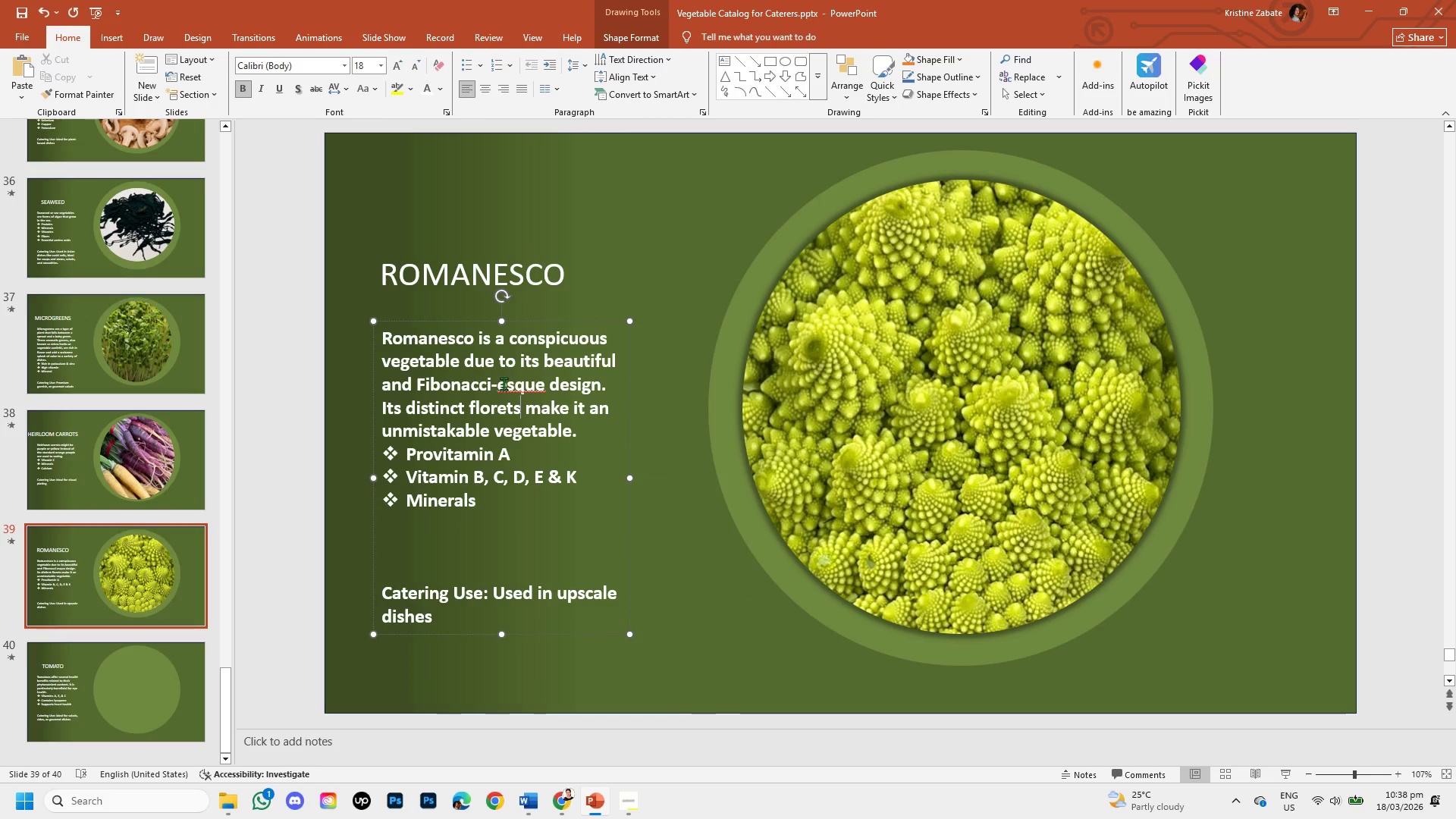 
right_click([504, 384])
 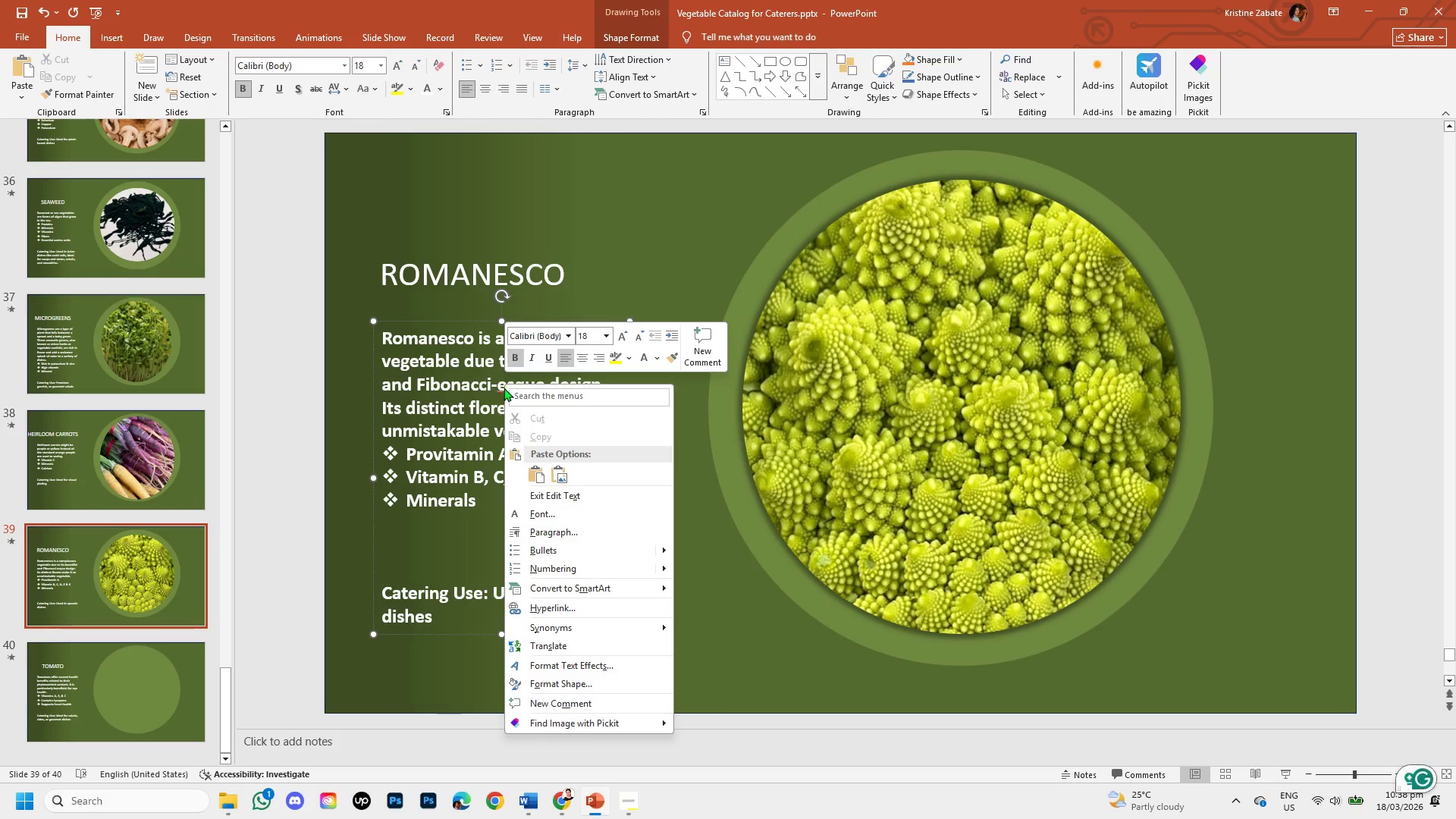 
left_click([469, 388])
 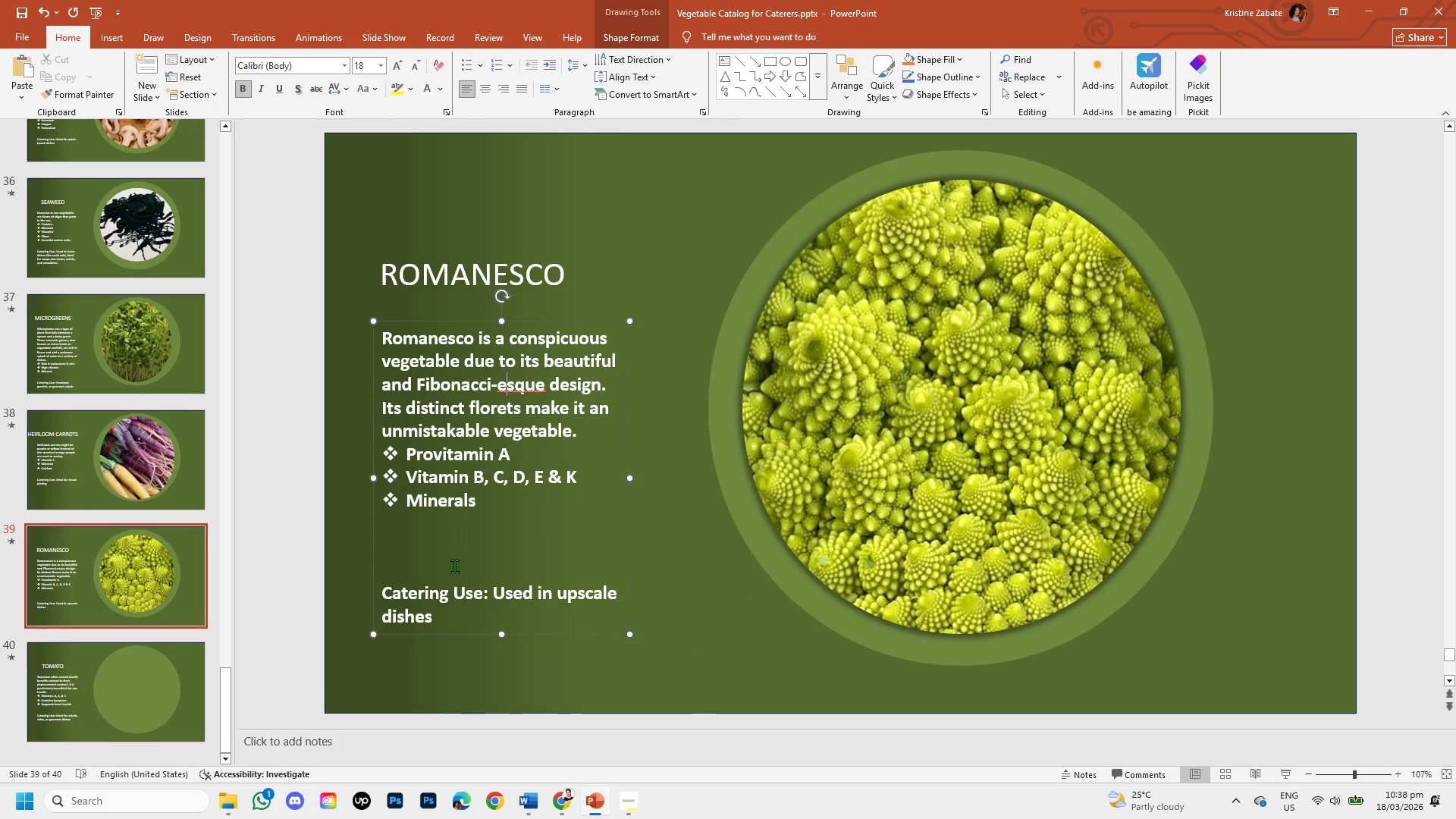 
left_click([454, 567])
 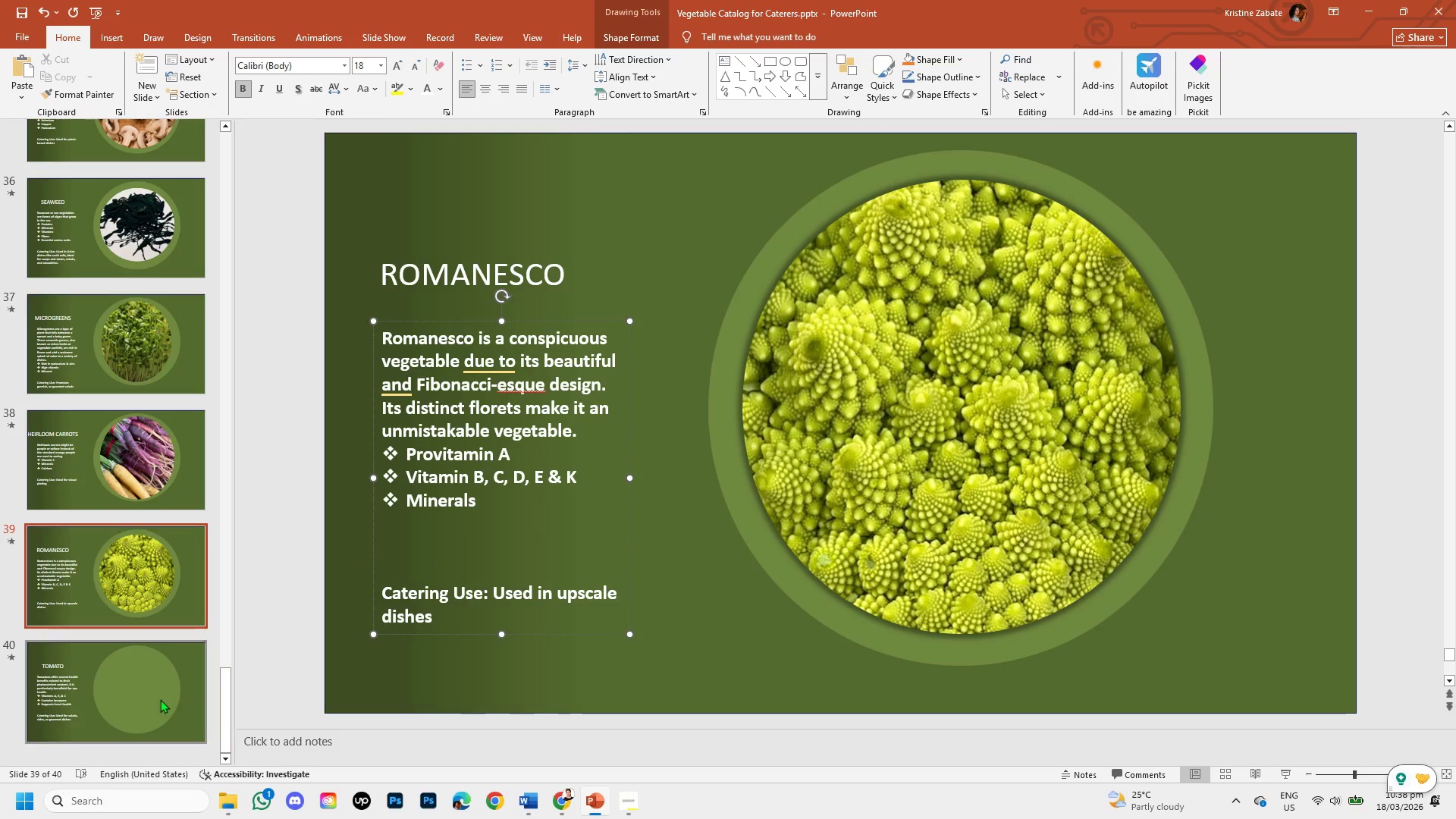 
left_click([158, 699])
 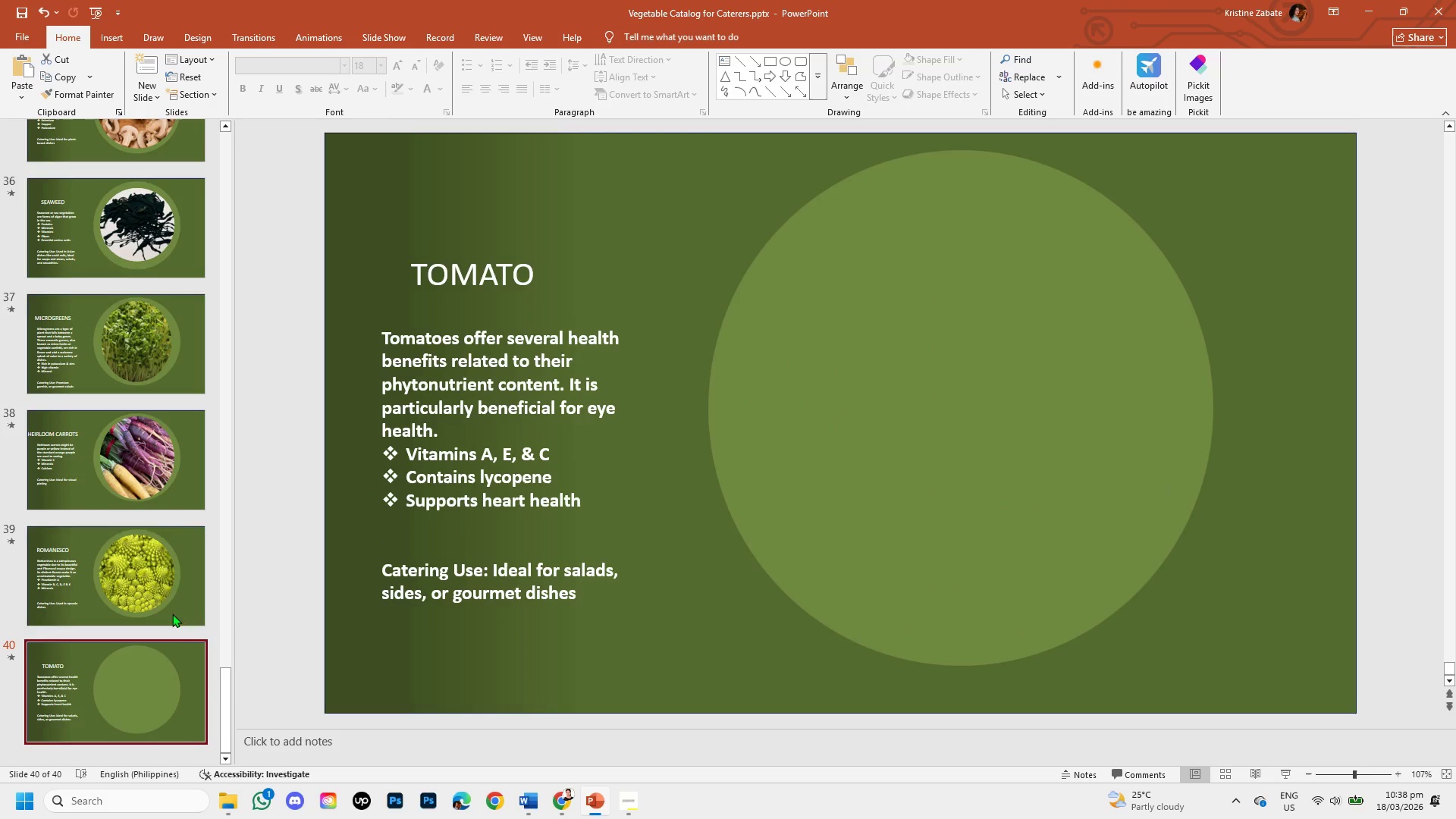 
left_click([160, 544])
 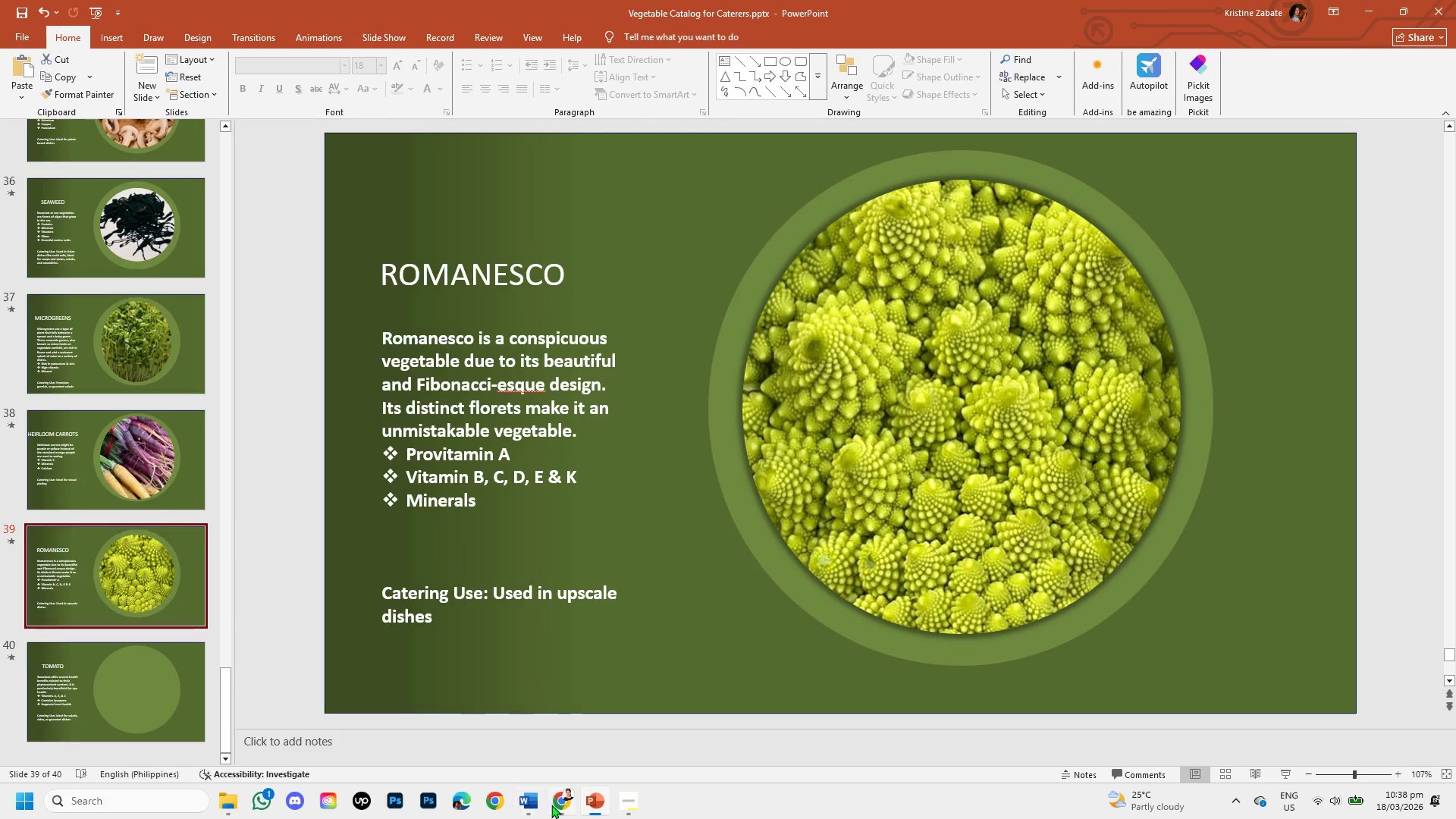 
left_click([554, 806])
 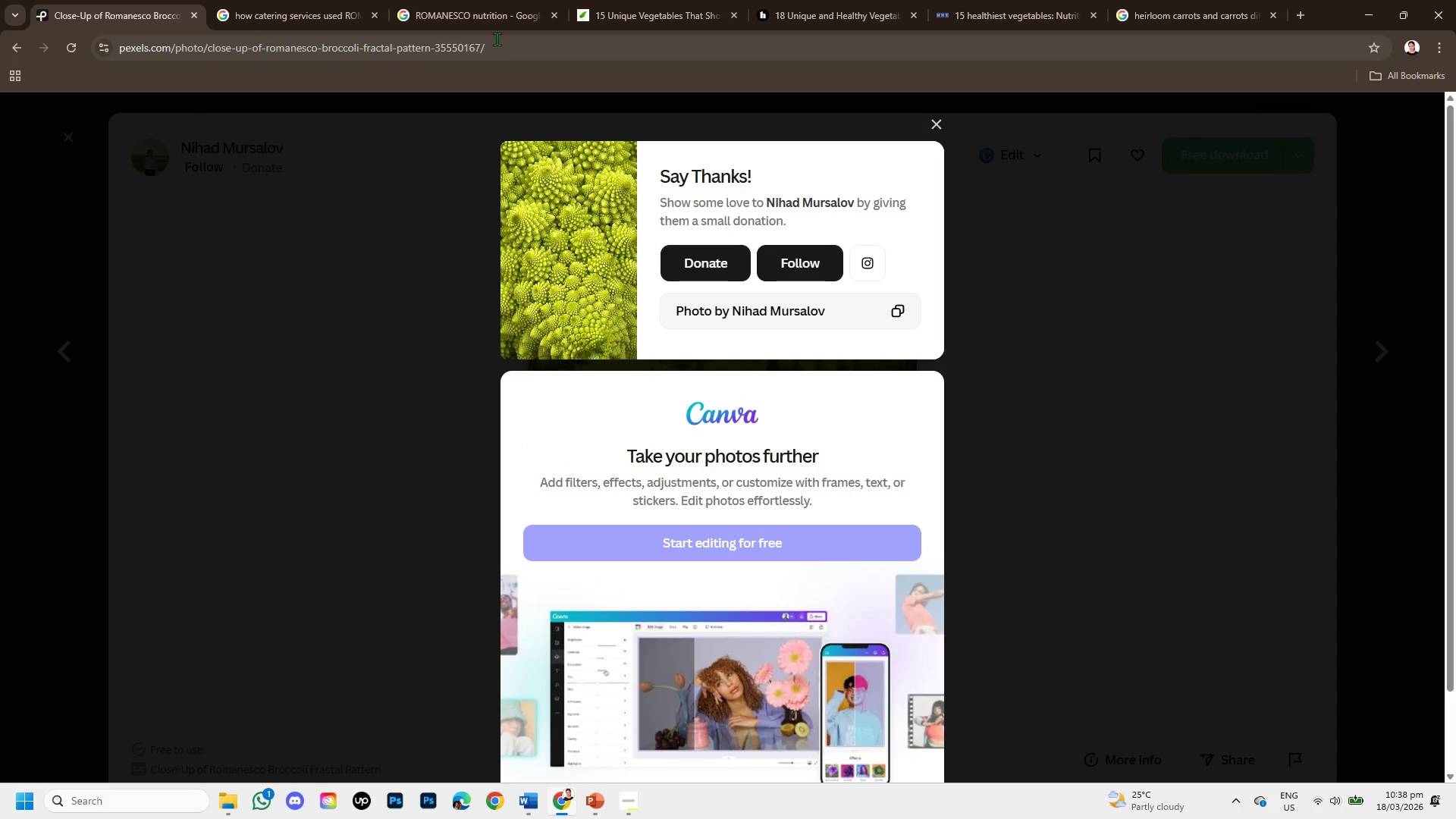 
left_click_drag(start_coordinate=[498, 39], to_coordinate=[51, 34])
 